 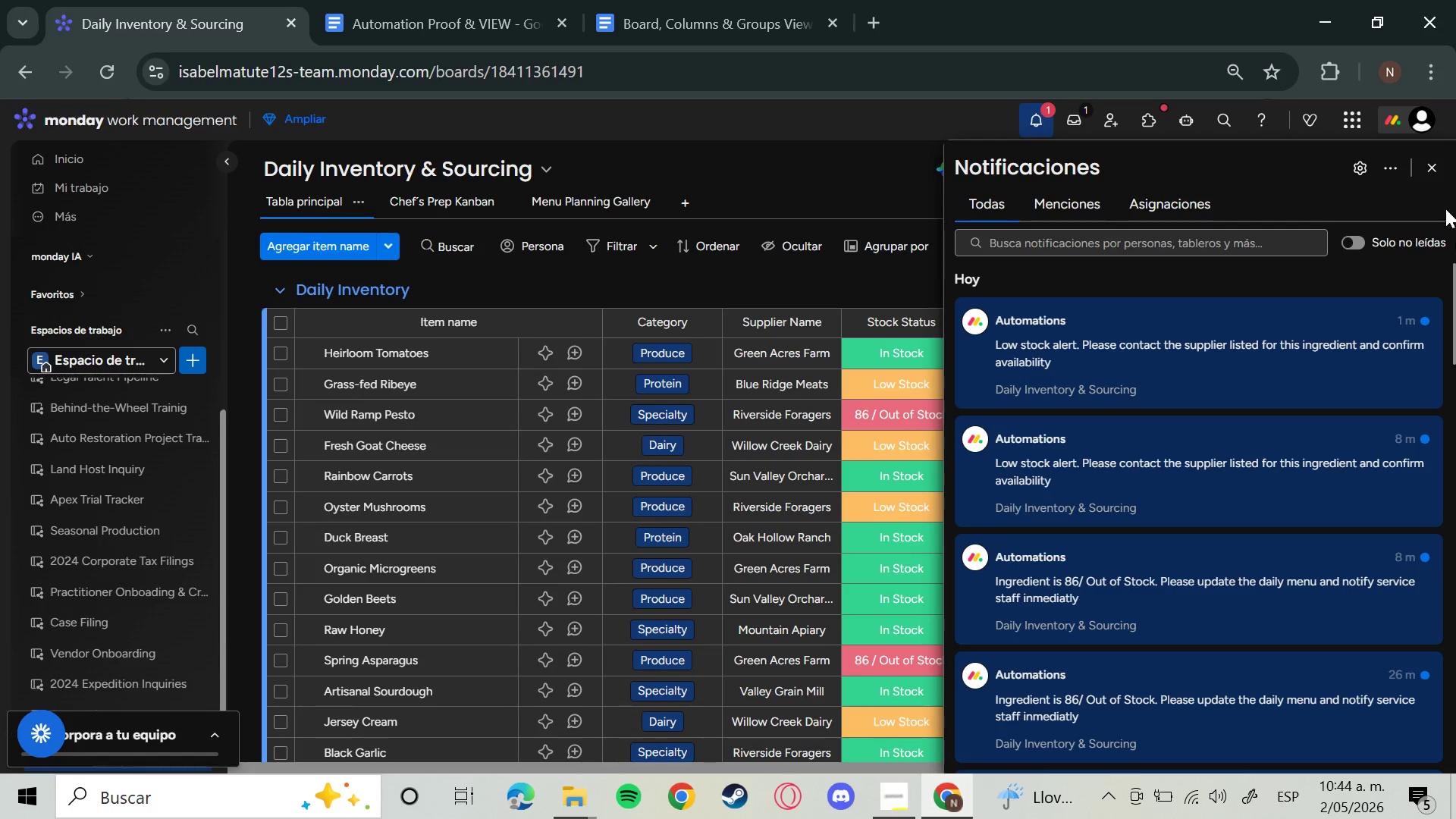 
left_click([327, 472])
 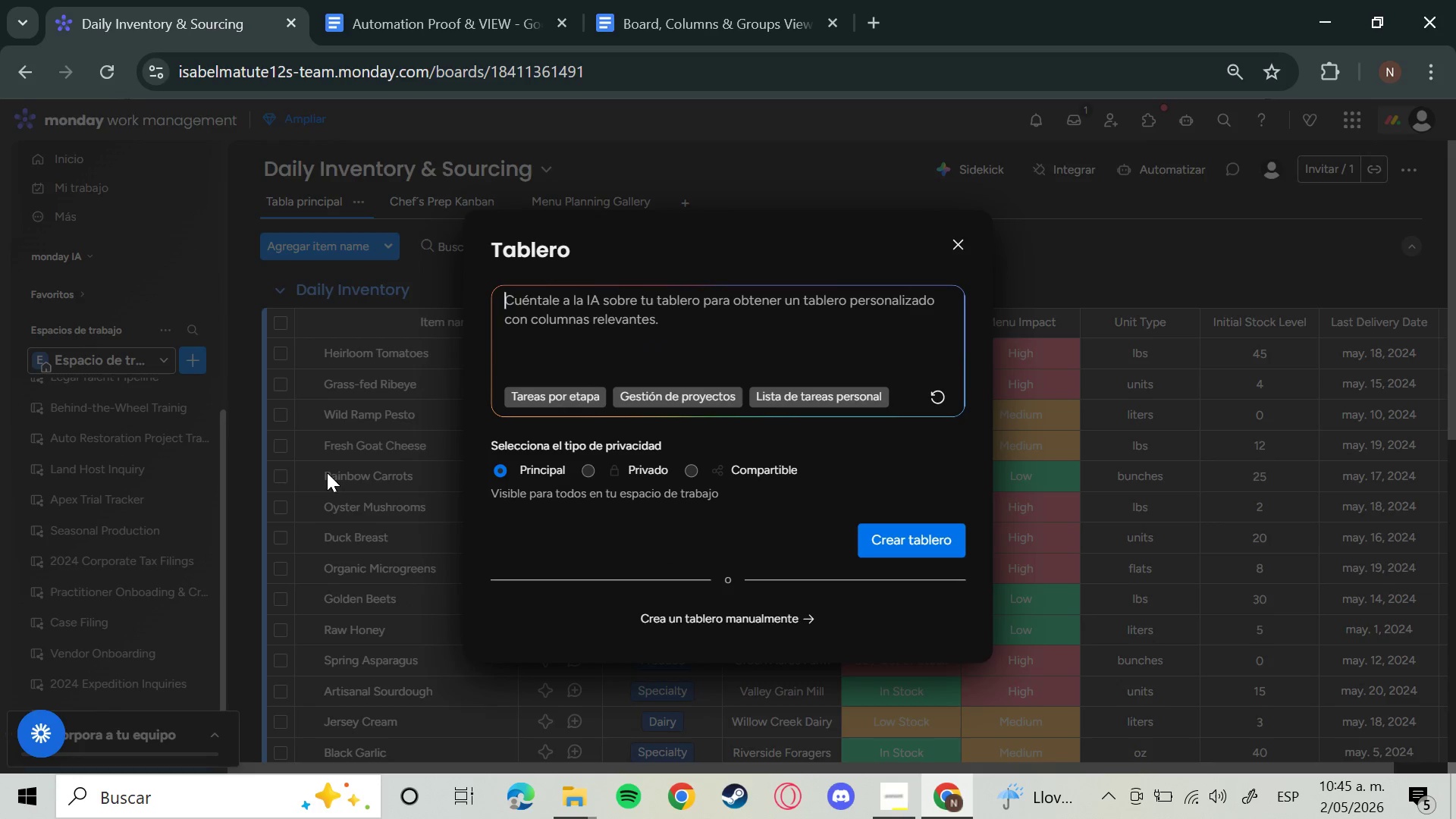 
left_click([930, 546])
 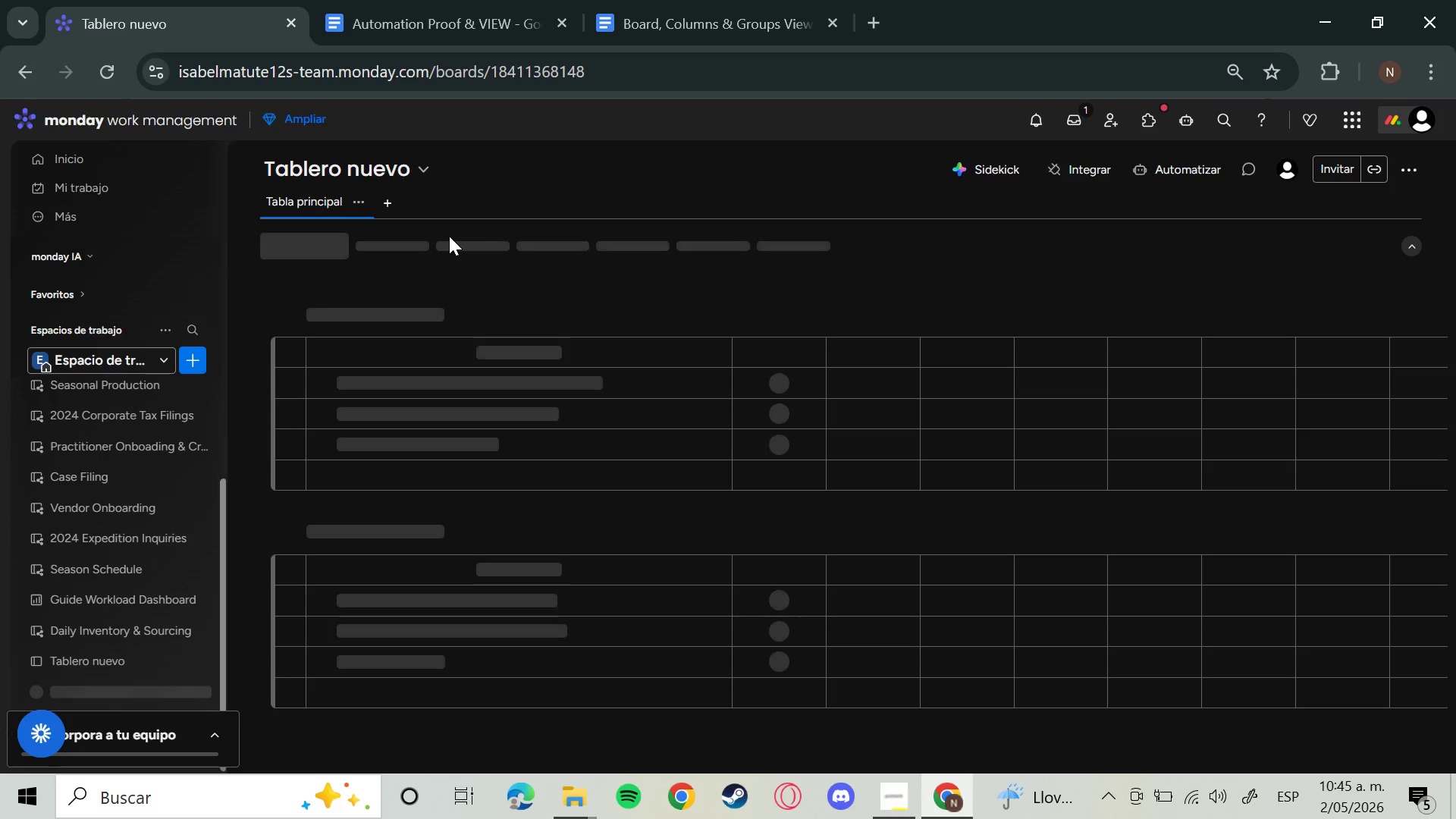 
wait(17.86)
 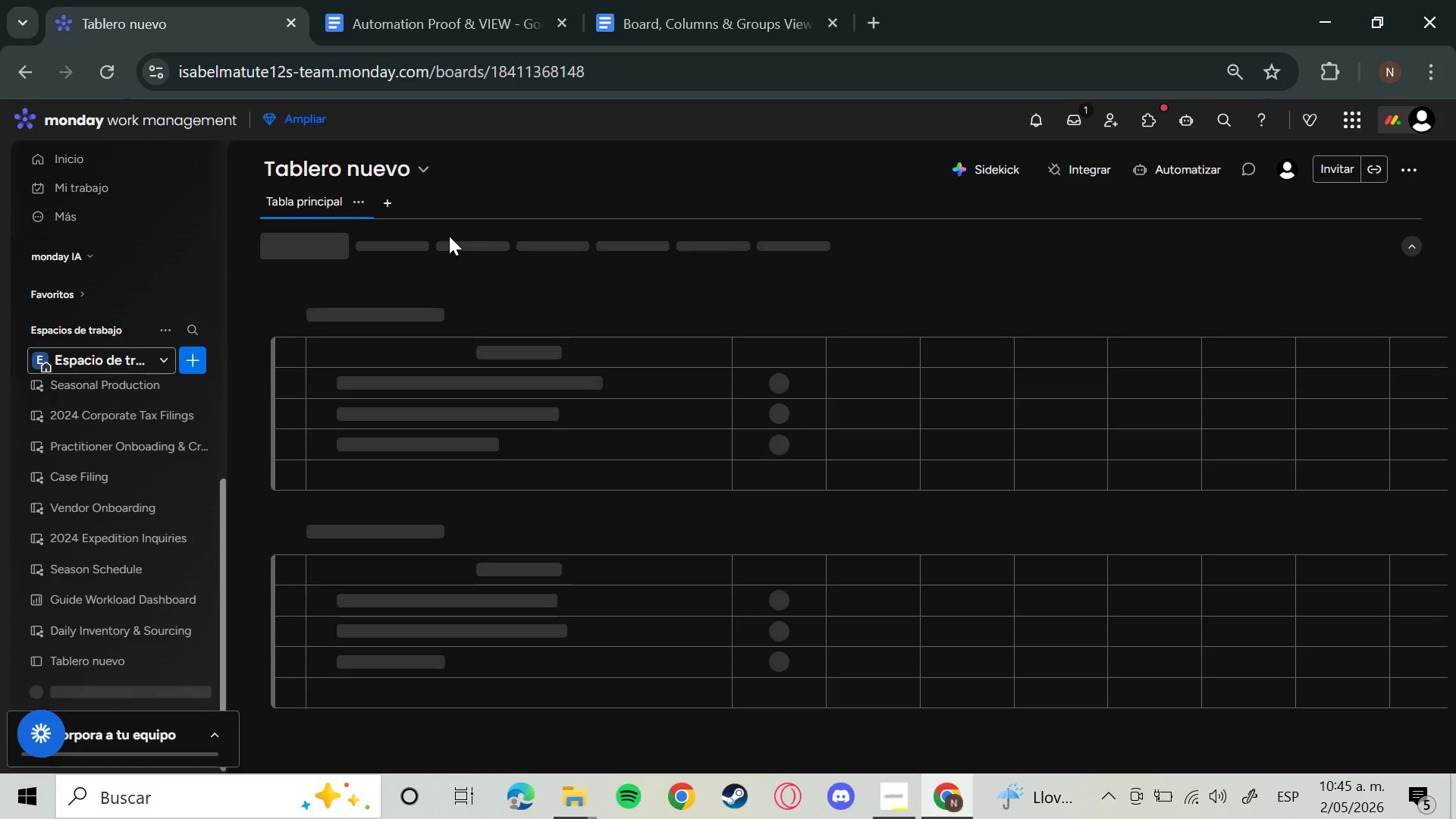 
mouse_move([210, 344])
 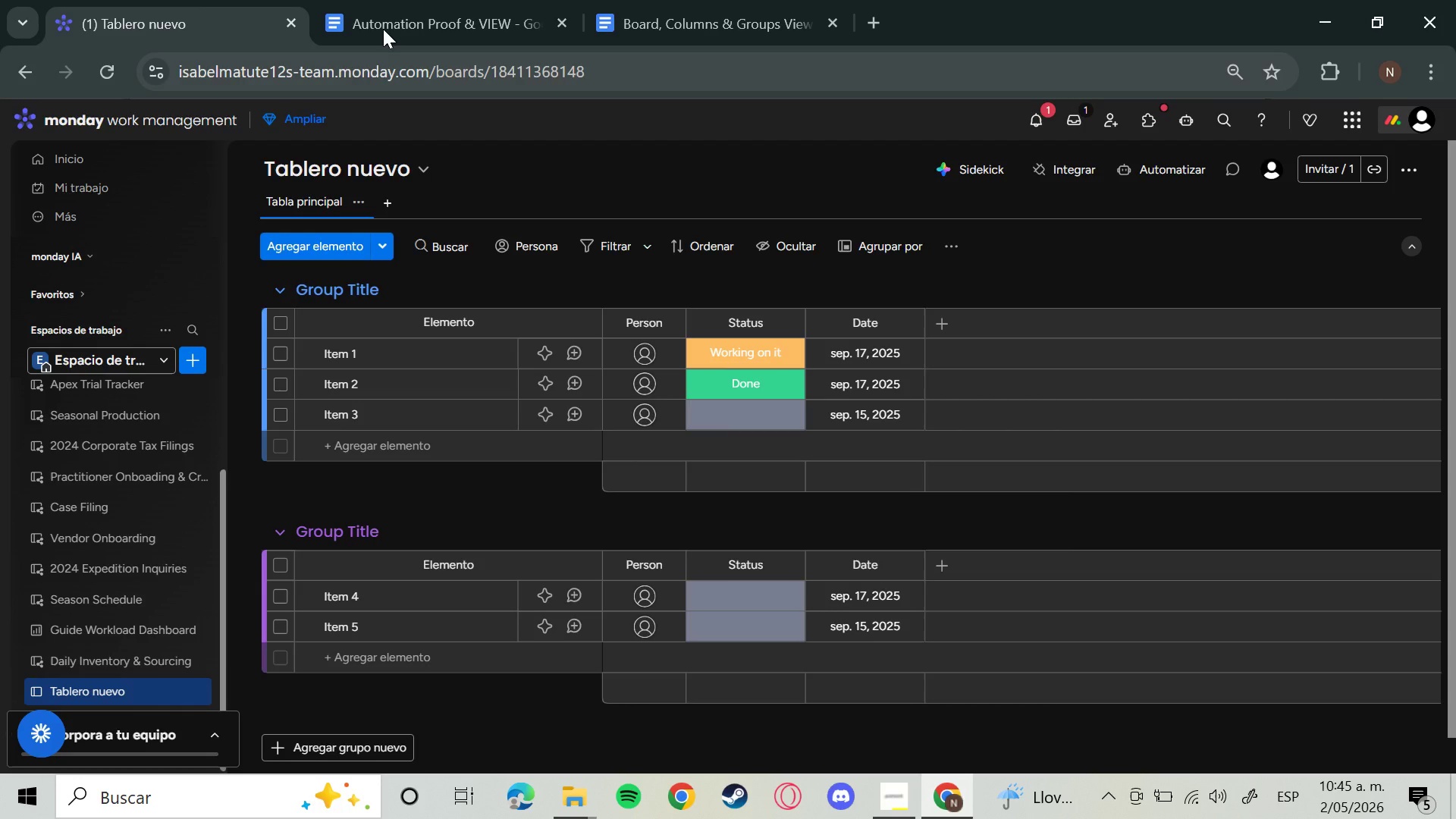 
wait(5.56)
 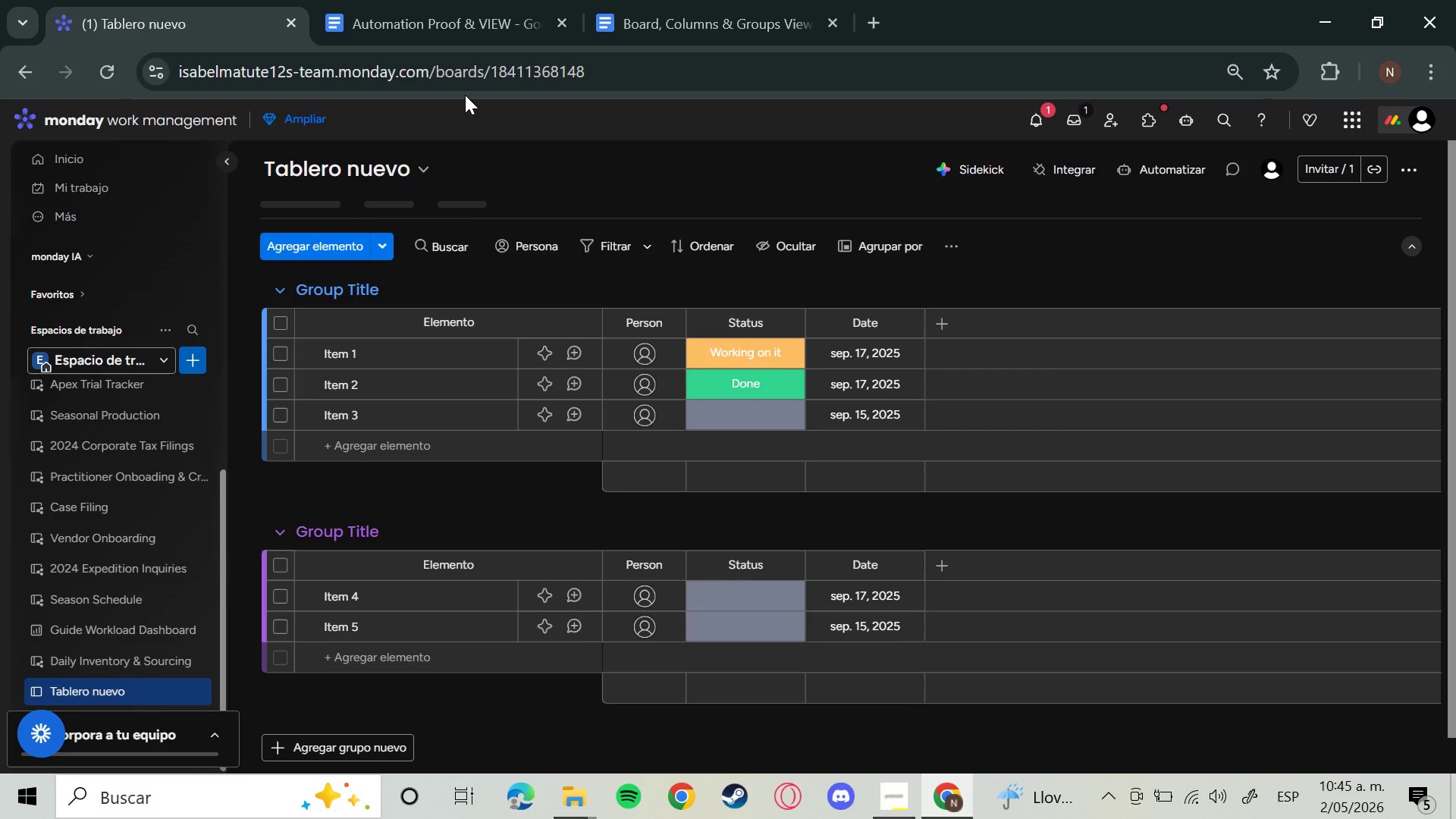 
left_click([425, 168])
 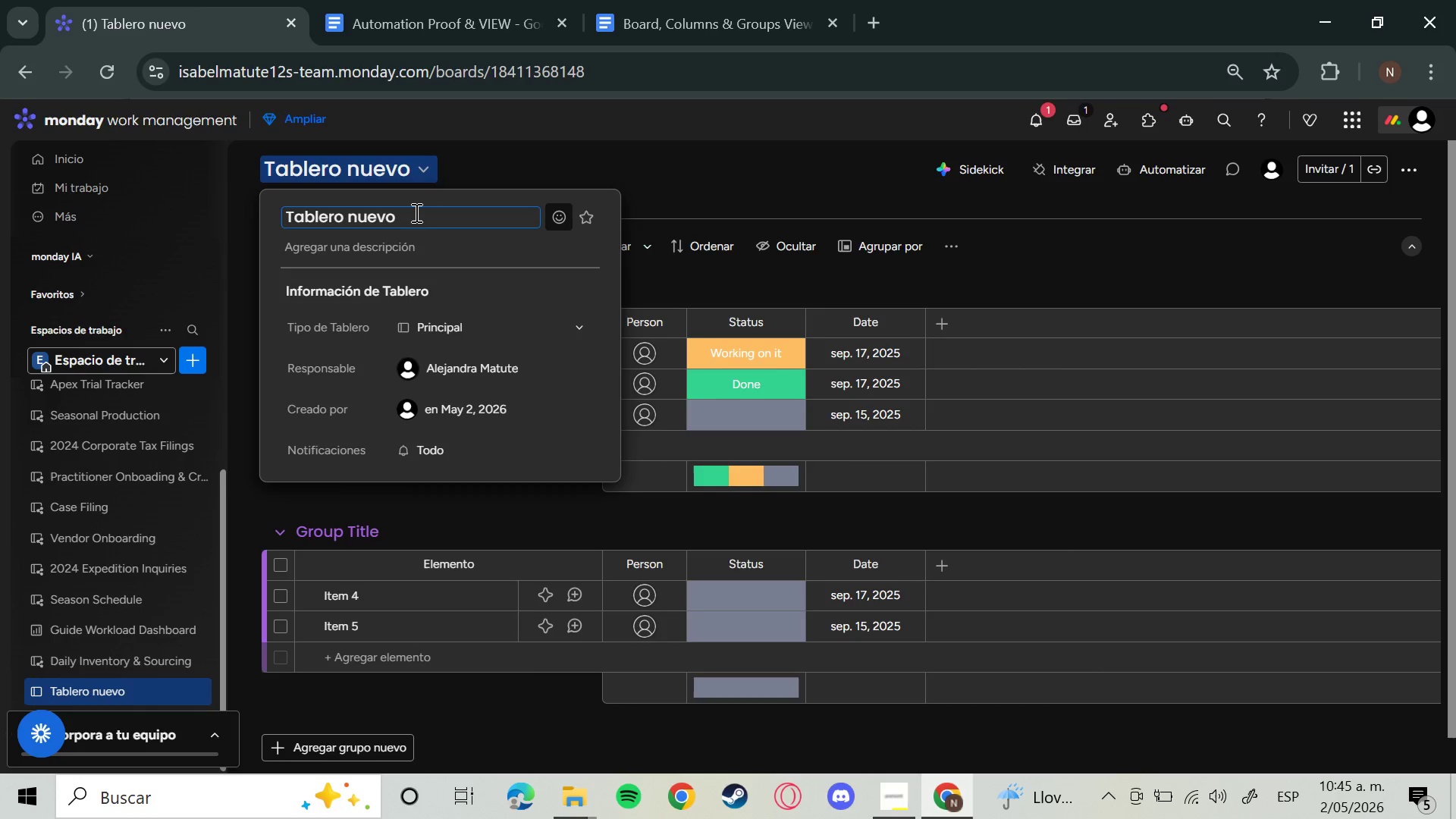 
wait(5.08)
 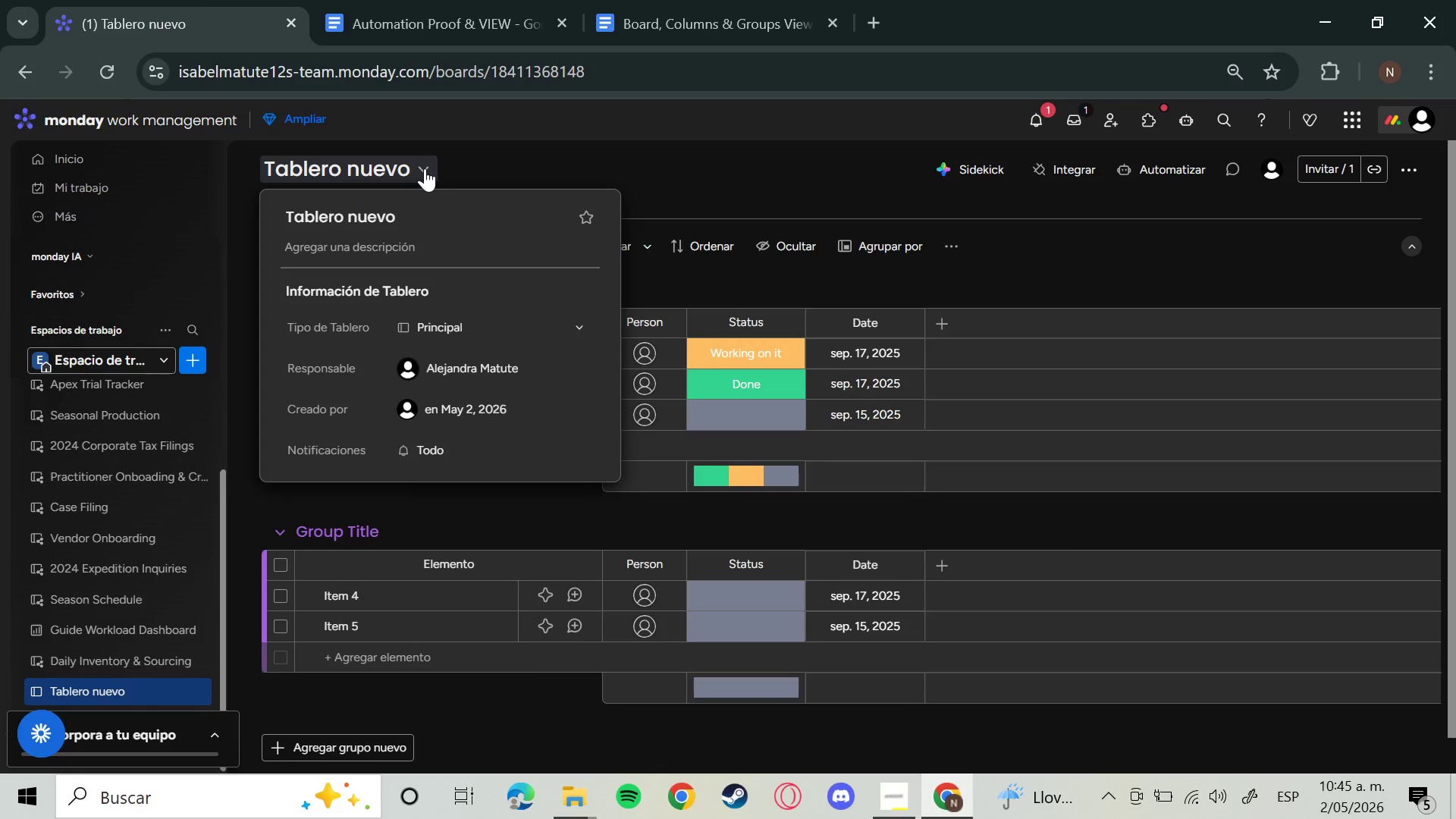 
key(Backspace)
key(Backspace)
key(Backspace)
key(Backspace)
key(Backspace)
key(Backspace)
key(Backspace)
key(Backspace)
key(Backspace)
key(Backspace)
key(Backspace)
key(Backspace)
key(Backspace)
type(VI)
key(Backspace)
type(OIP Communication Command)
 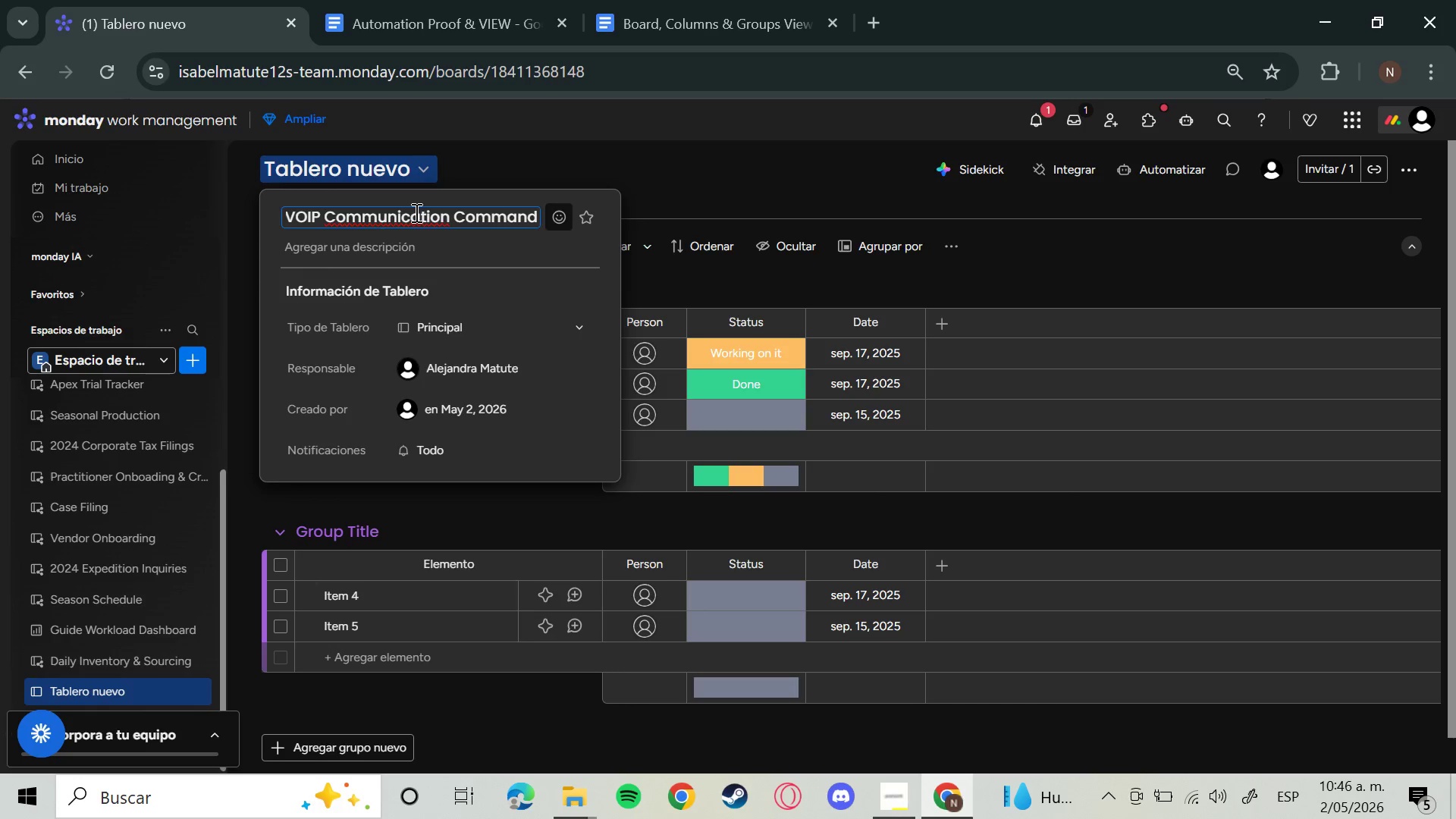 
type( Center)
 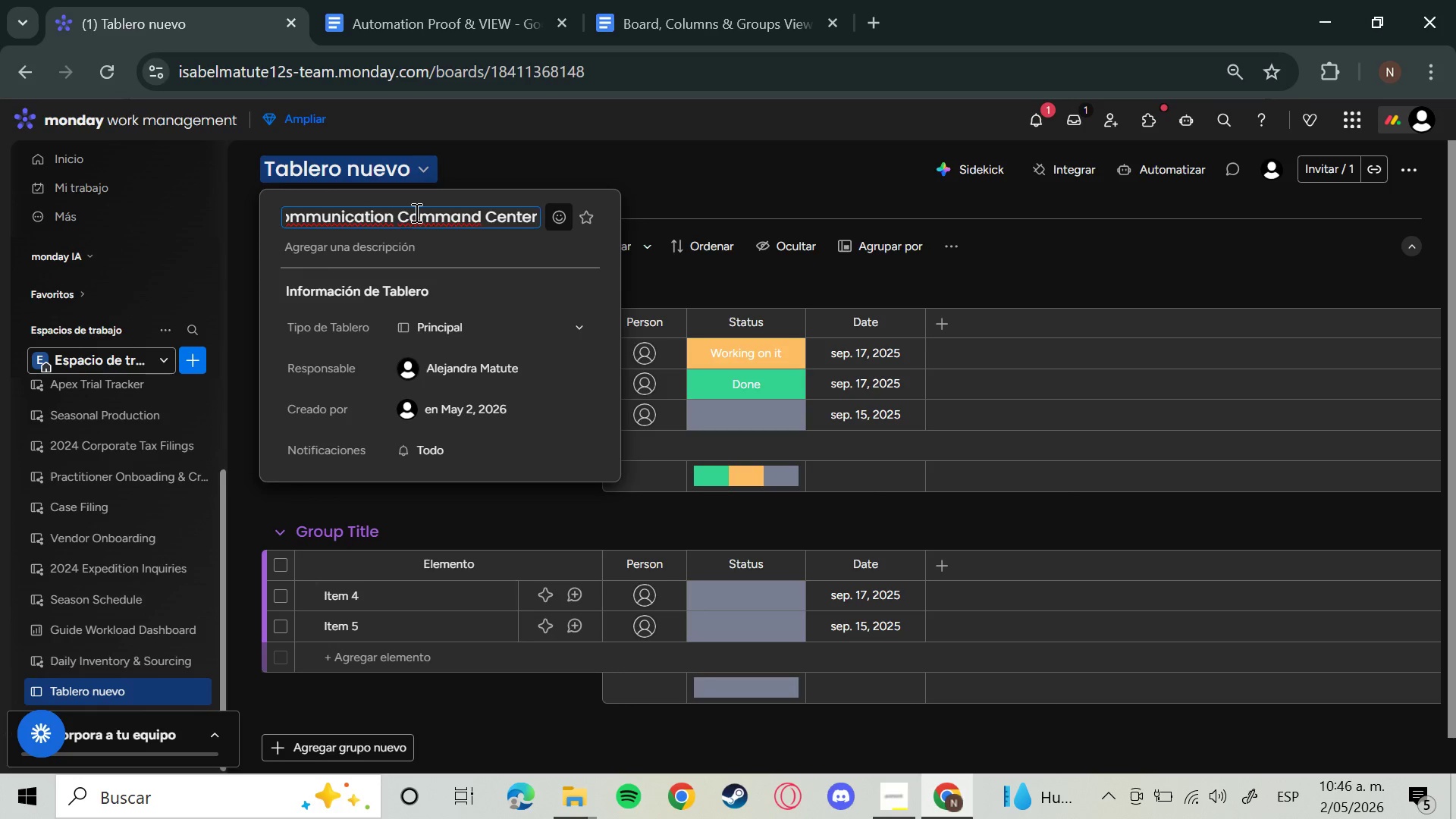 
key(Enter)
 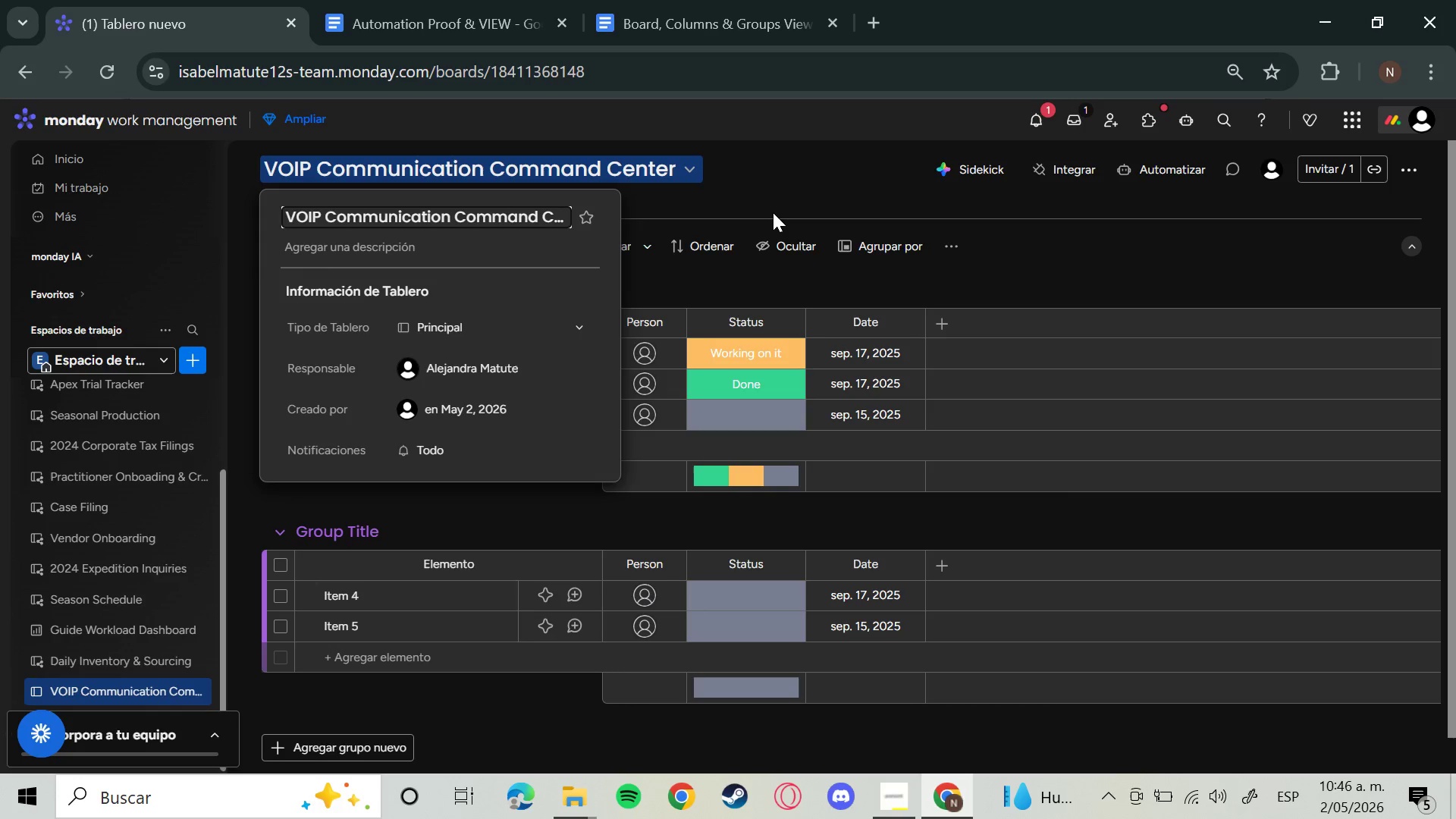 
left_click([772, 212])
 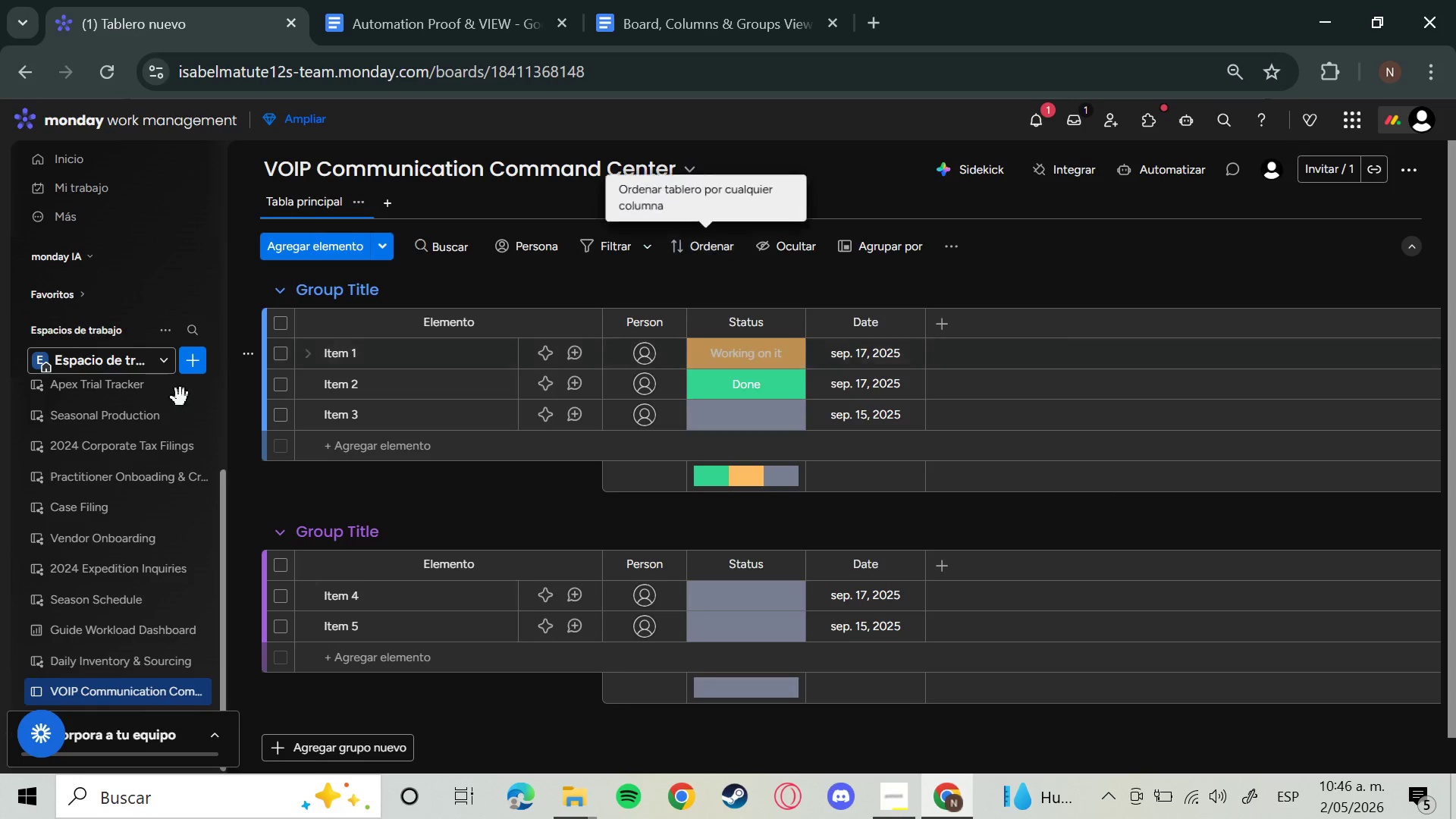 
left_click([371, 291])
 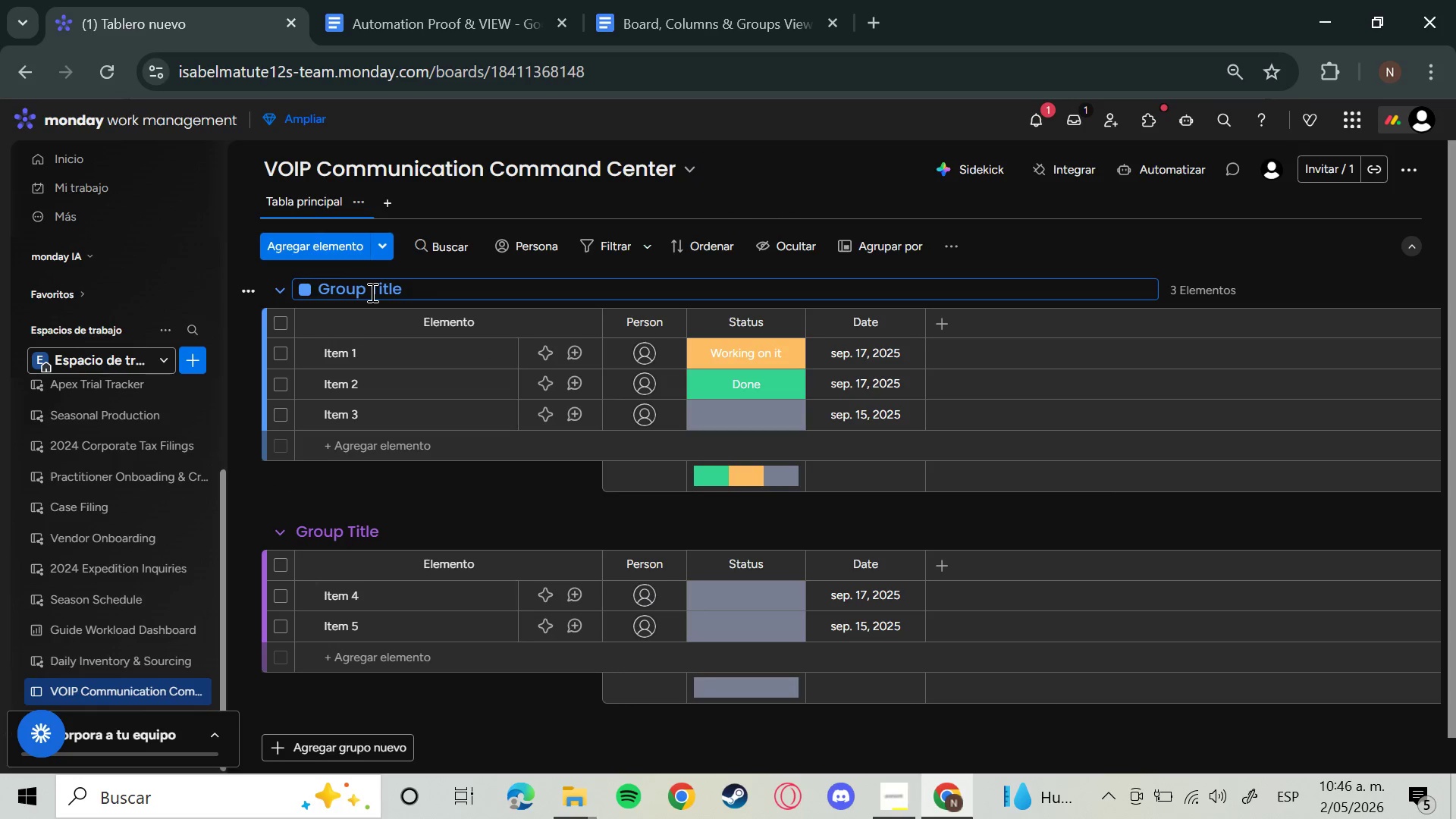 
hold_key(key=Backspace, duration=1.5)
 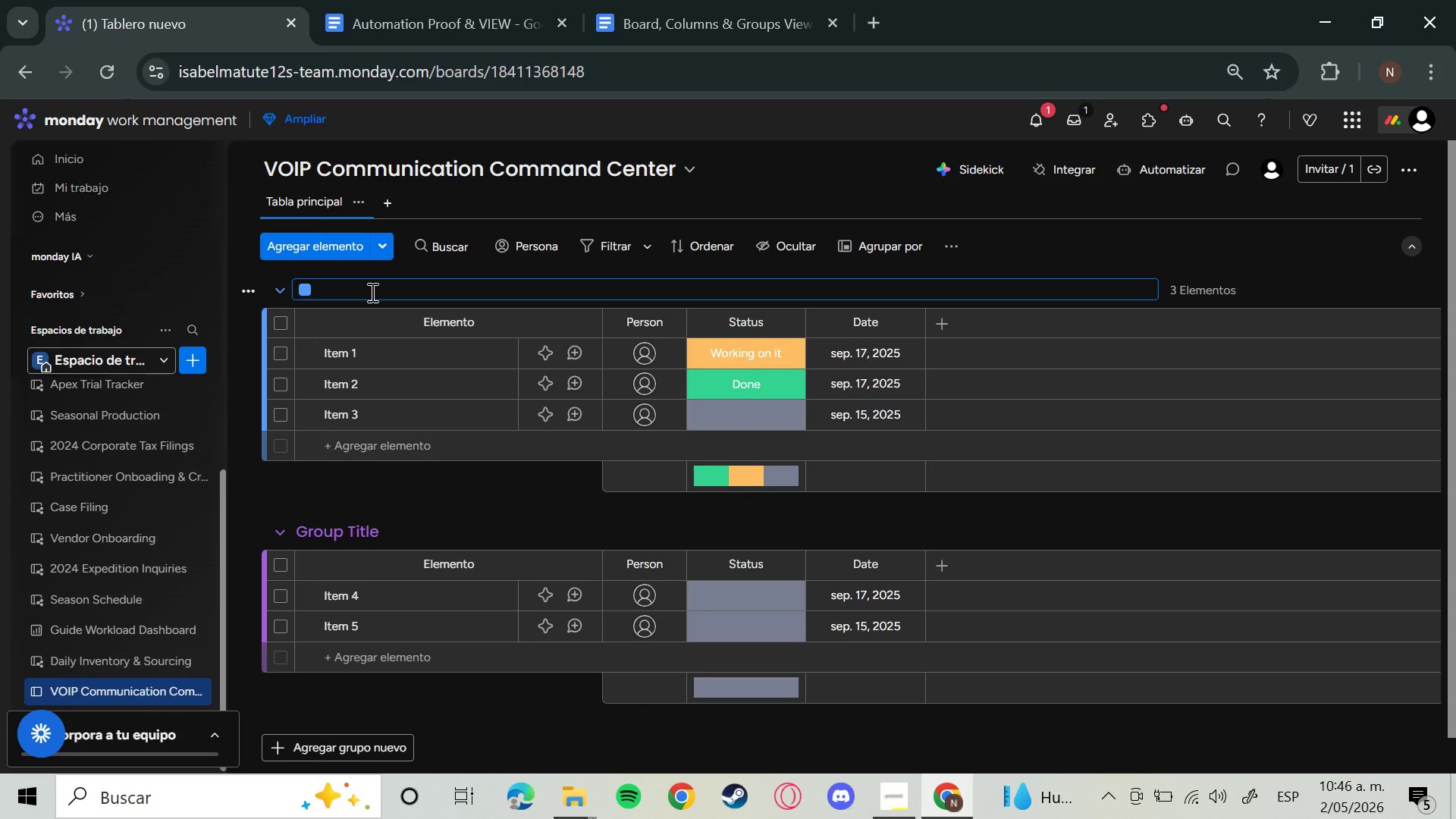 
key(Backspace)
key(Backspace)
type(Incoming)
 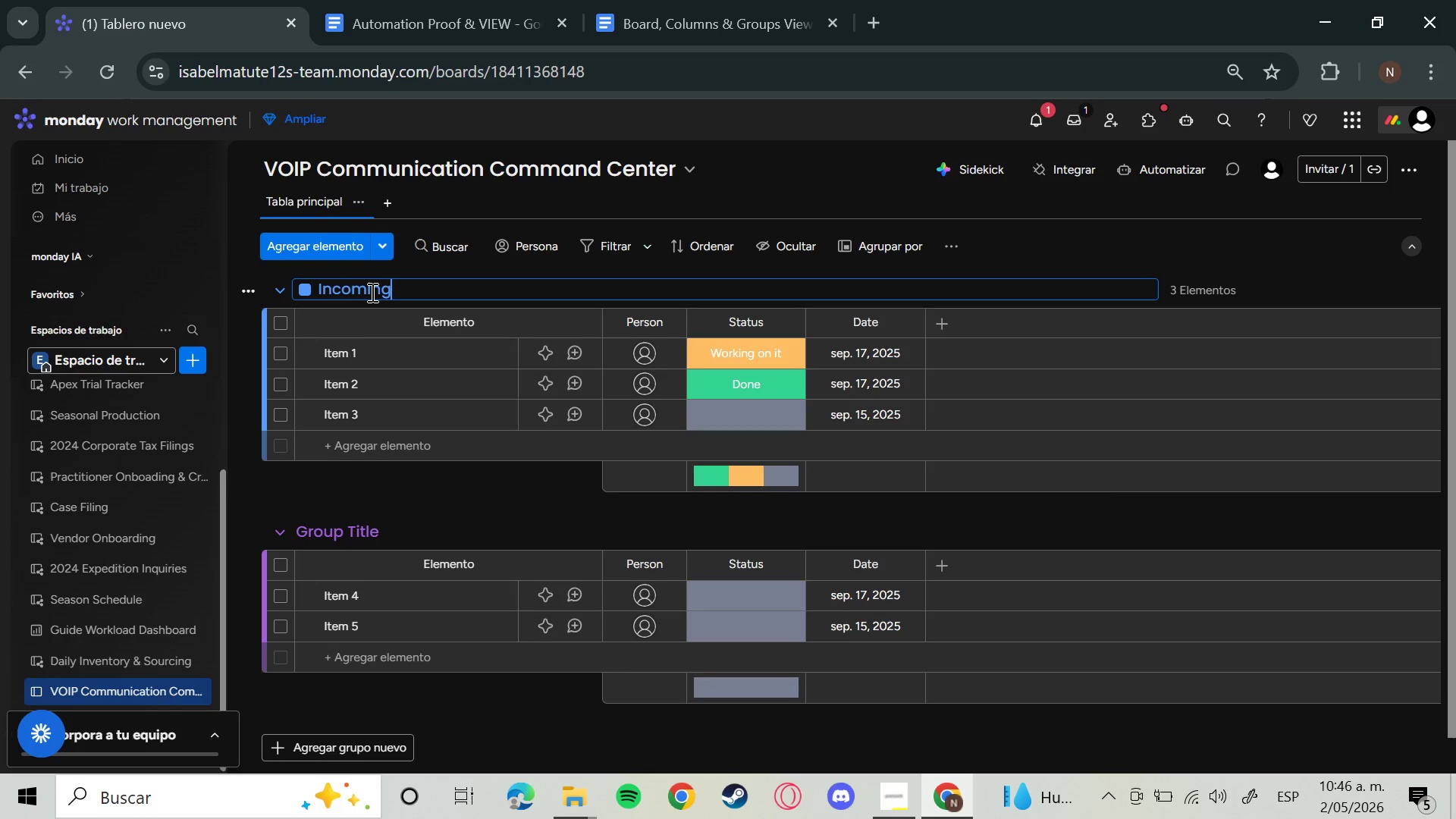 
type( Calls)
 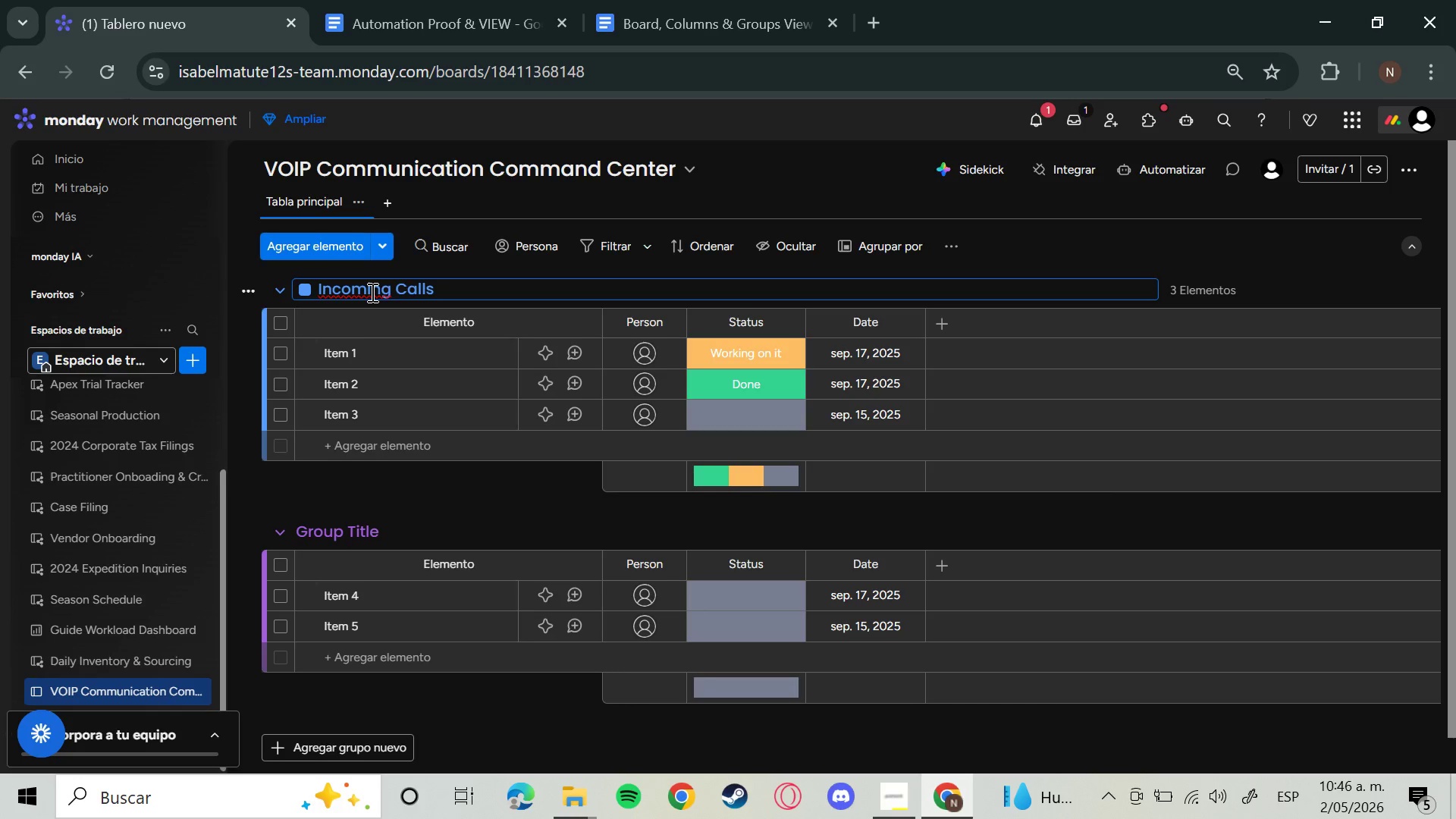 
key(Enter)
 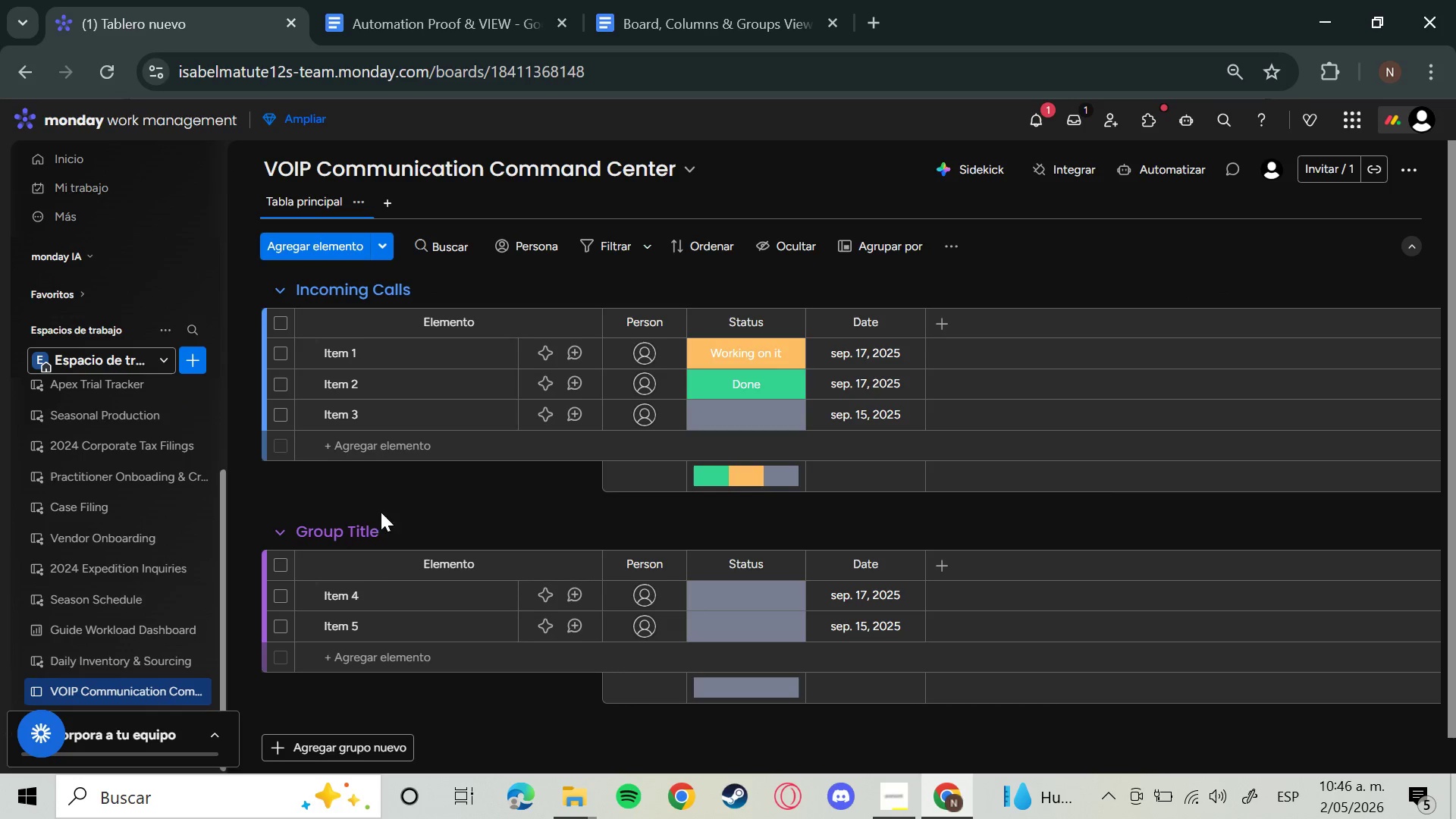 
left_click([366, 540])
 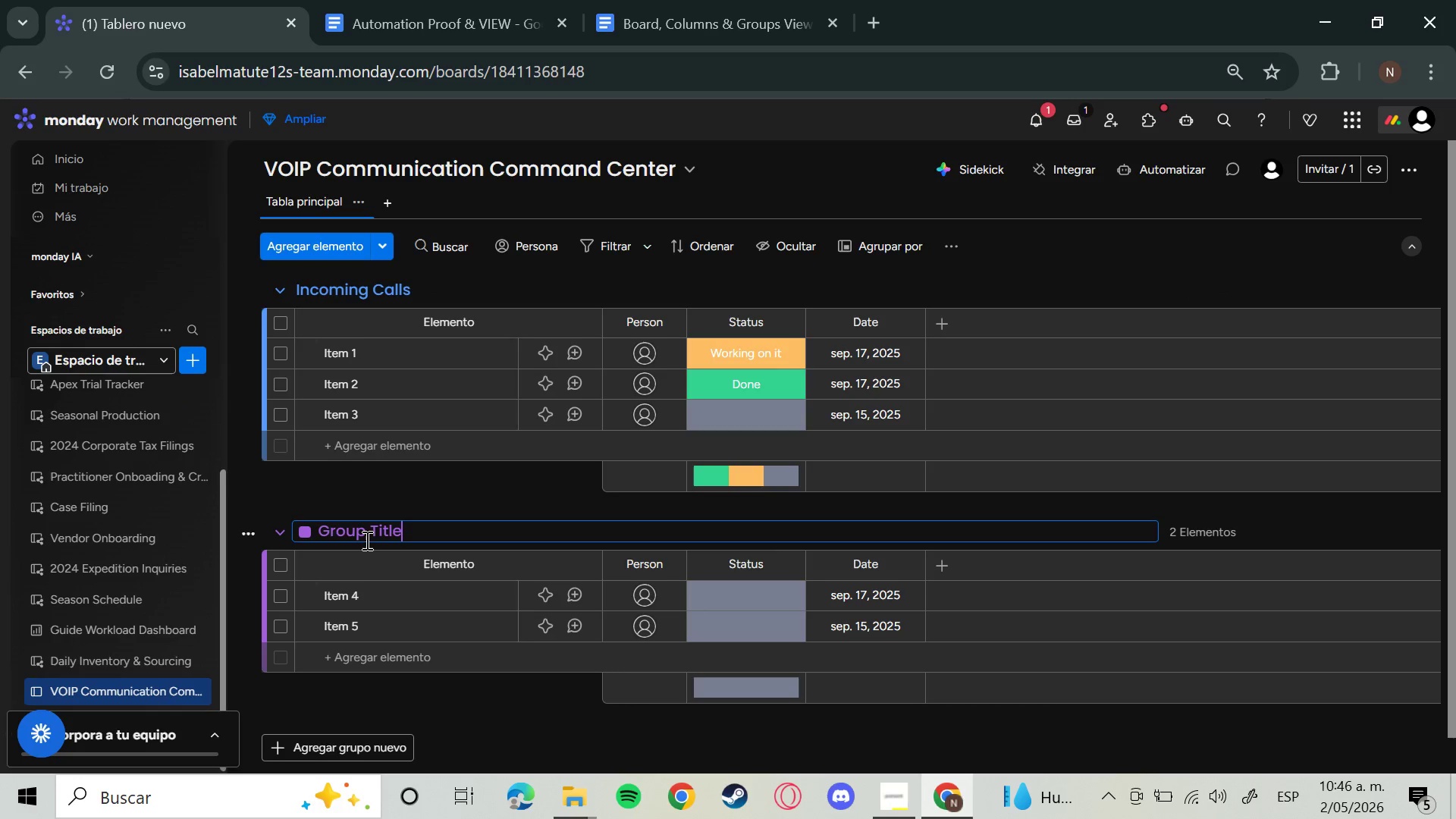 
hold_key(key=Backspace, duration=1.39)
 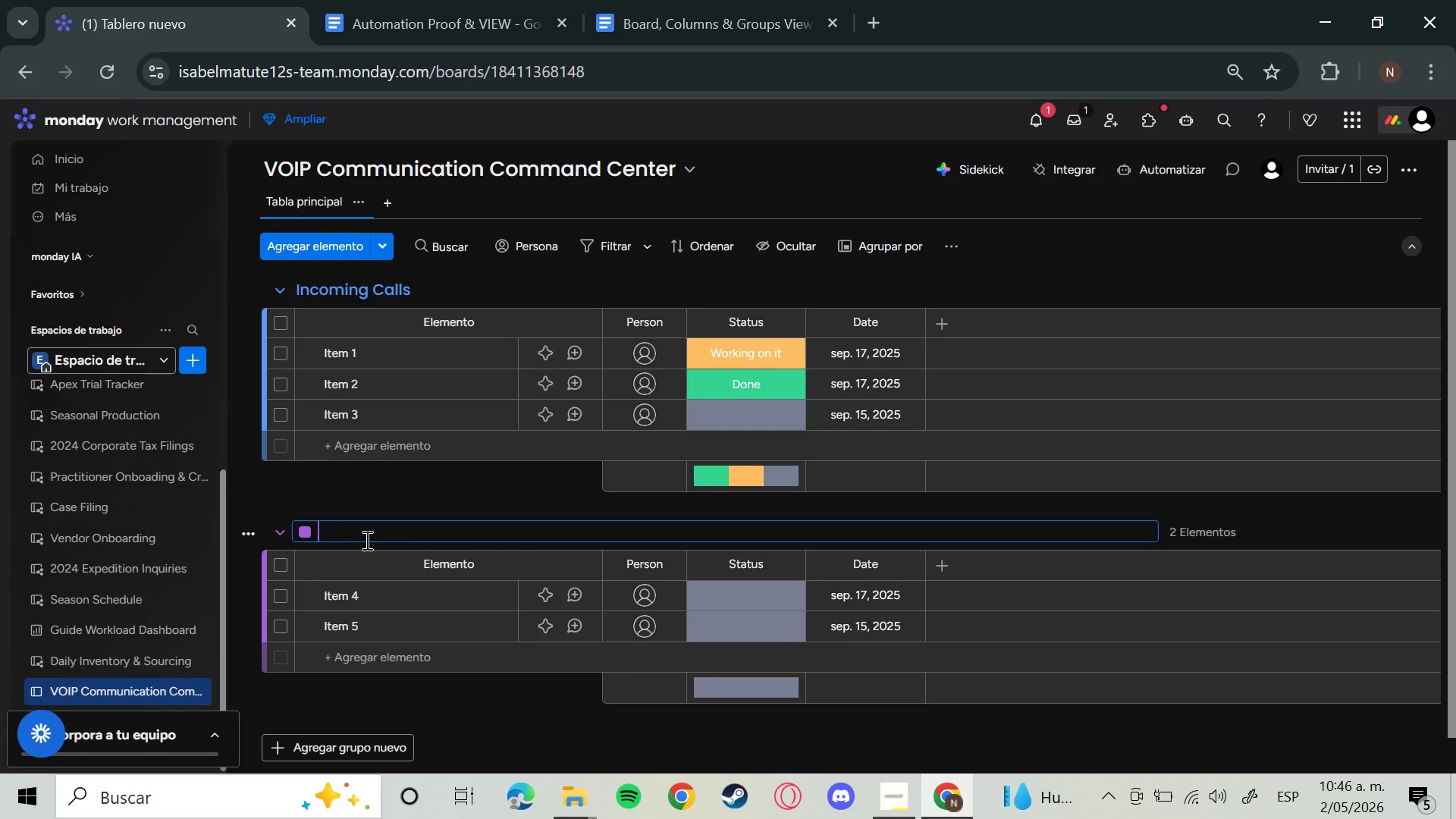 
type(High Priority Follow )
key(Backspace)
type(-up)
 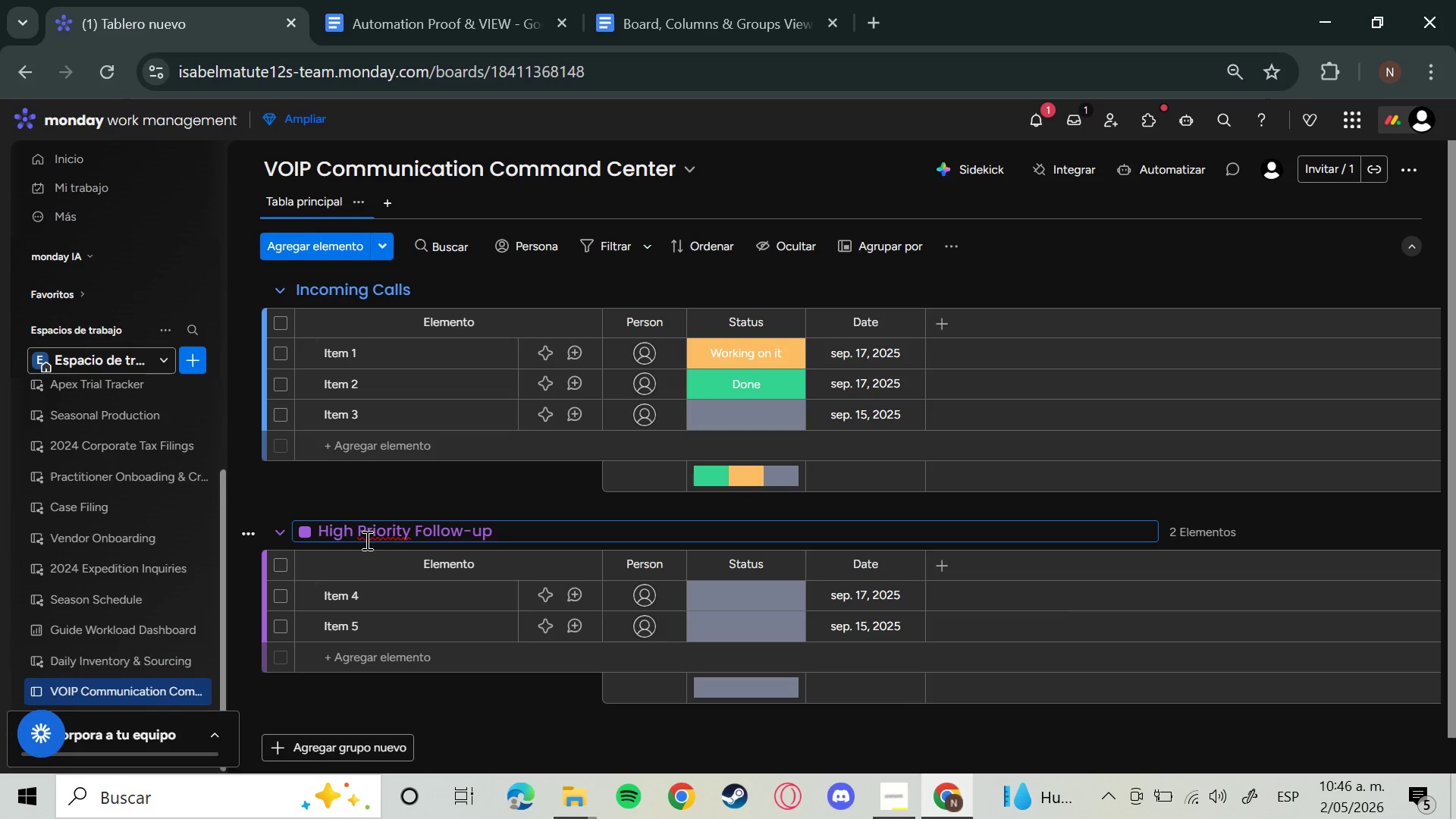 
key(Enter)
 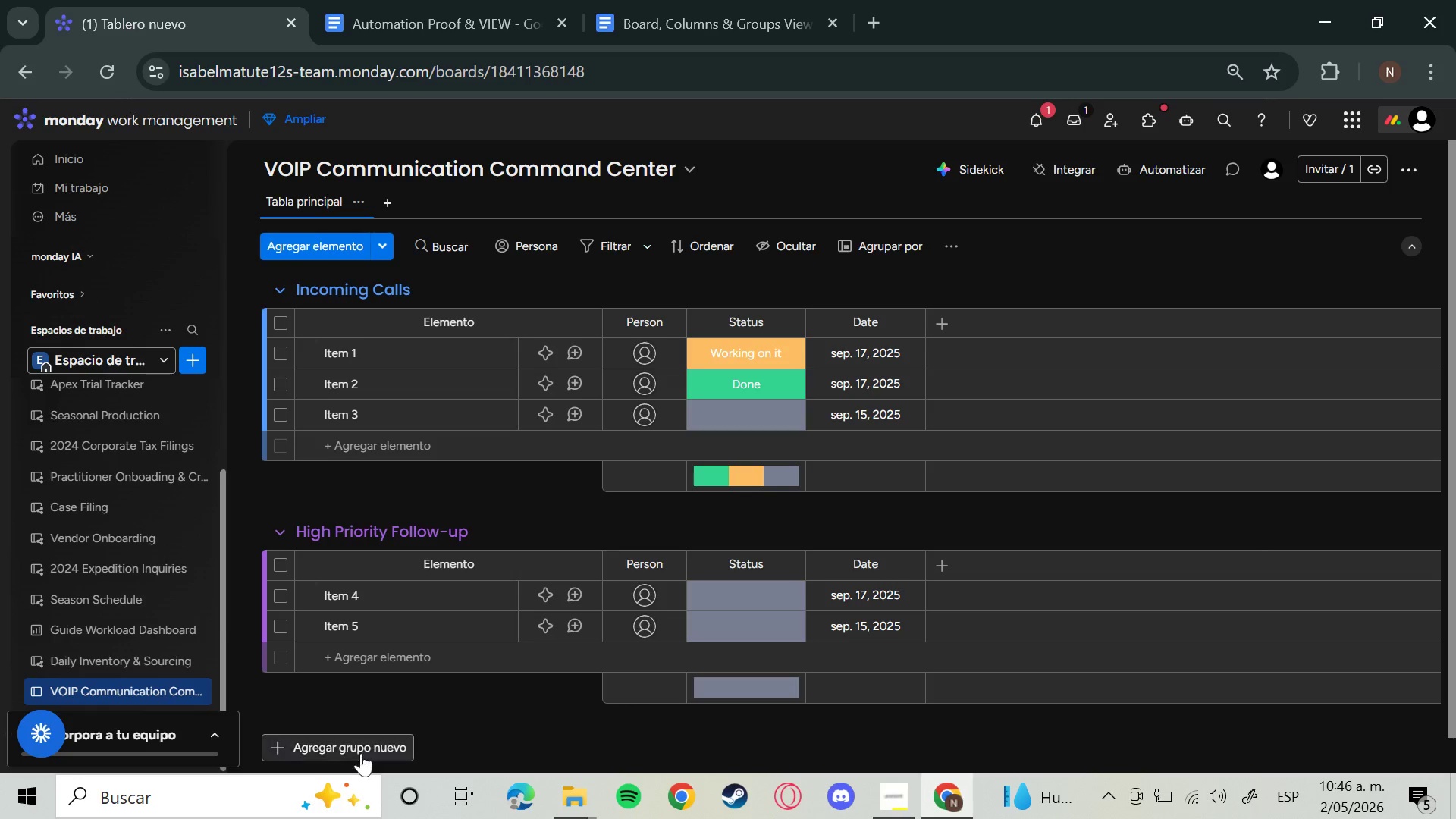 
left_click([361, 750])
 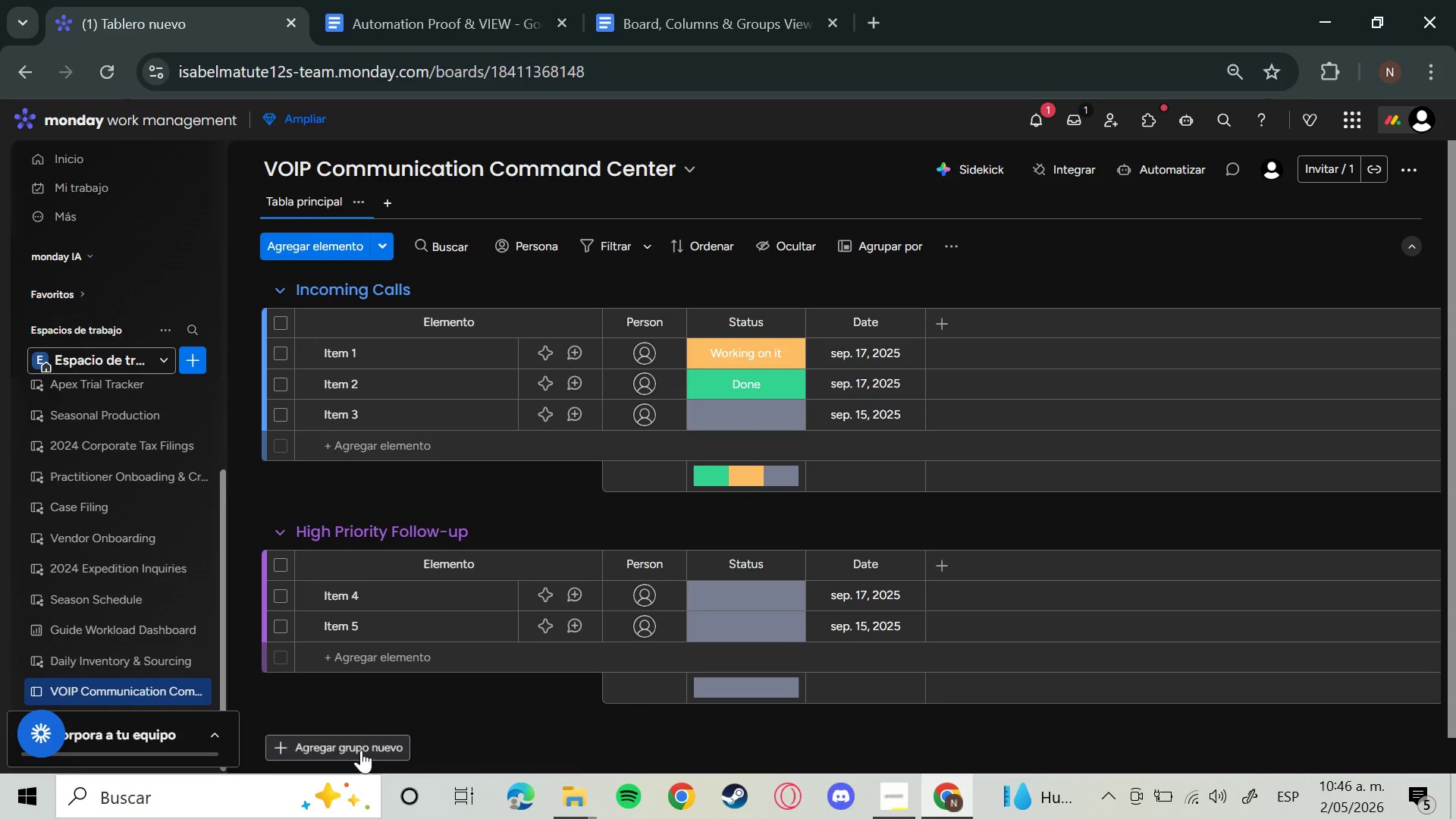 
scroll: coordinate [382, 729], scroll_direction: down, amount: 1.0
 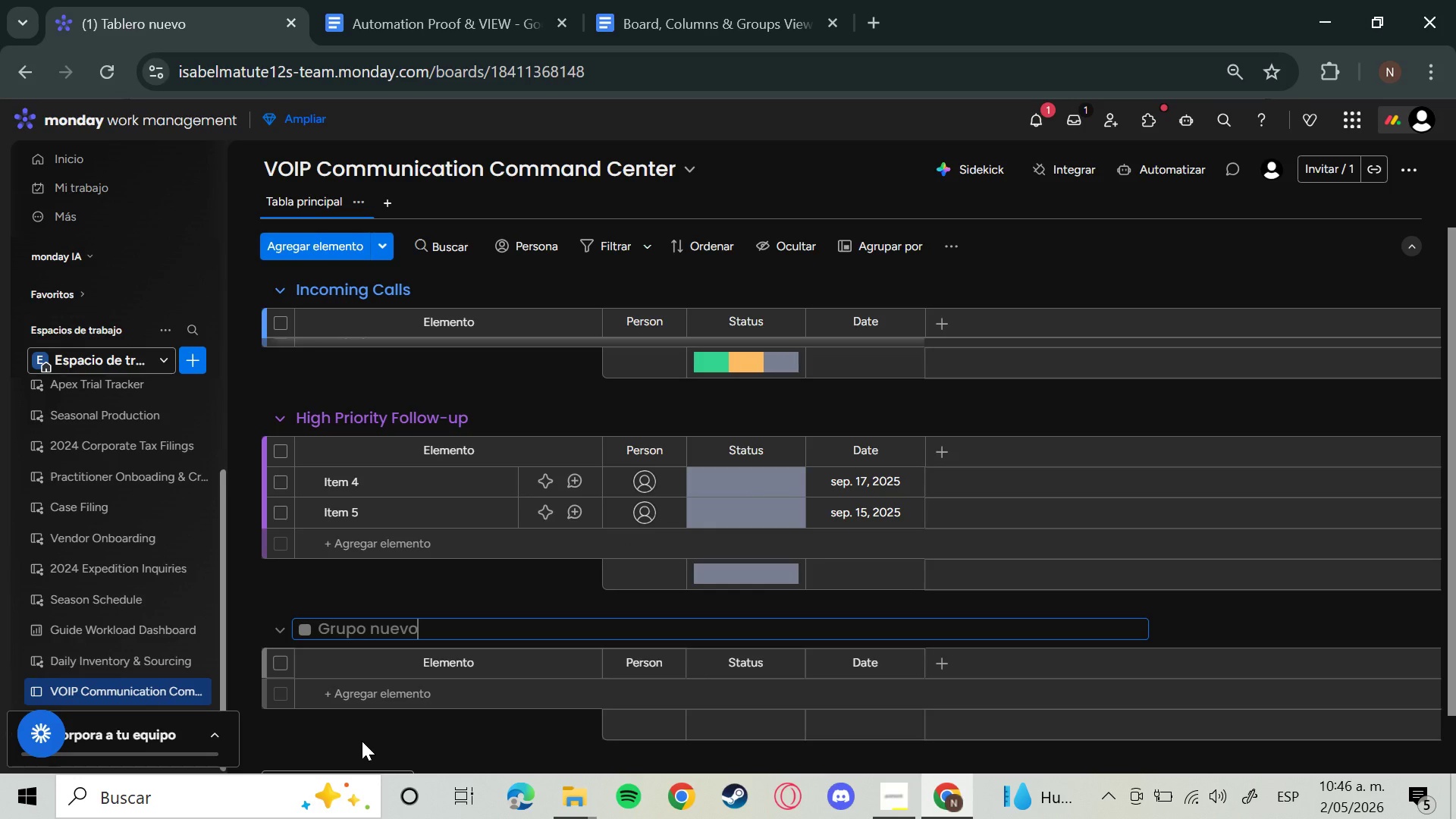 
wait(6.77)
 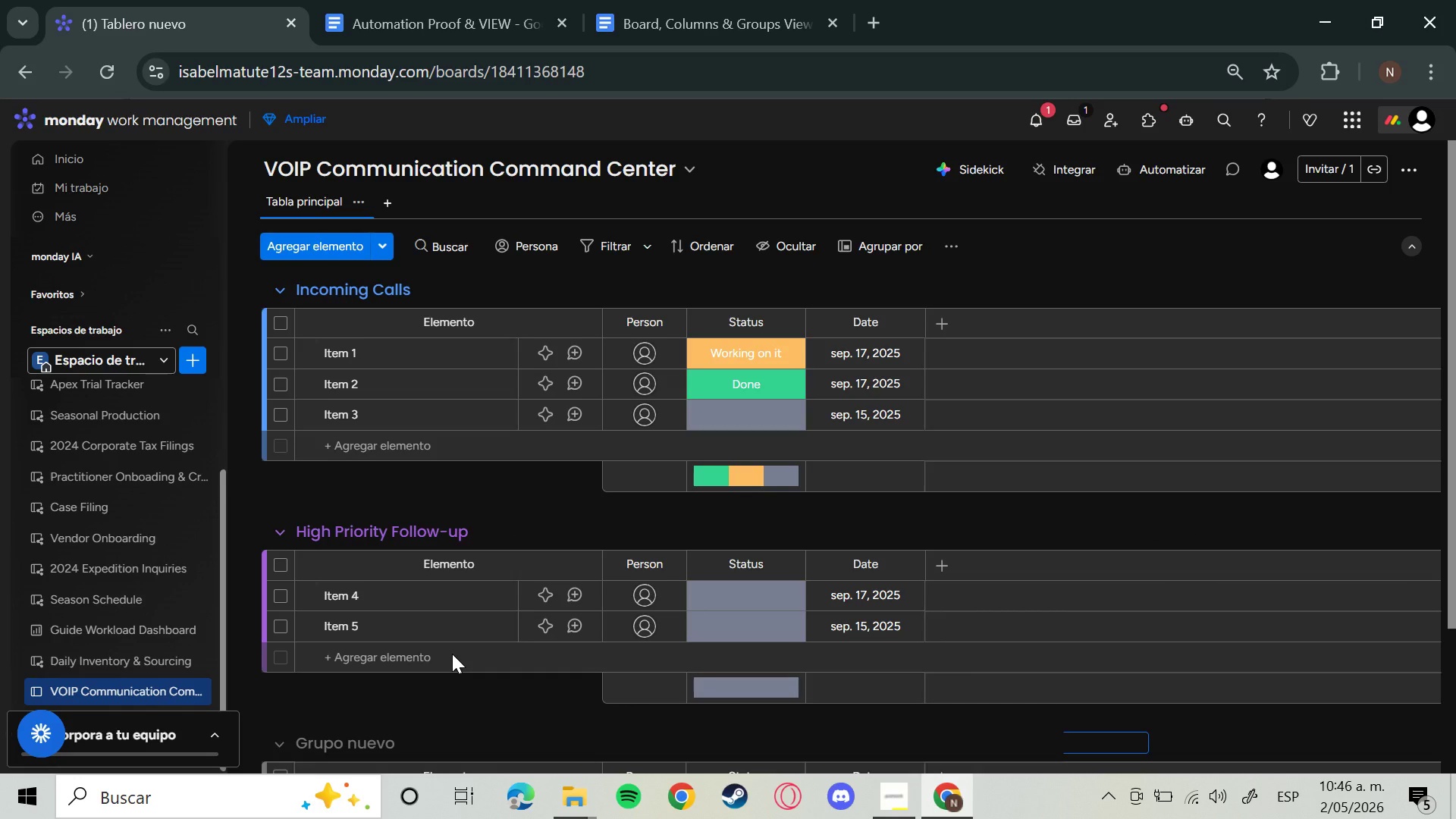 
key(Backspace)
 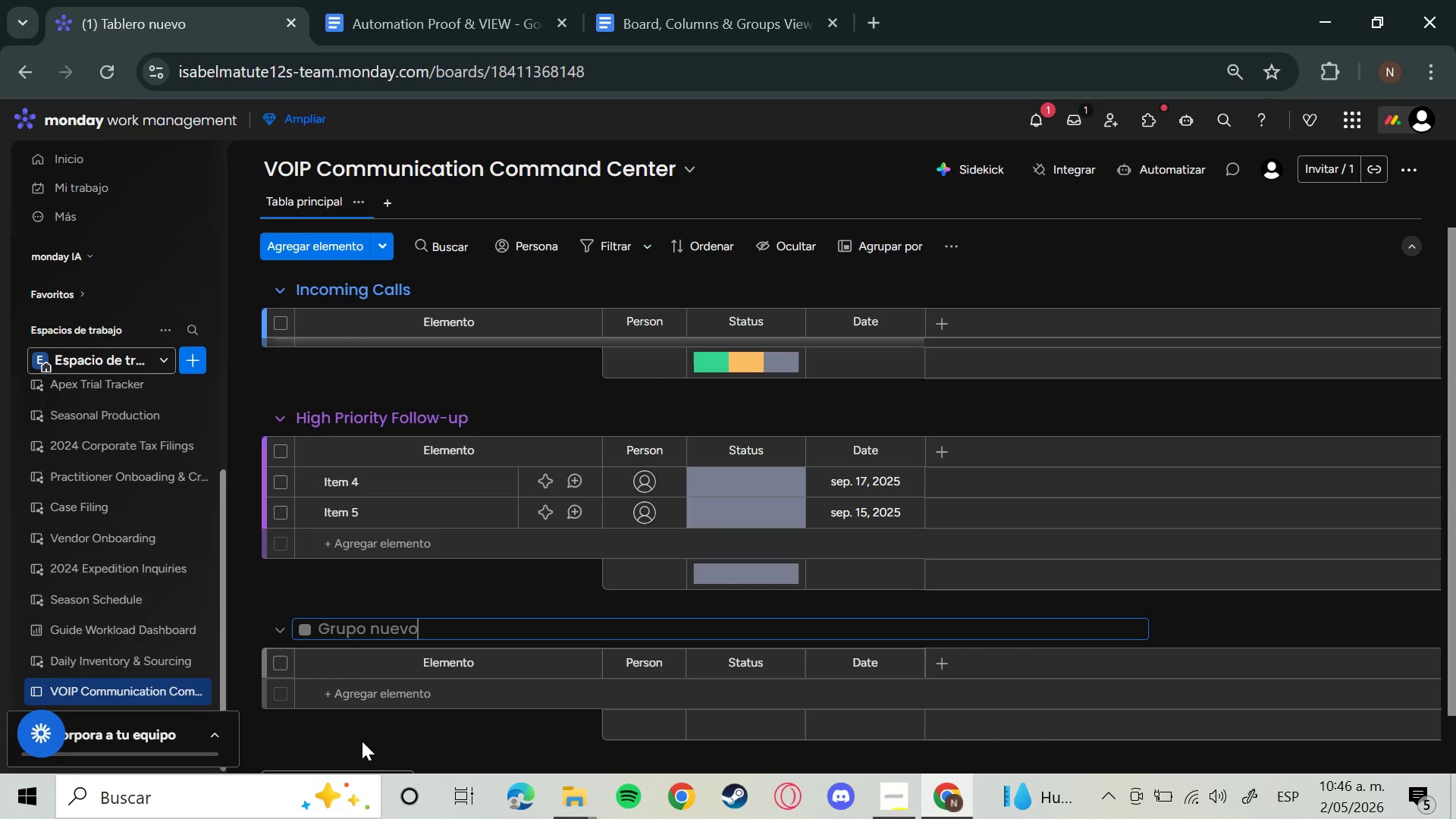 
key(Backspace)
 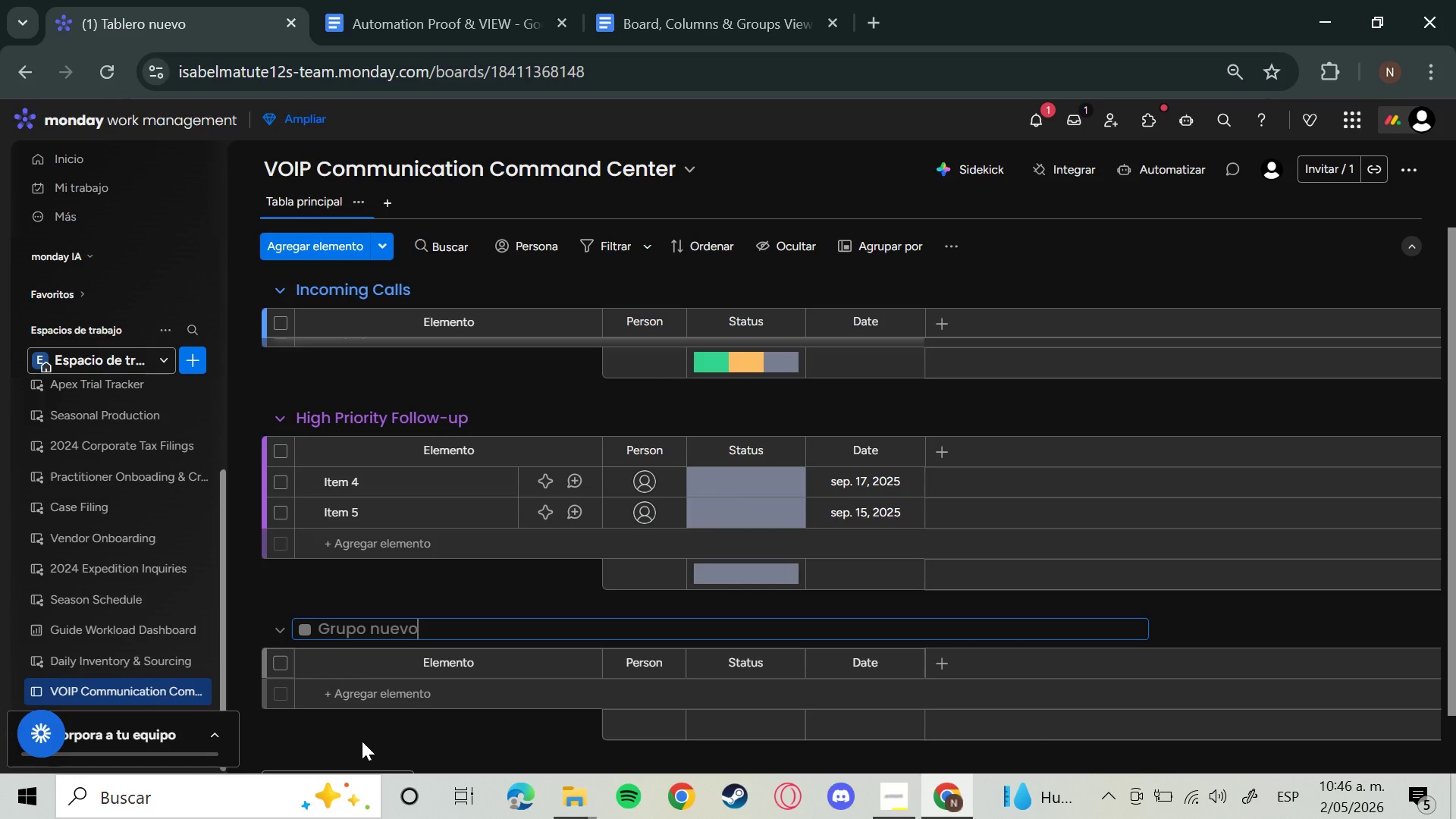 
key(Backspace)
 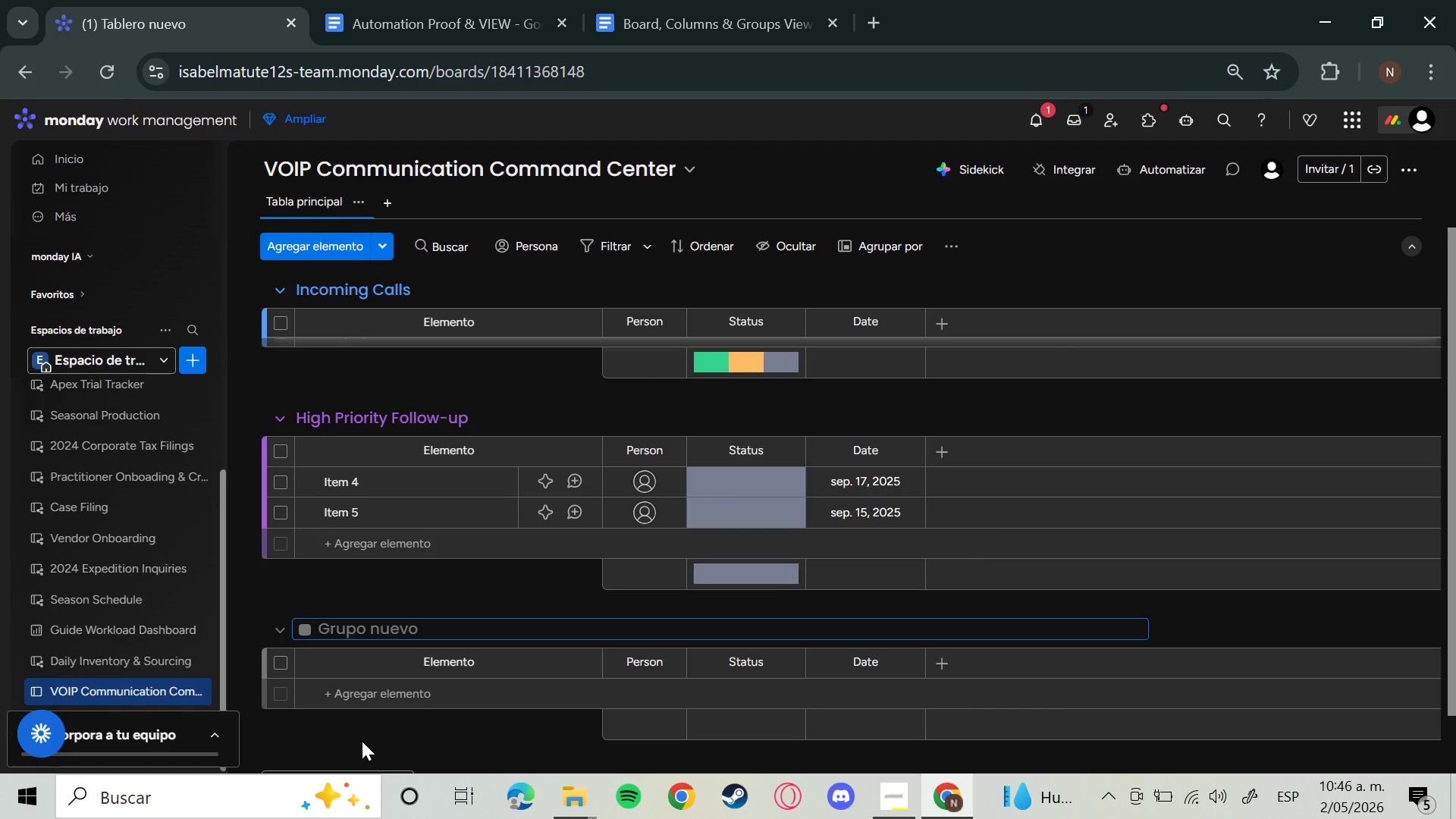 
wait(6.59)
 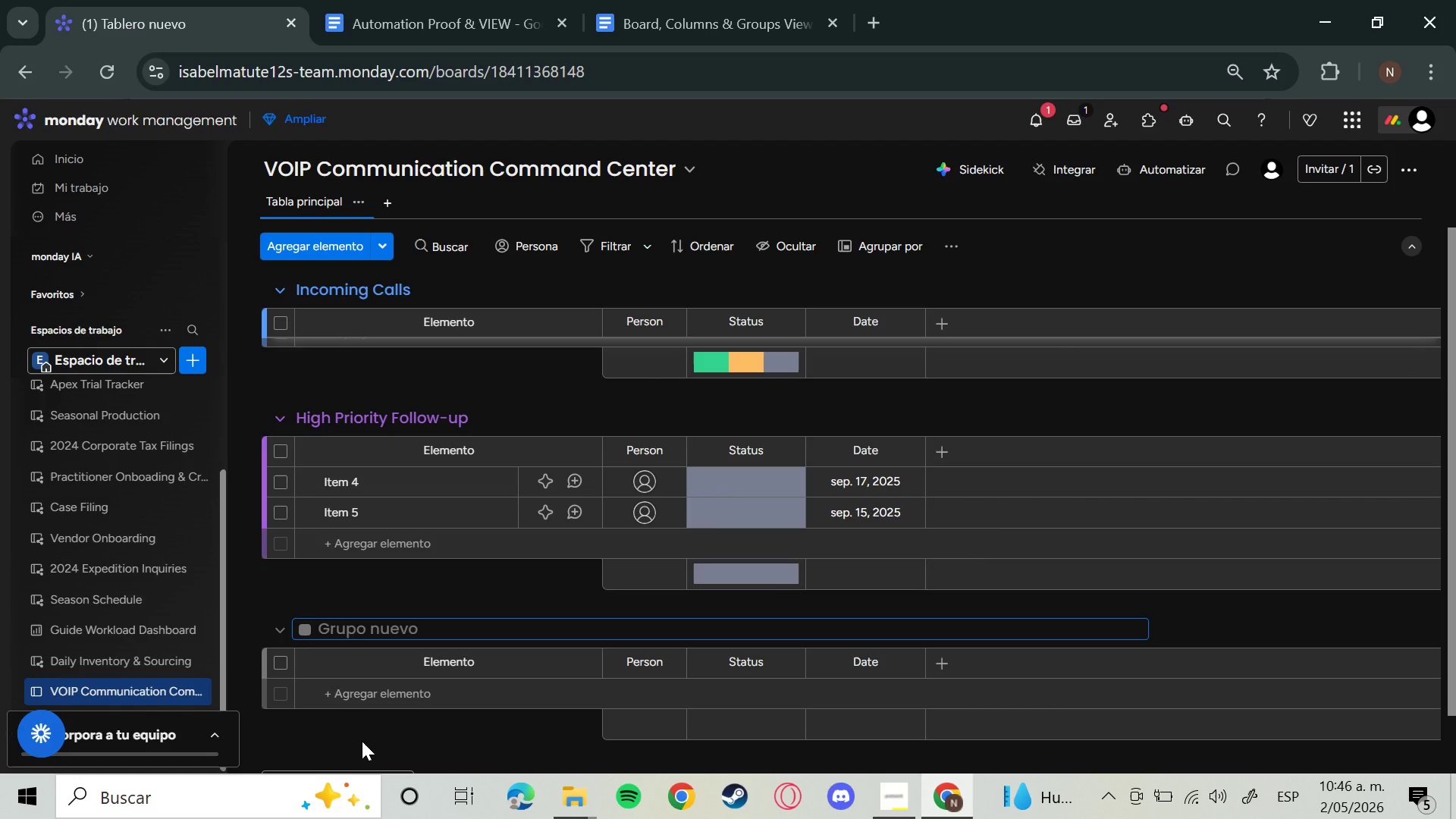 
key(Backspace)
key(Backspace)
key(Backspace)
key(Backspace)
key(Backspace)
key(Backspace)
key(Backspace)
key(Backspace)
type(Resol )
key(Backspace)
type(ved Calls)
 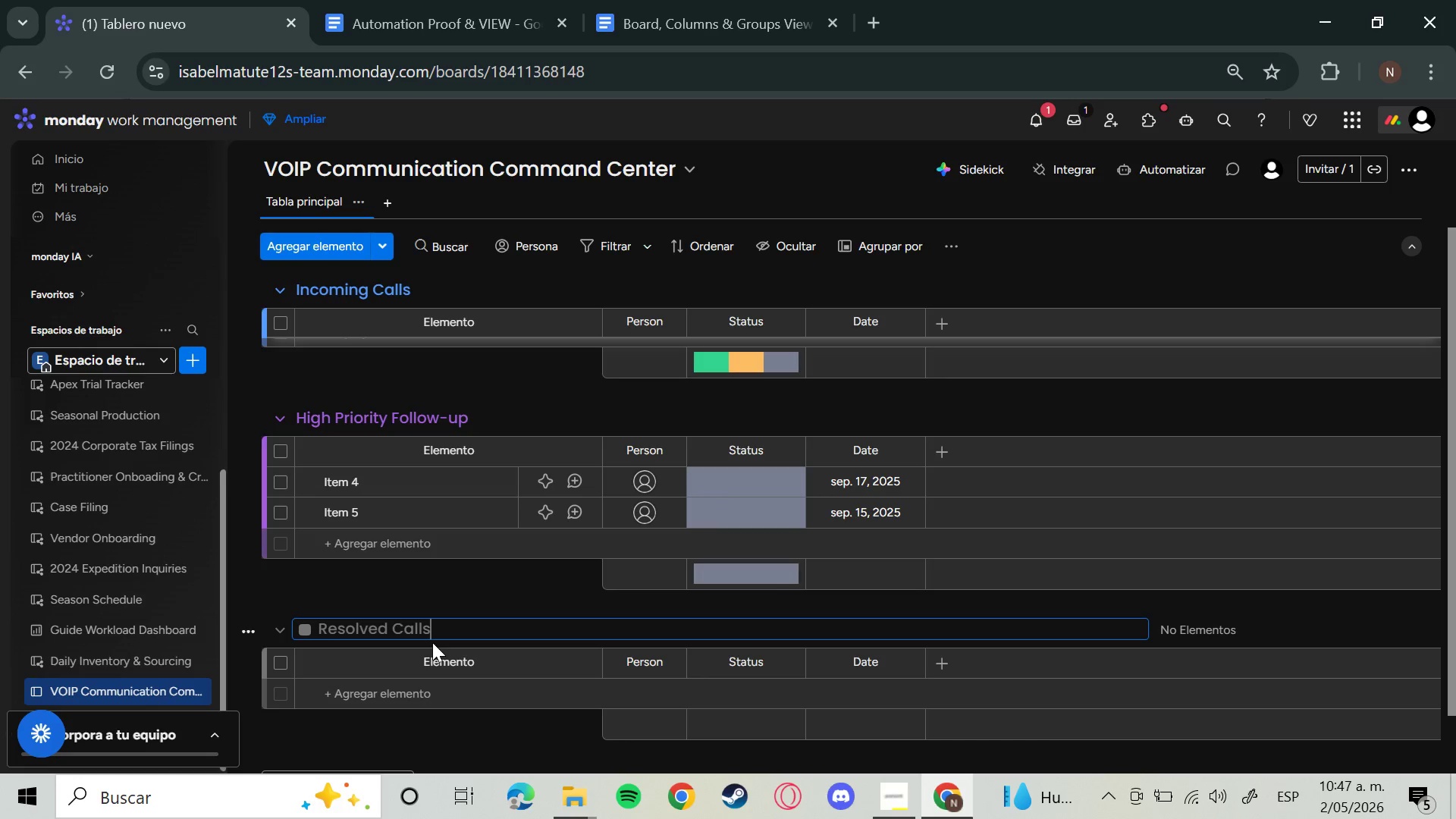 
key(Enter)
 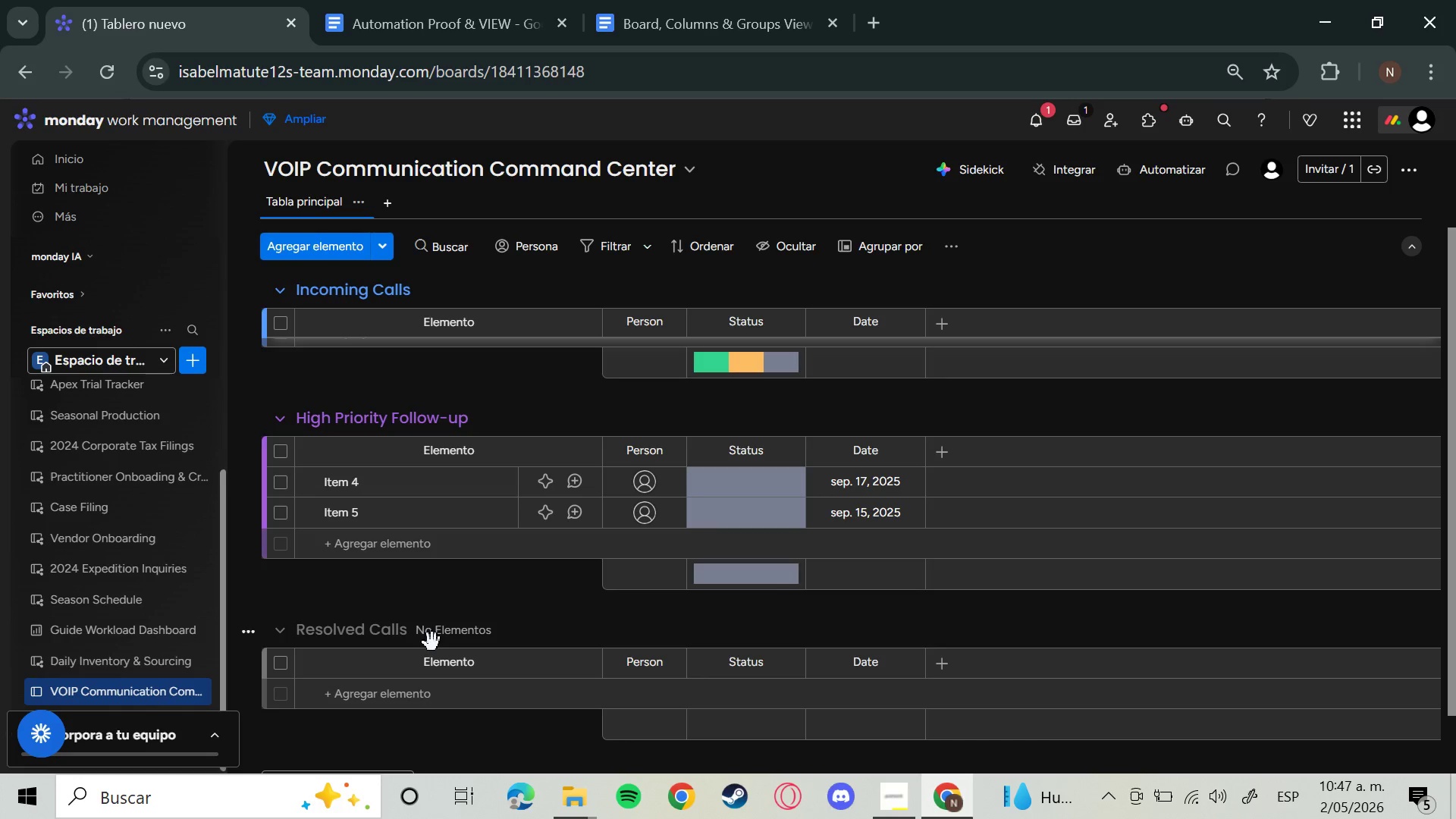 
wait(7.16)
 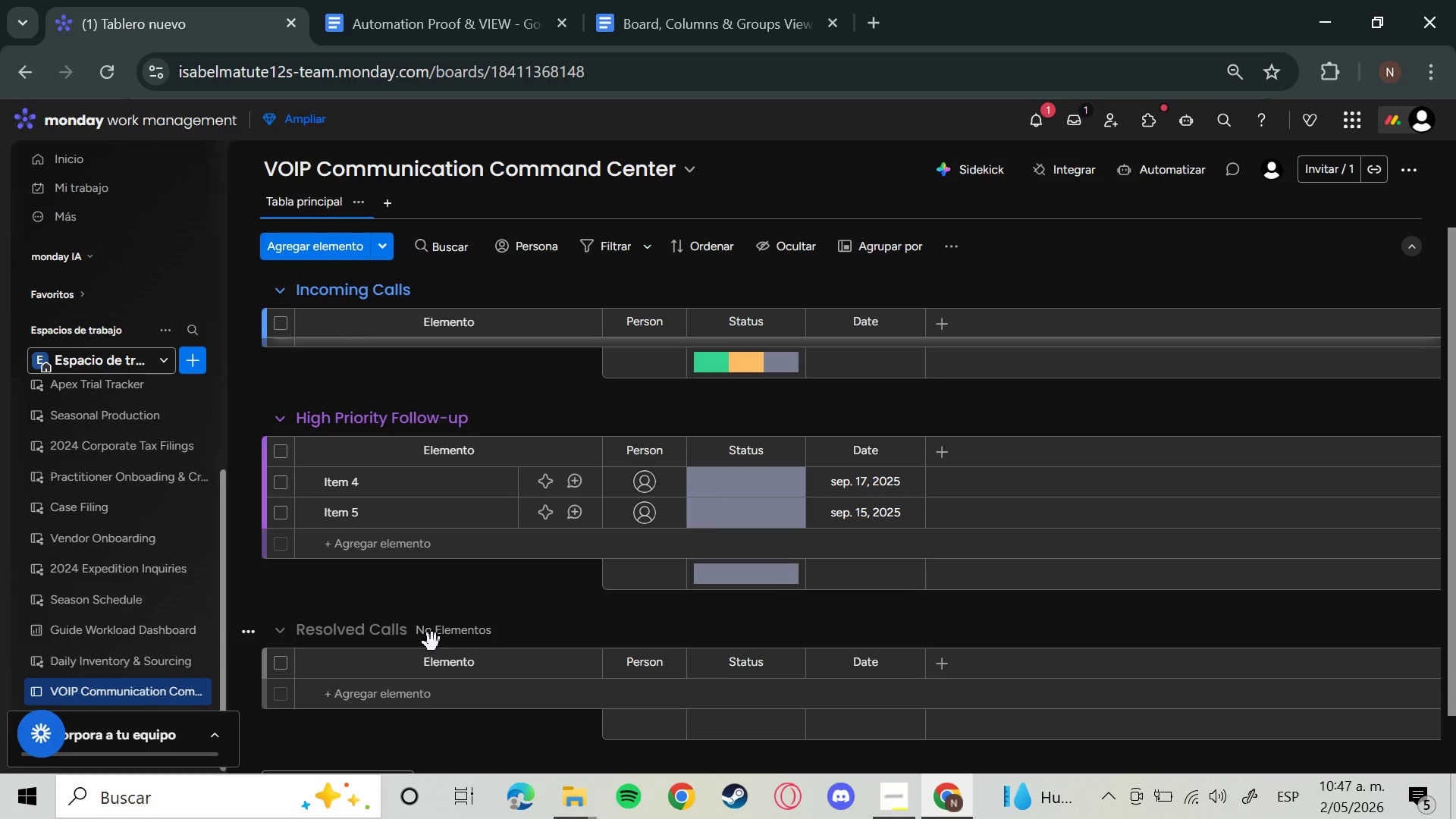 
left_click([325, 641])
 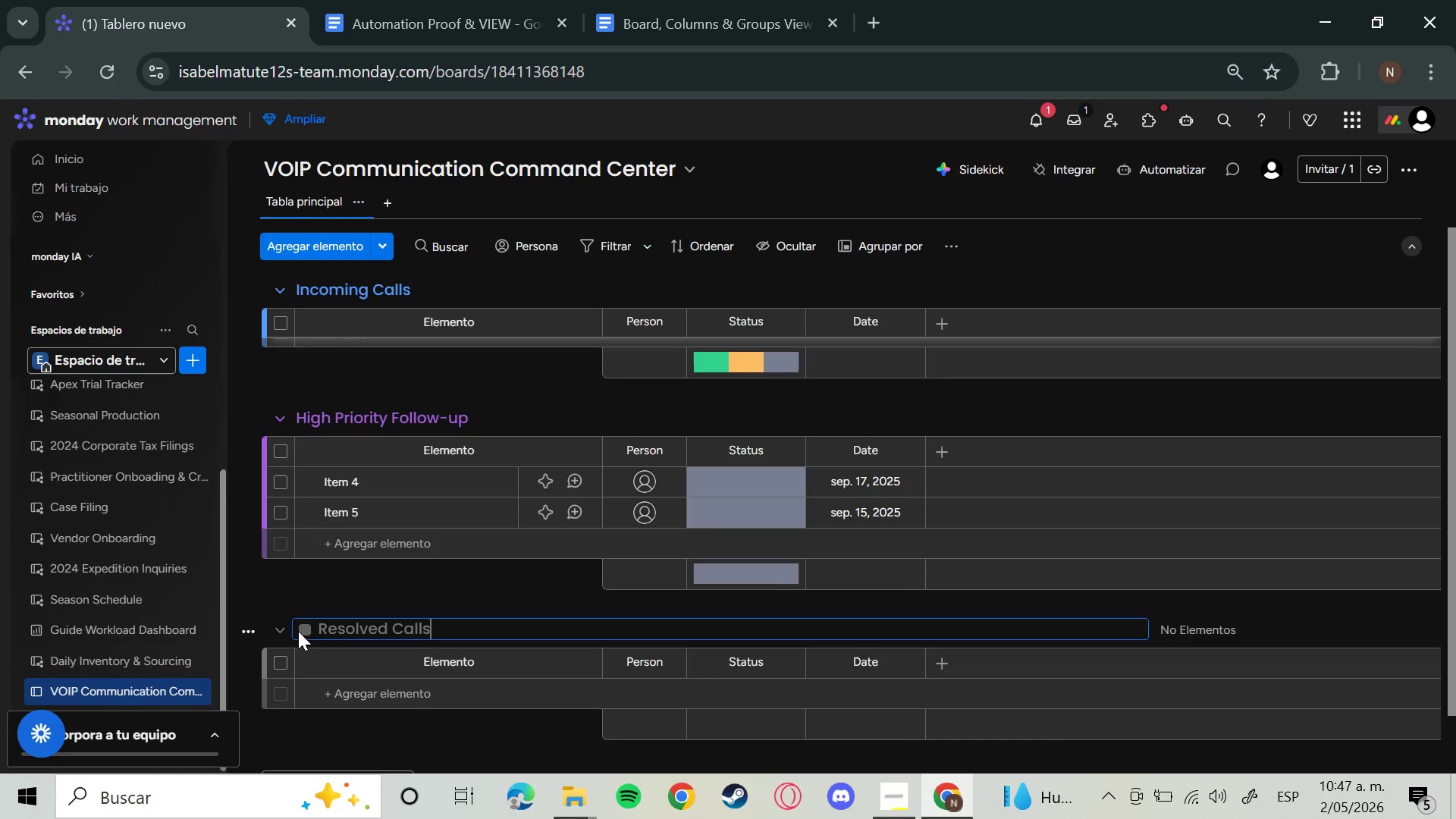 
left_click([301, 632])
 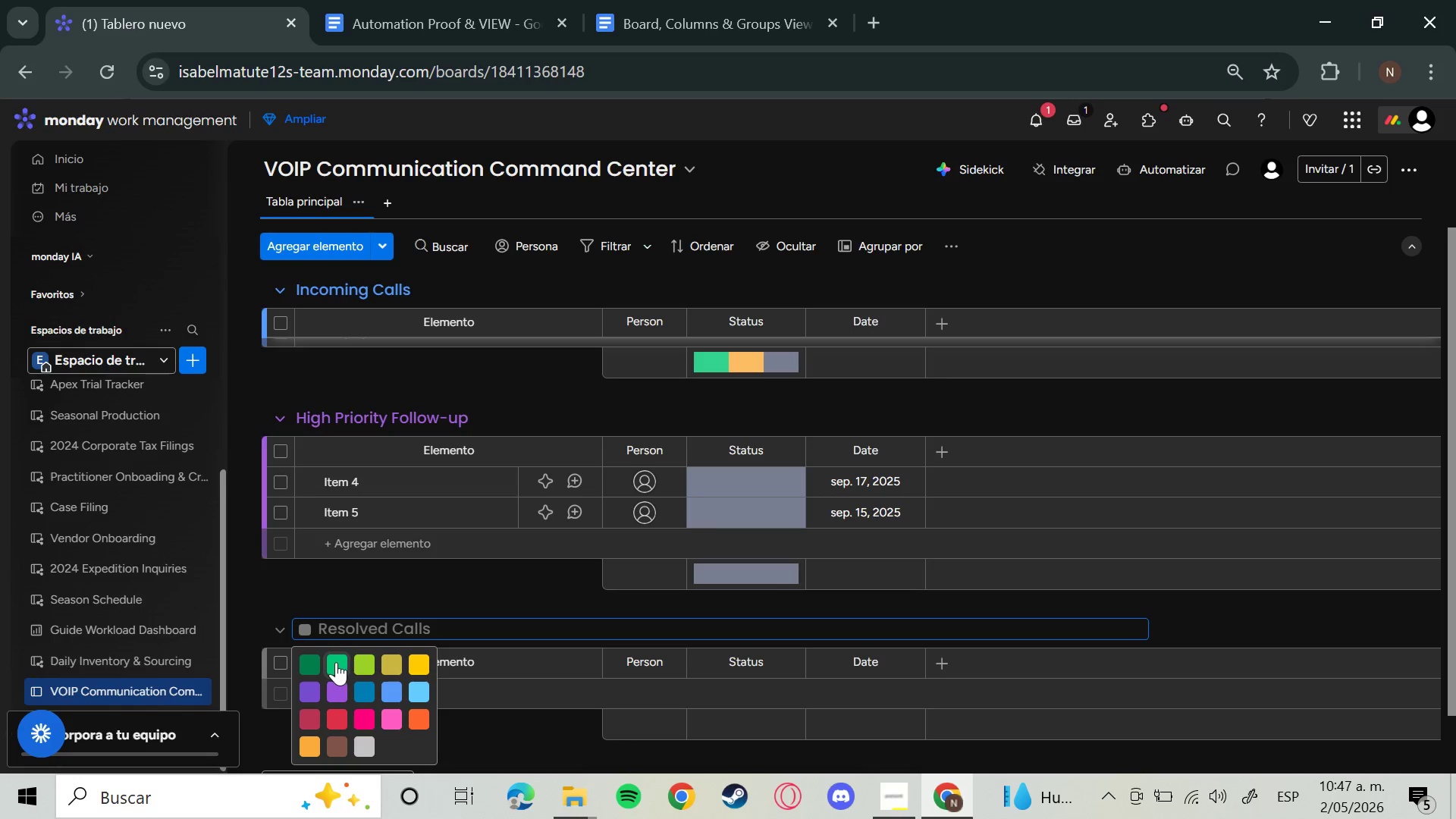 
left_click([309, 664])
 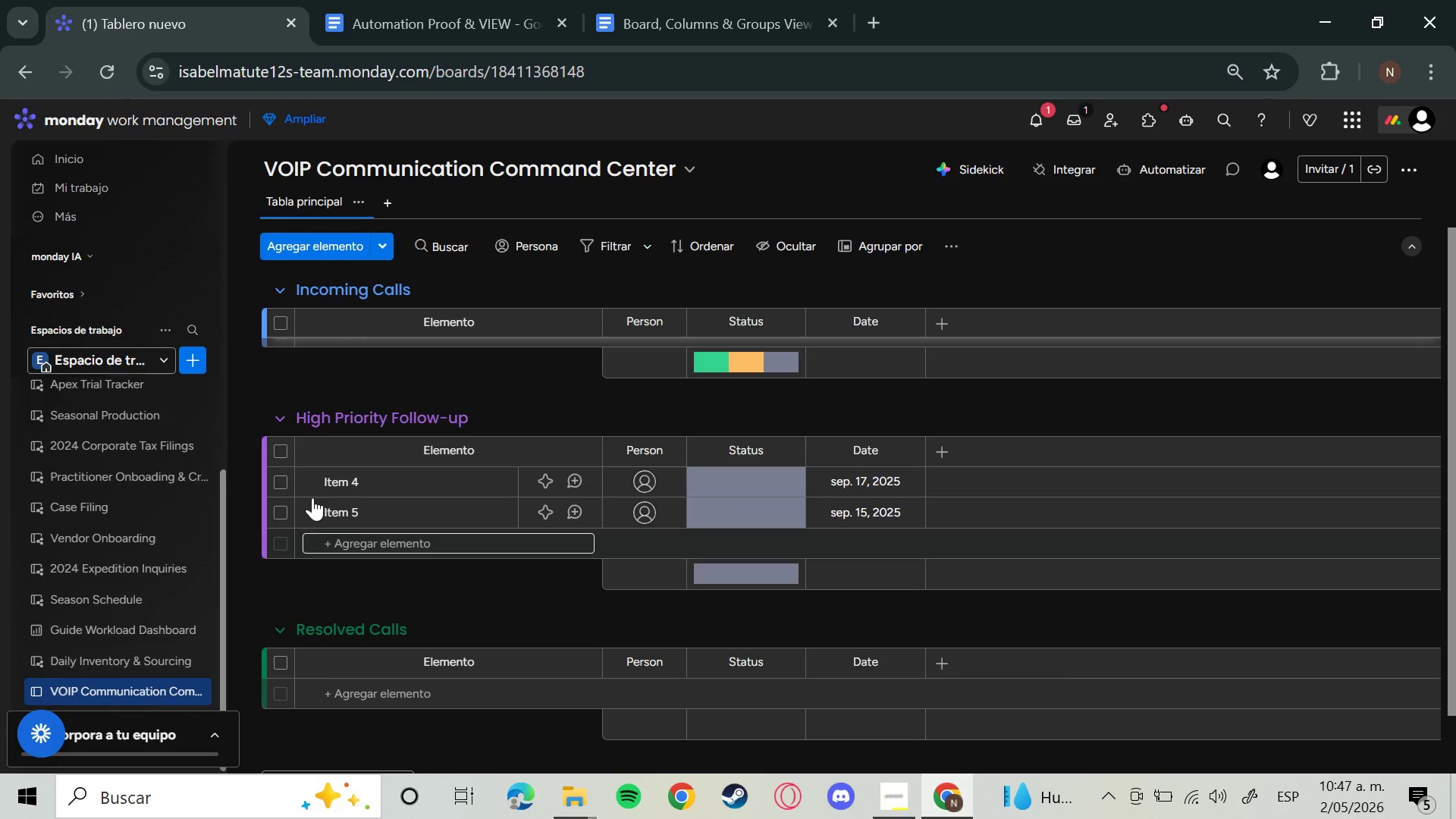 
left_click([324, 419])
 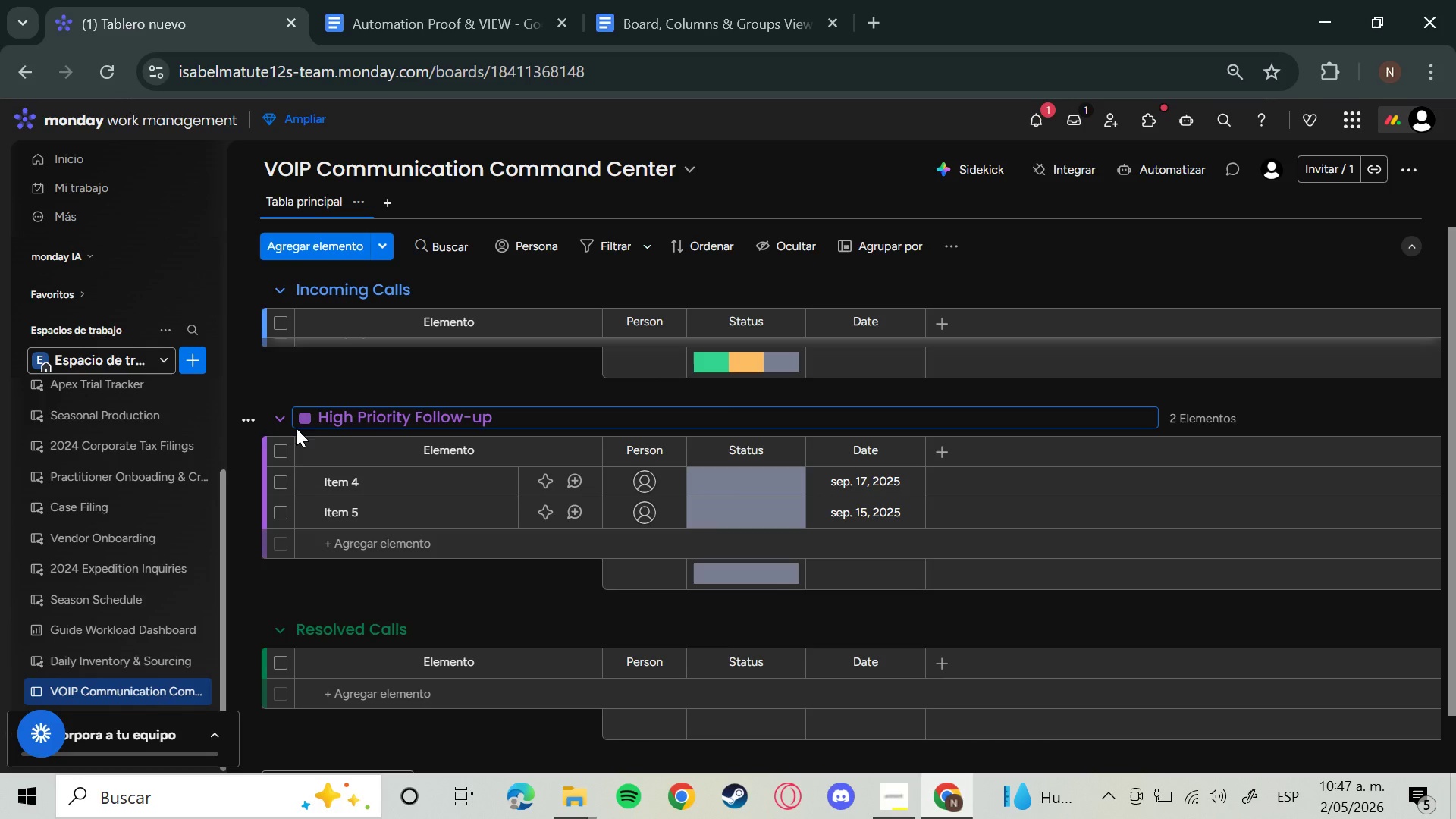 
left_click([302, 421])
 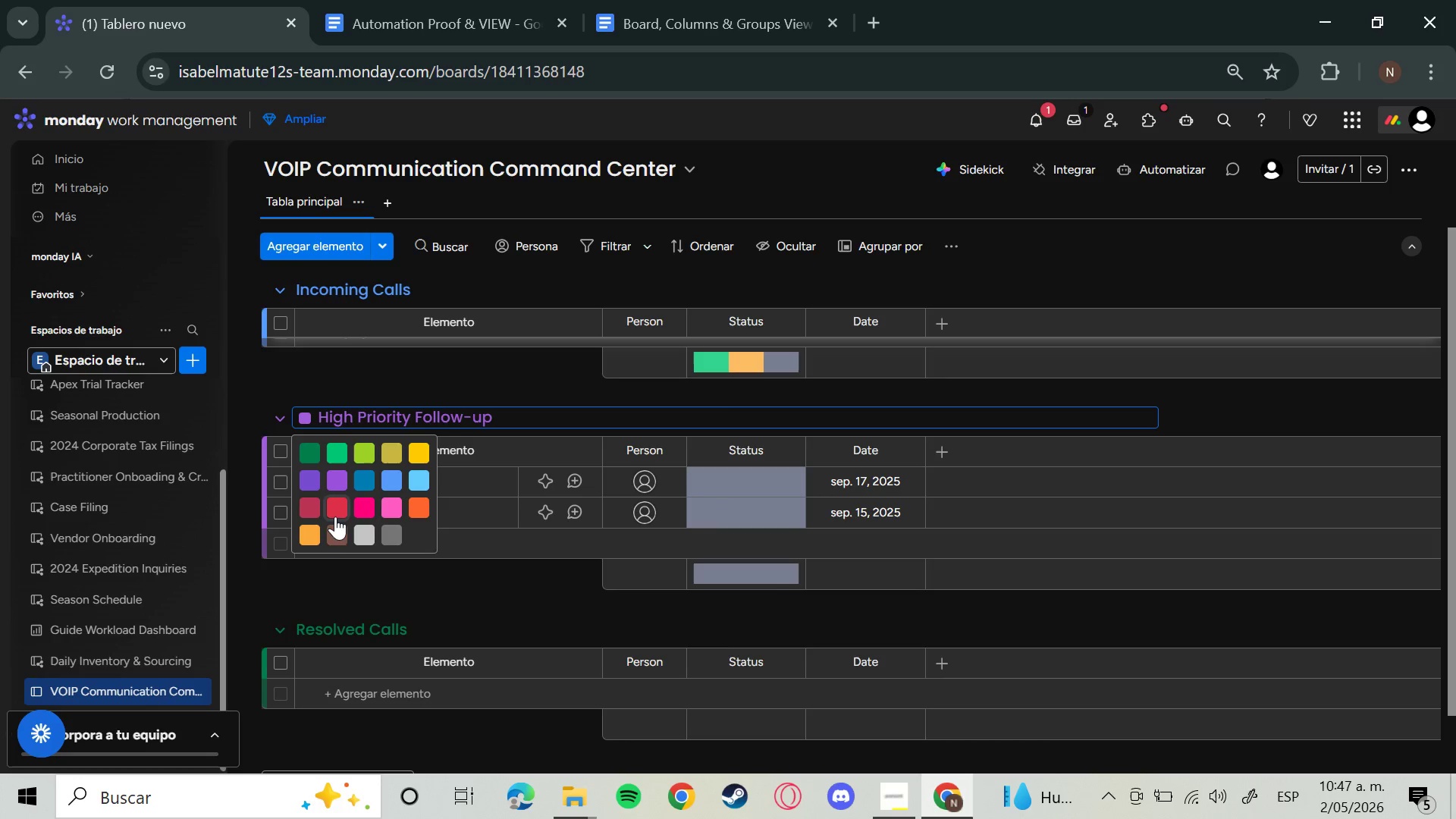 
left_click([340, 509])
 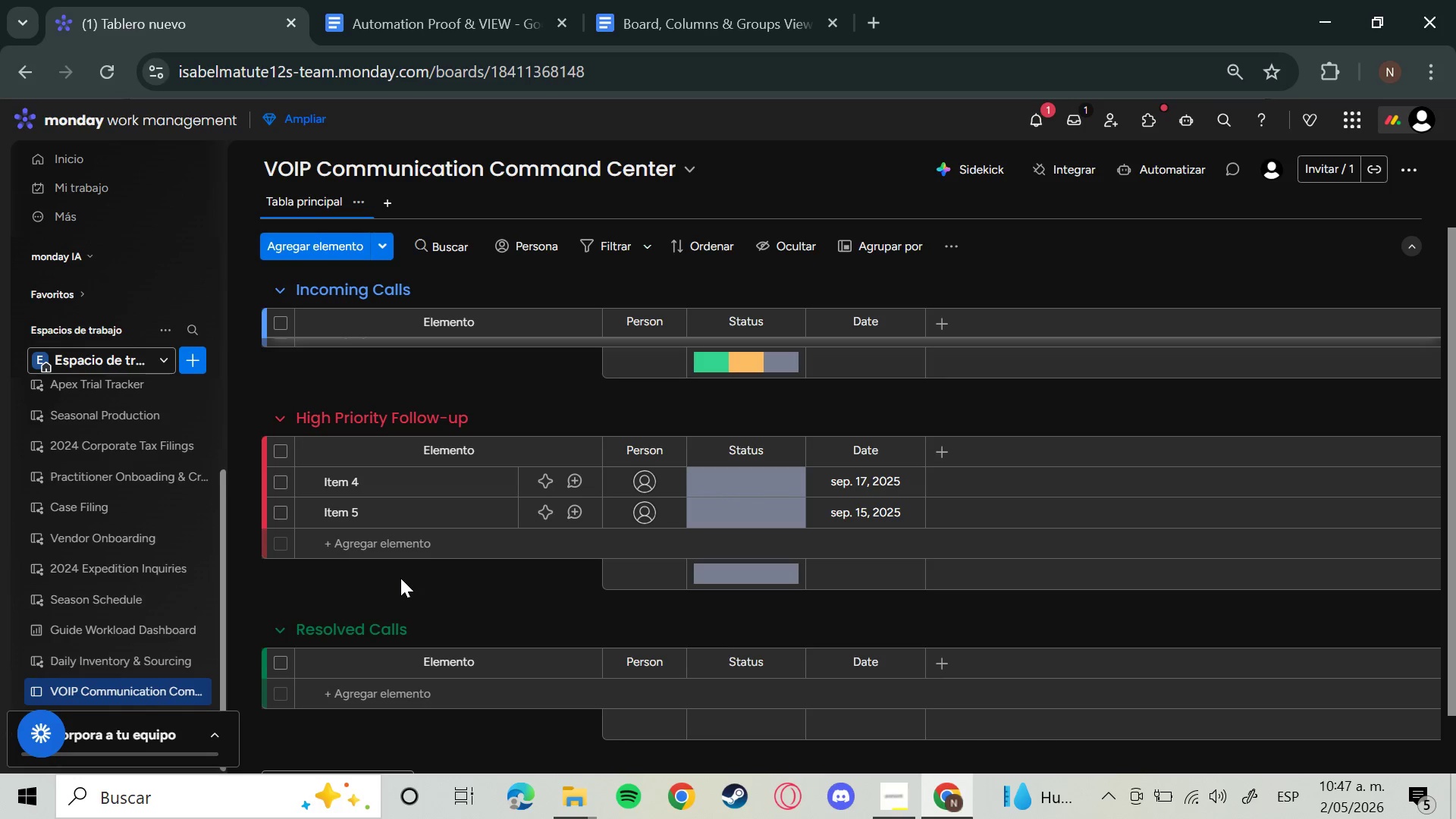 
wait(7.12)
 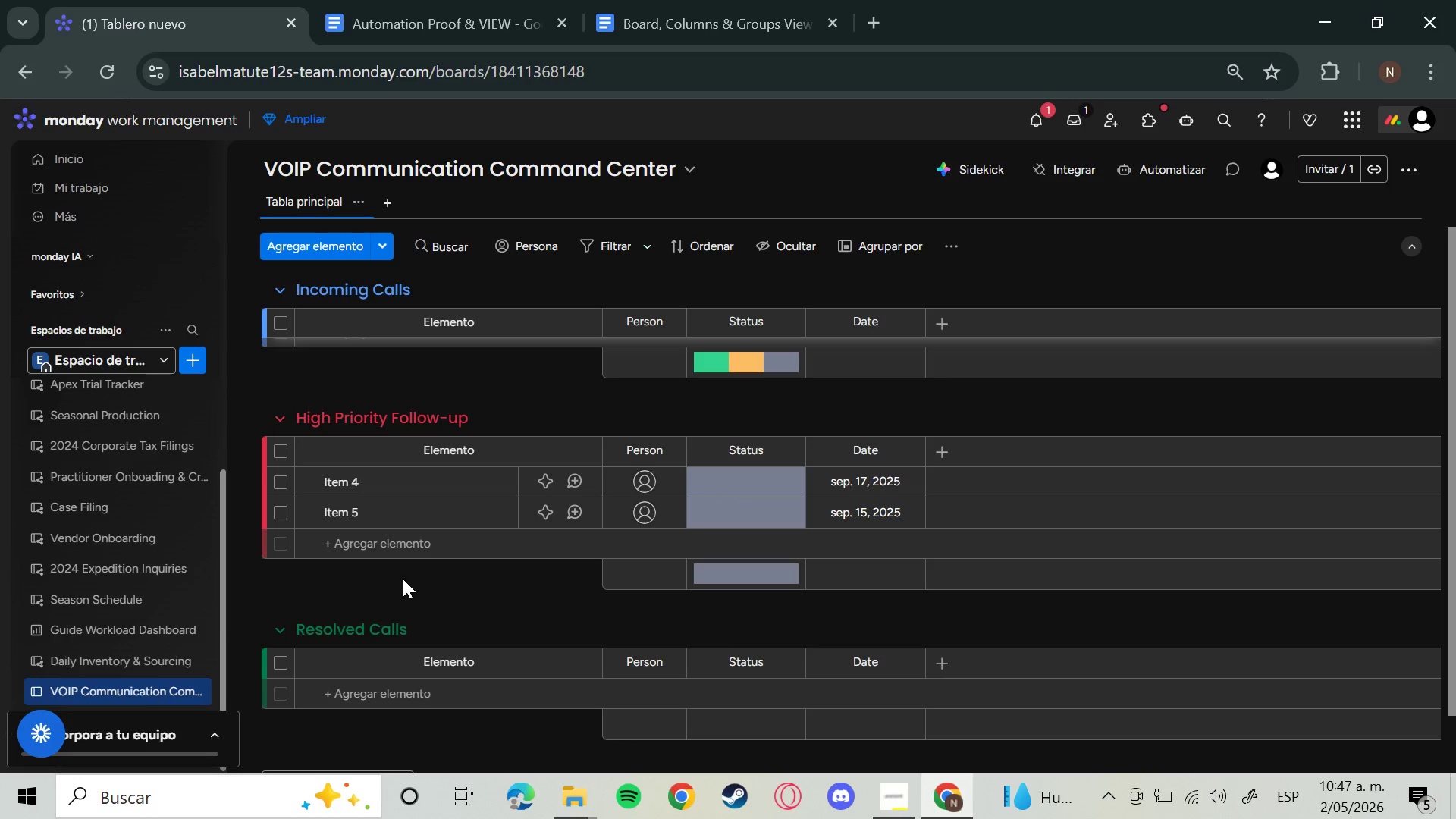 
left_click([250, 507])
 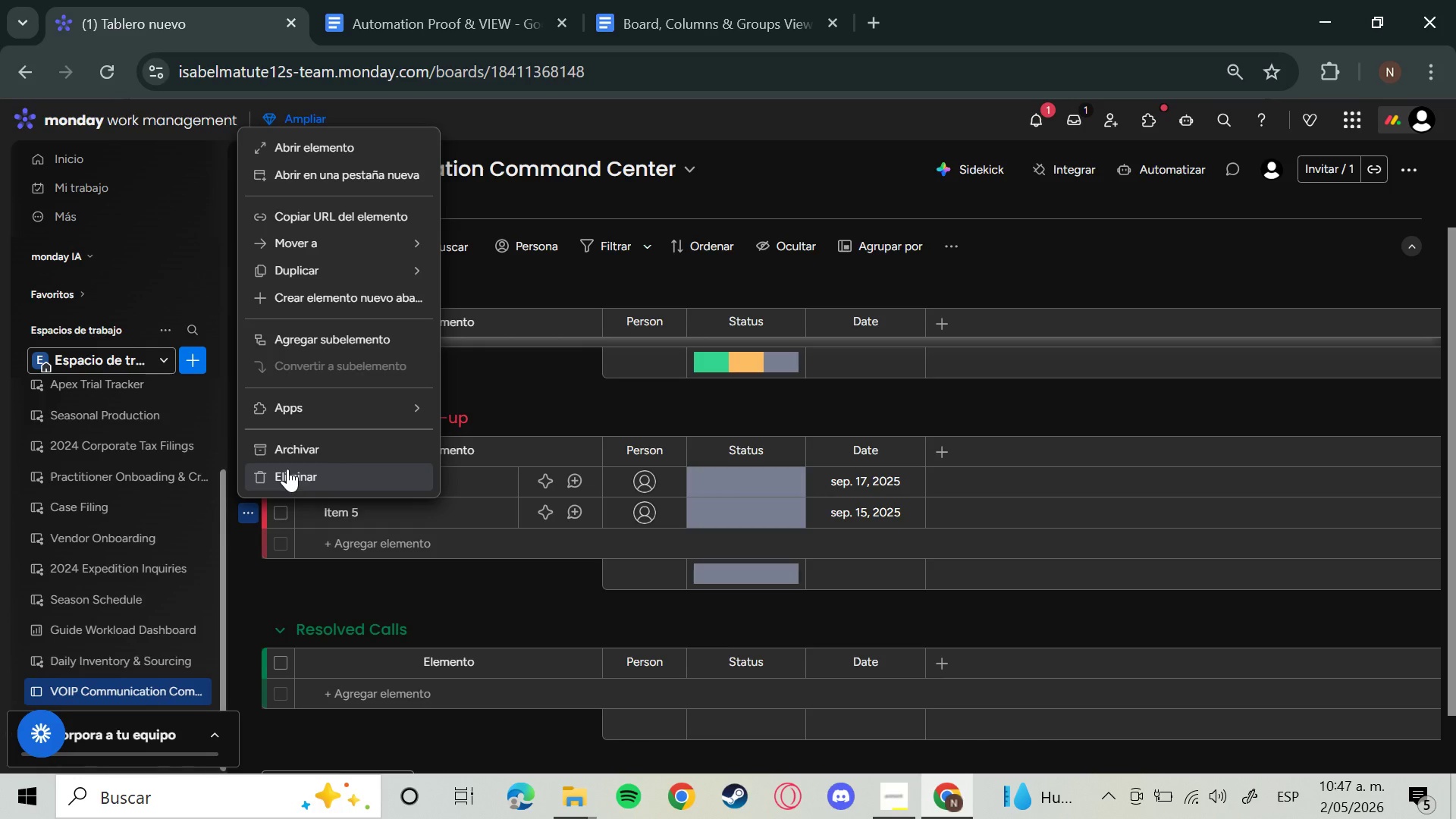 
left_click([287, 469])
 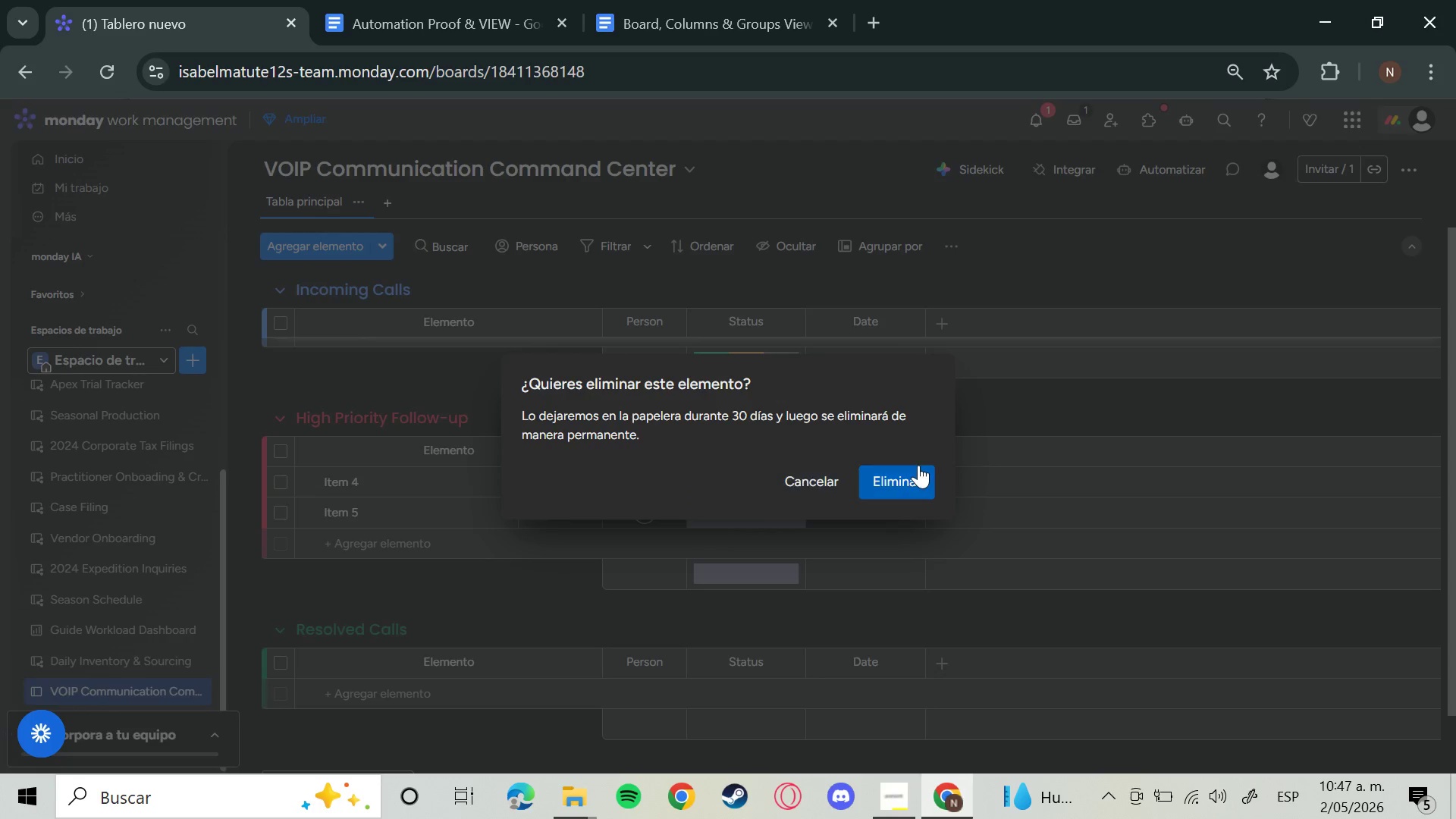 
left_click([910, 479])
 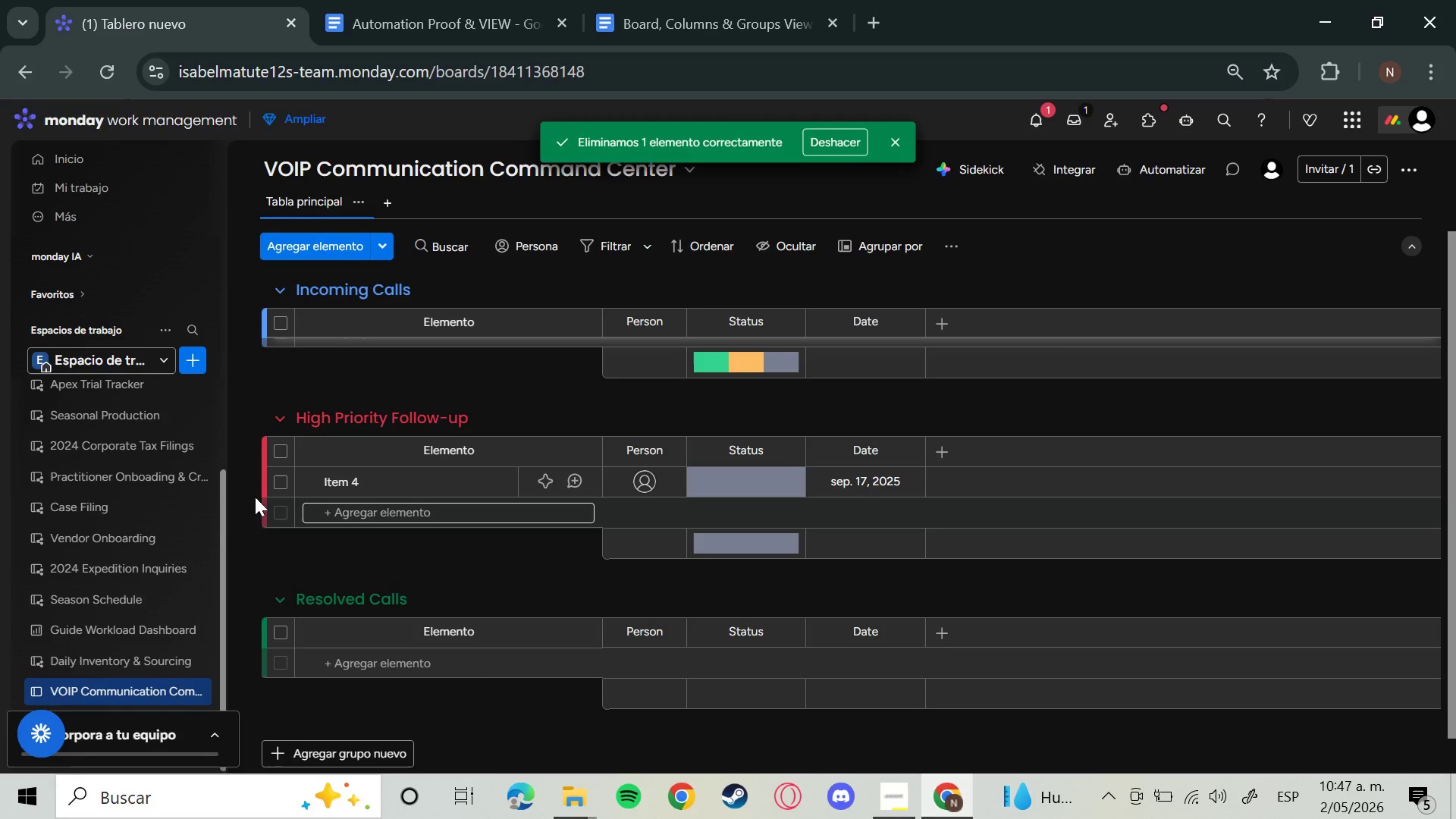 
left_click([250, 483])
 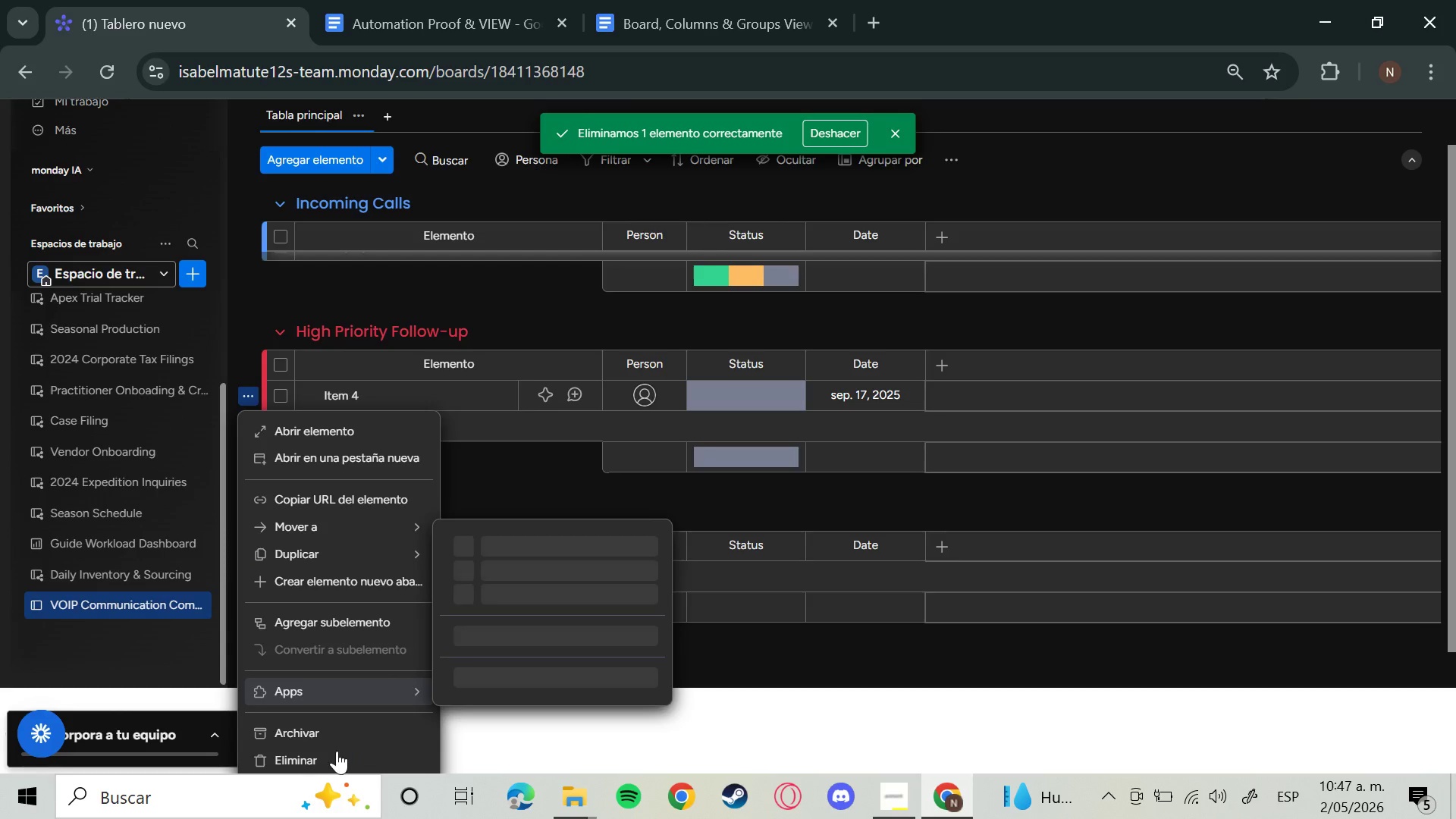 
left_click([330, 757])
 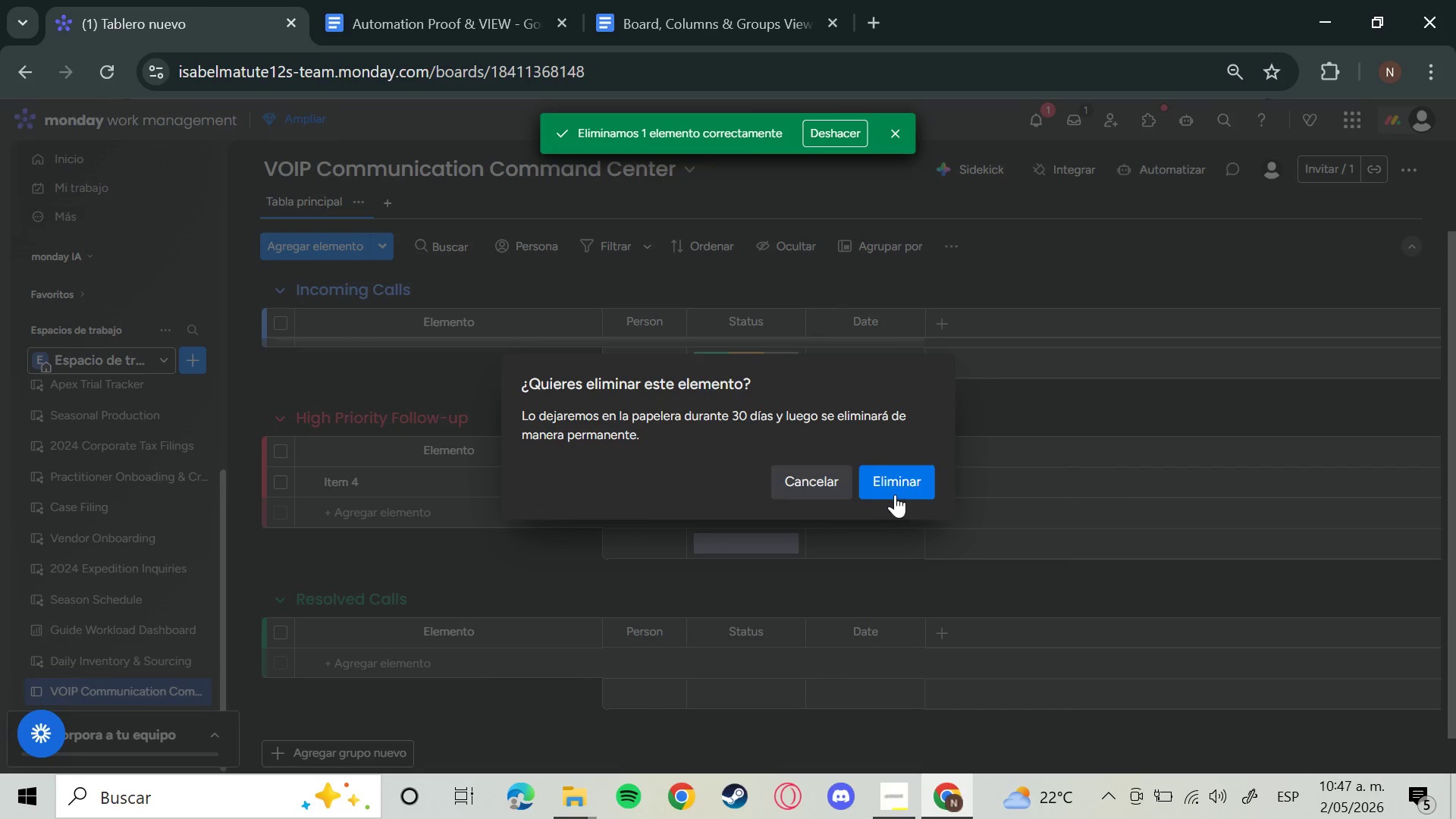 
left_click([893, 488])
 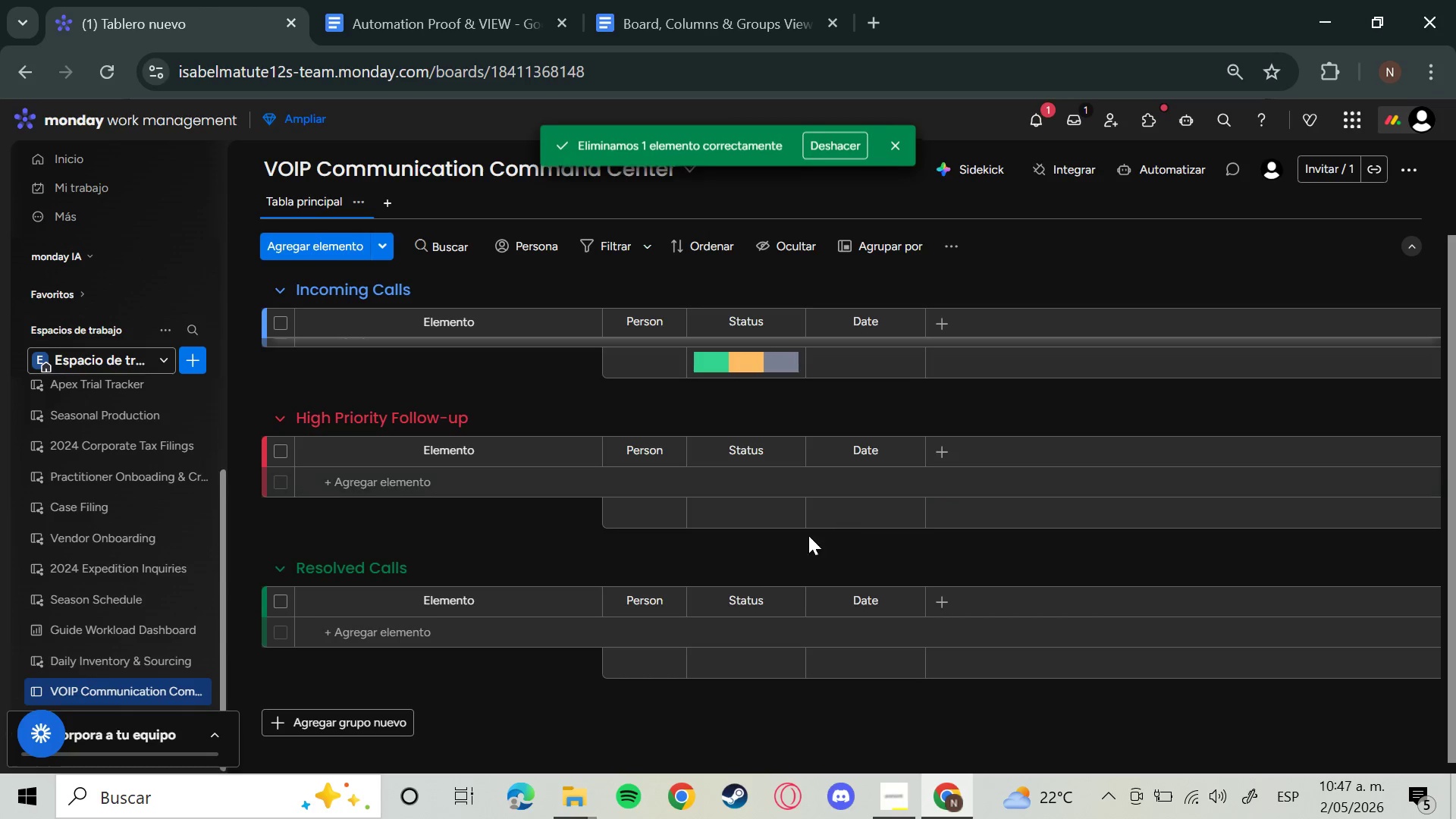 
scroll: coordinate [688, 686], scroll_direction: up, amount: 2.0
 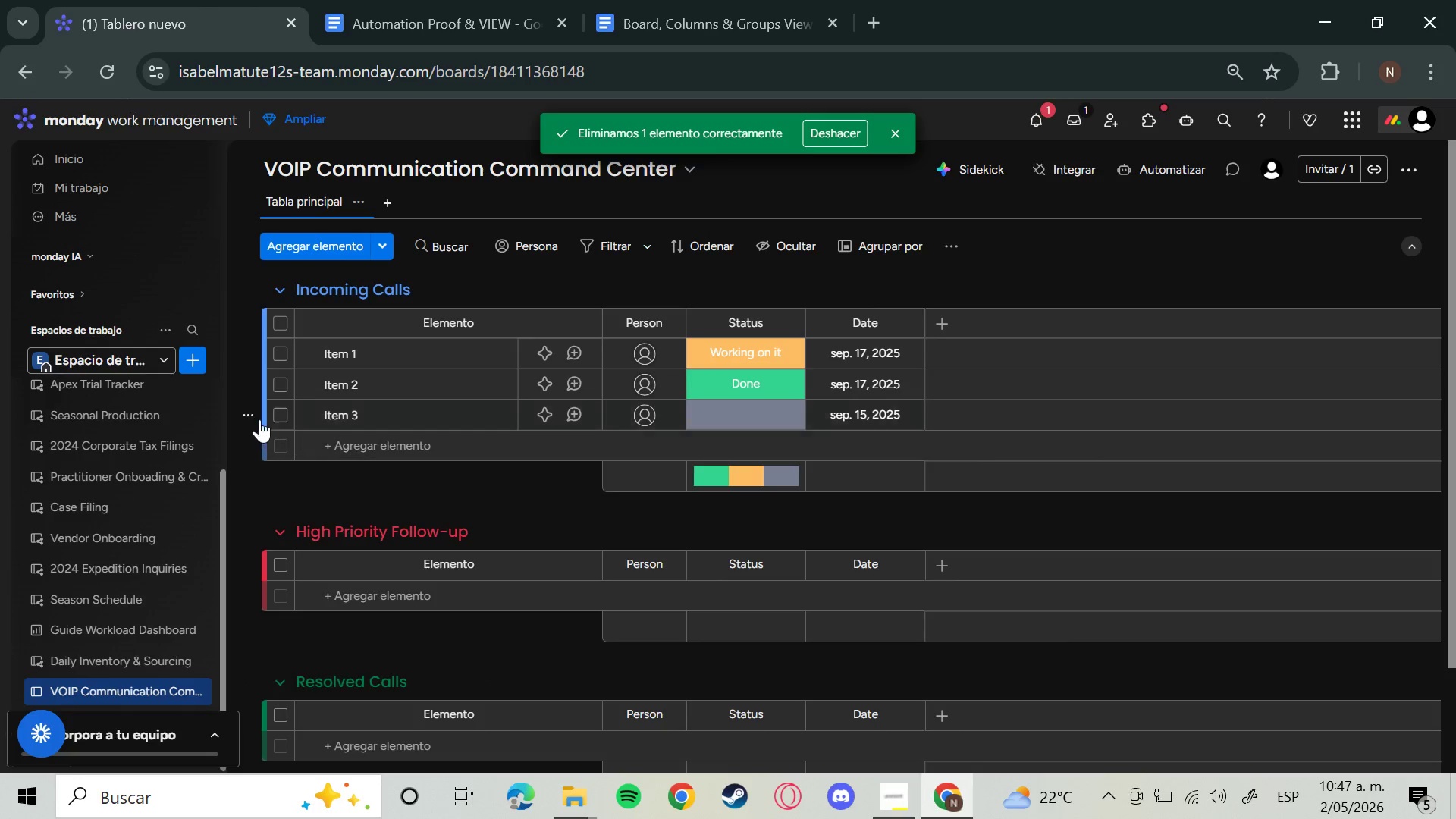 
left_click([253, 415])
 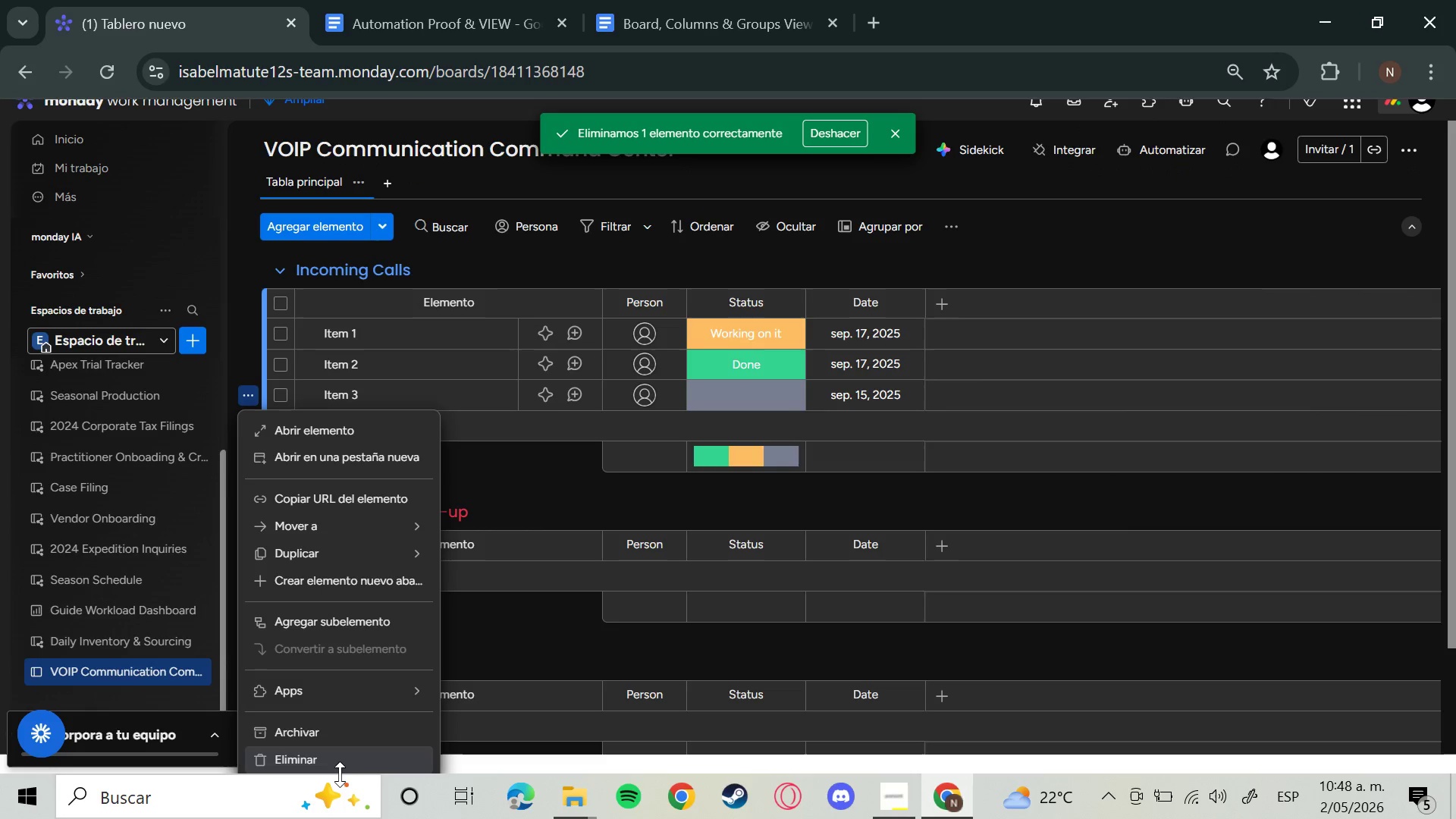 
left_click([338, 747])
 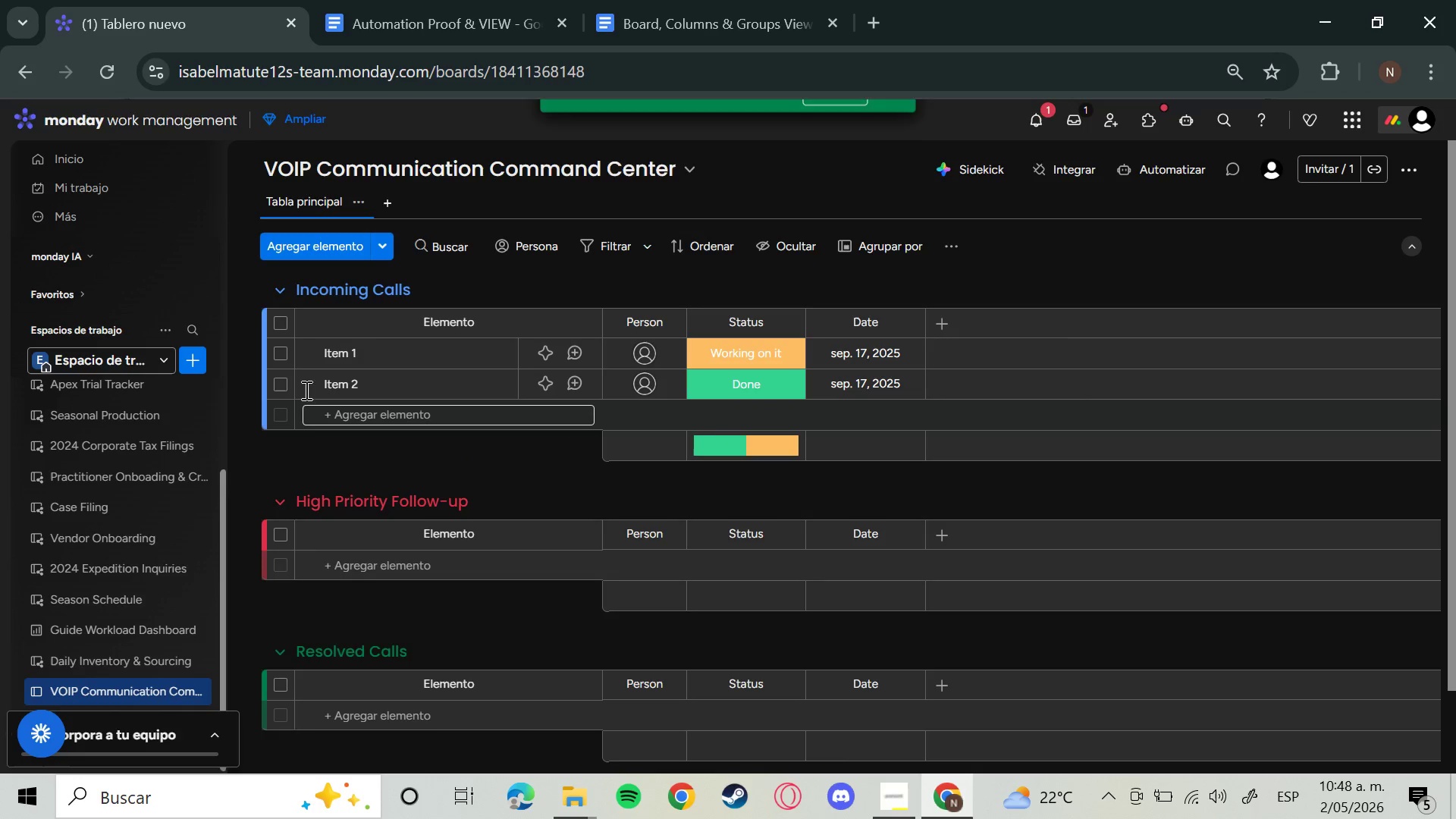 
left_click([239, 384])
 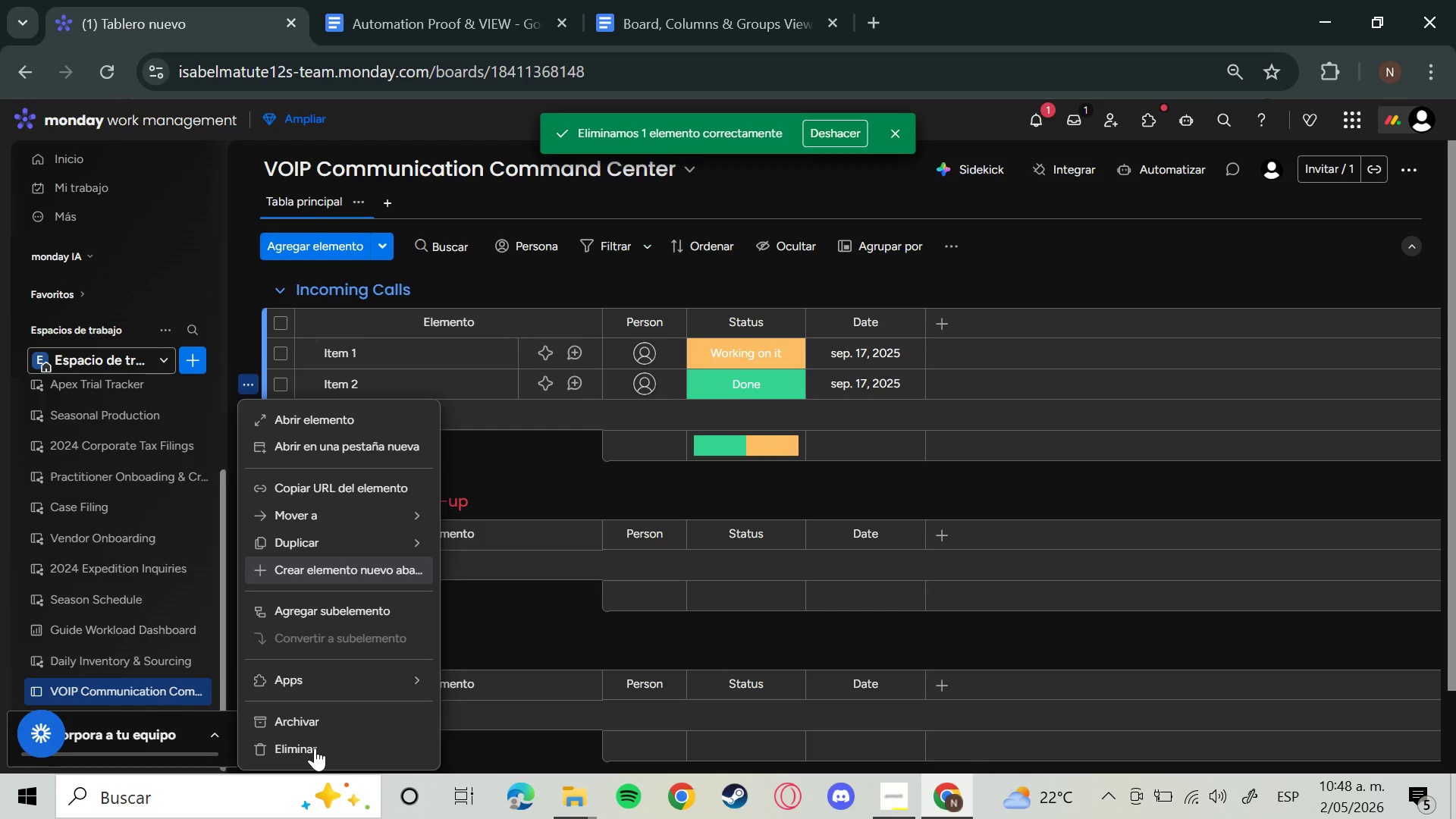 
wait(7.14)
 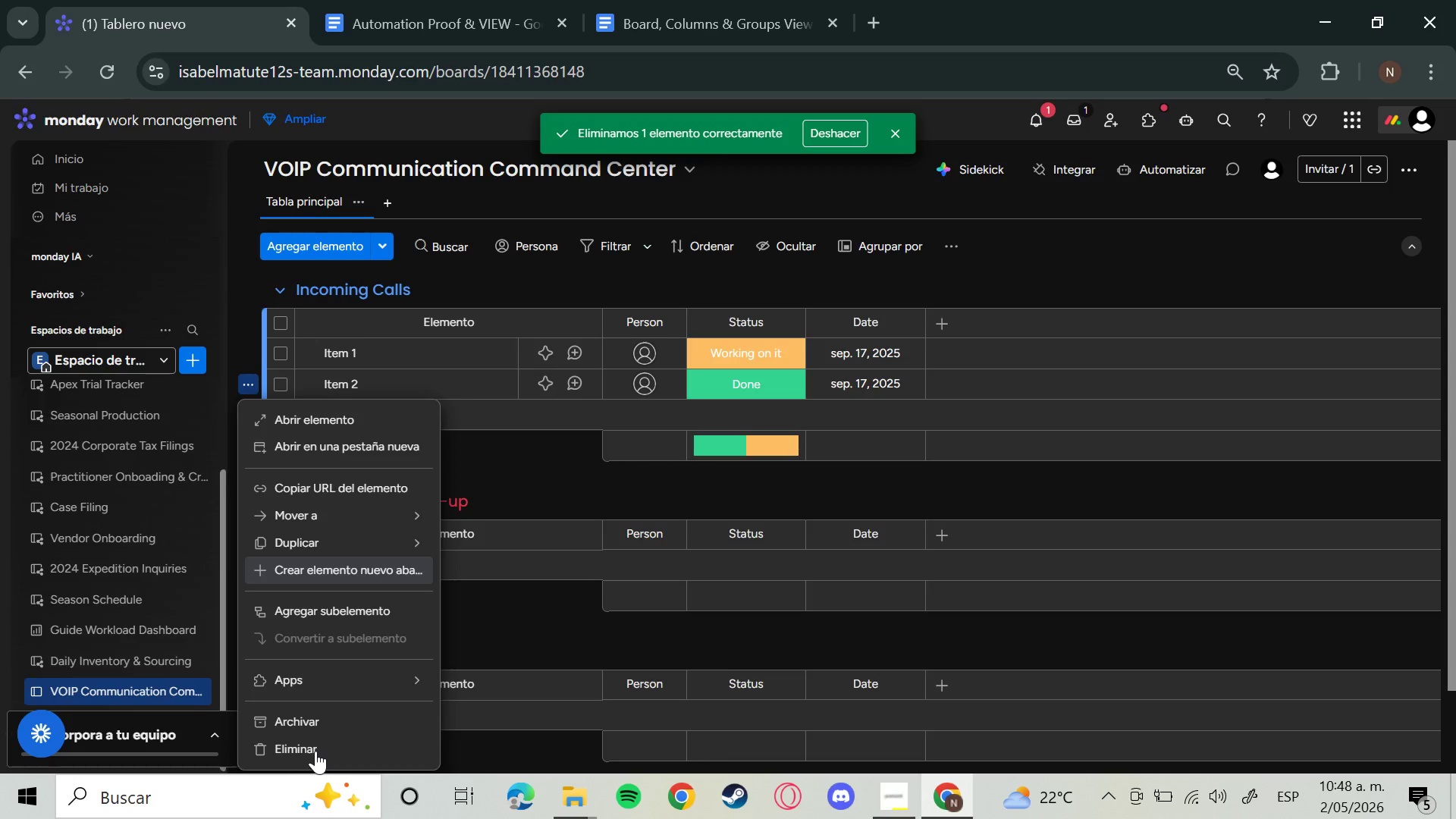 
left_click([315, 748])
 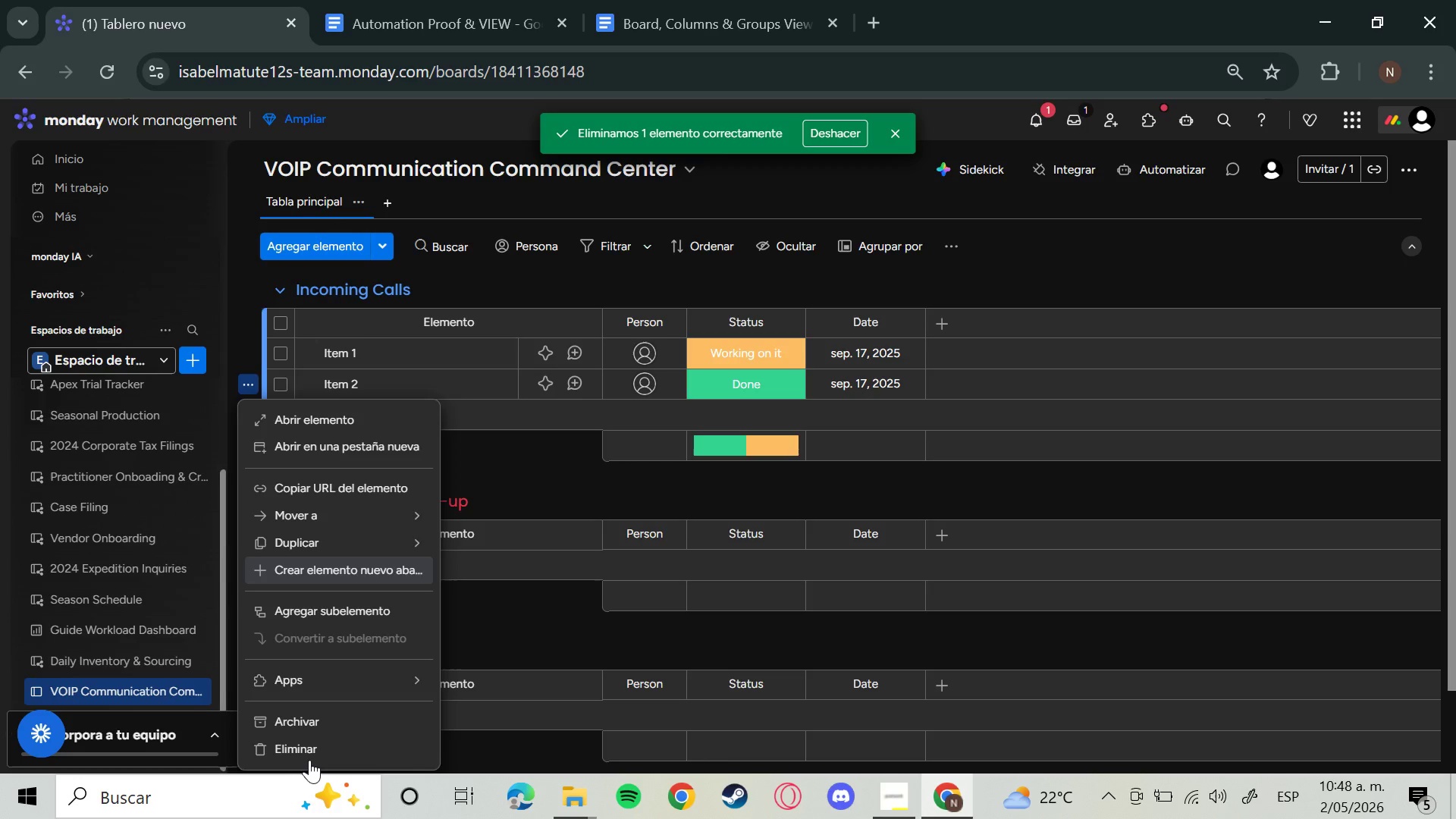 
wait(12.89)
 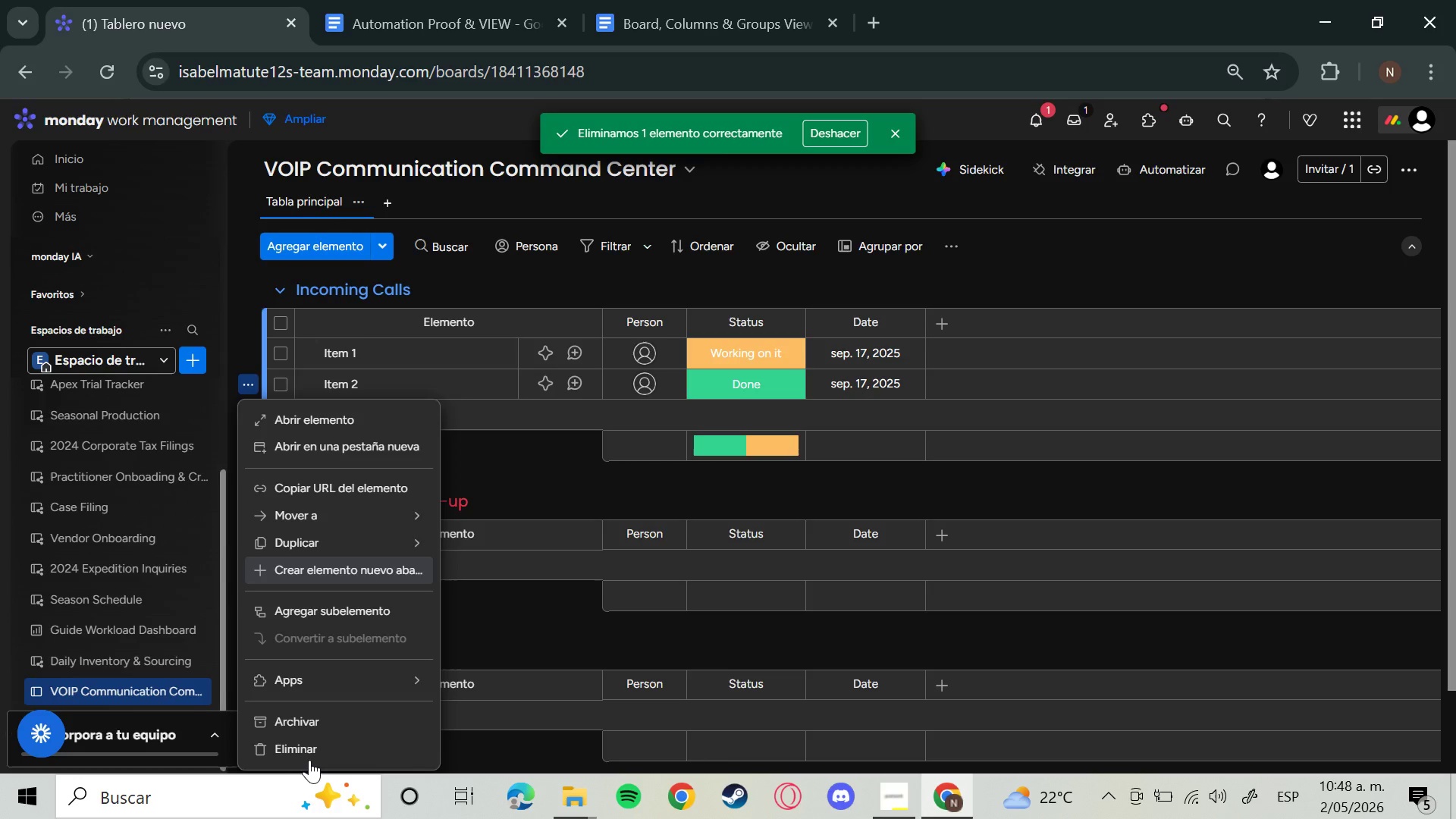 
left_click([531, 494])
 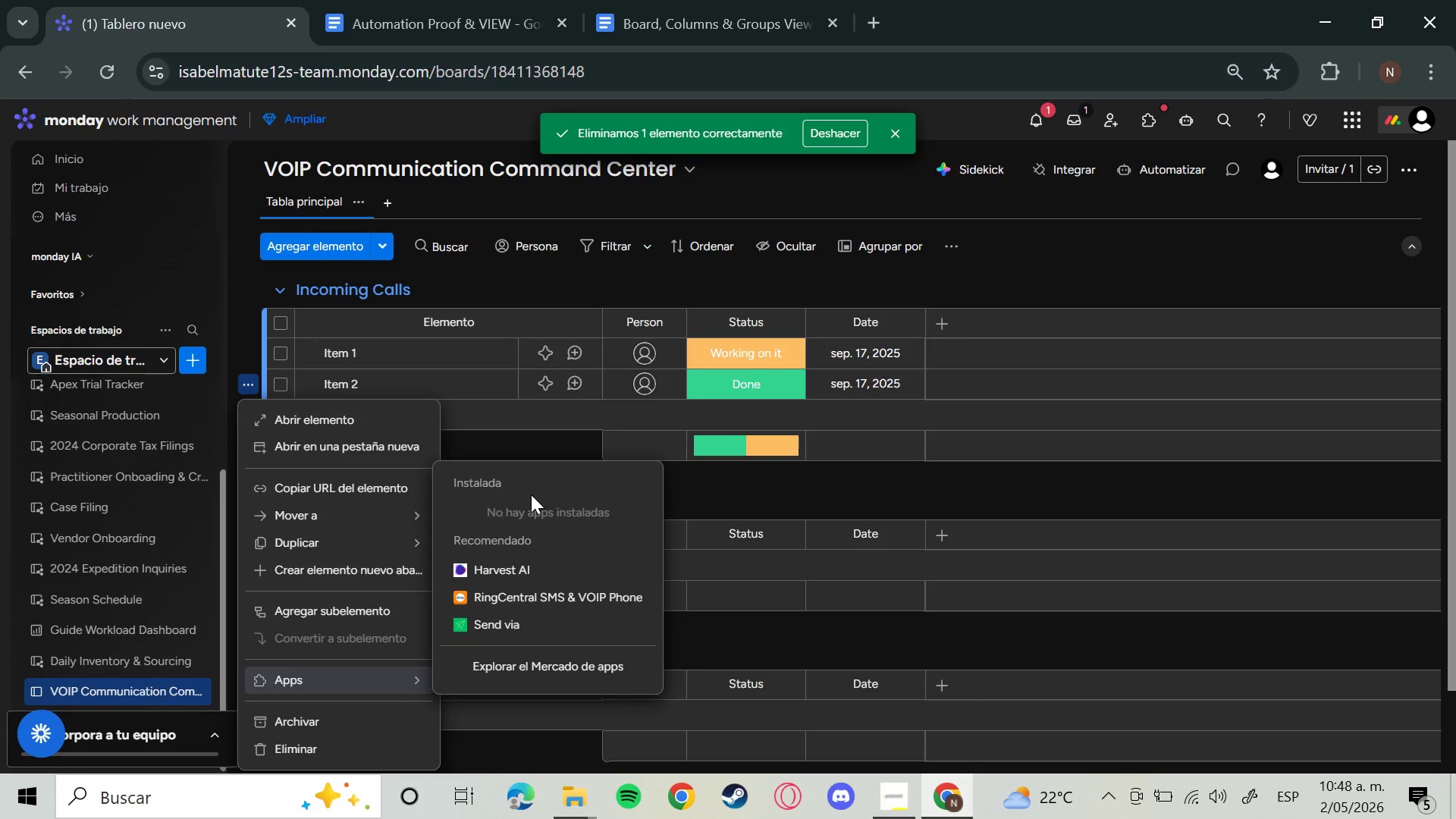 
left_click([533, 446])
 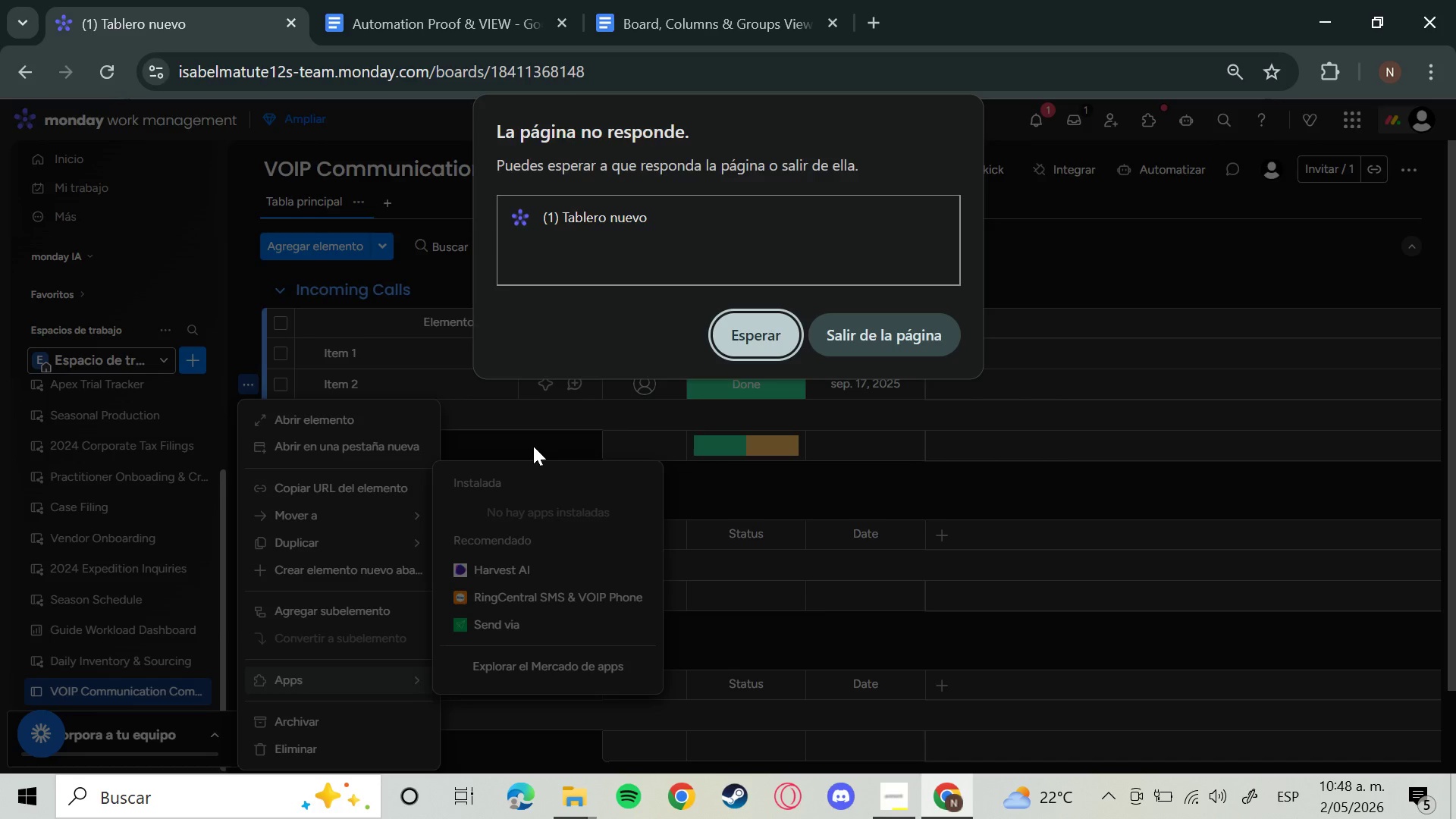 
left_click([767, 345])
 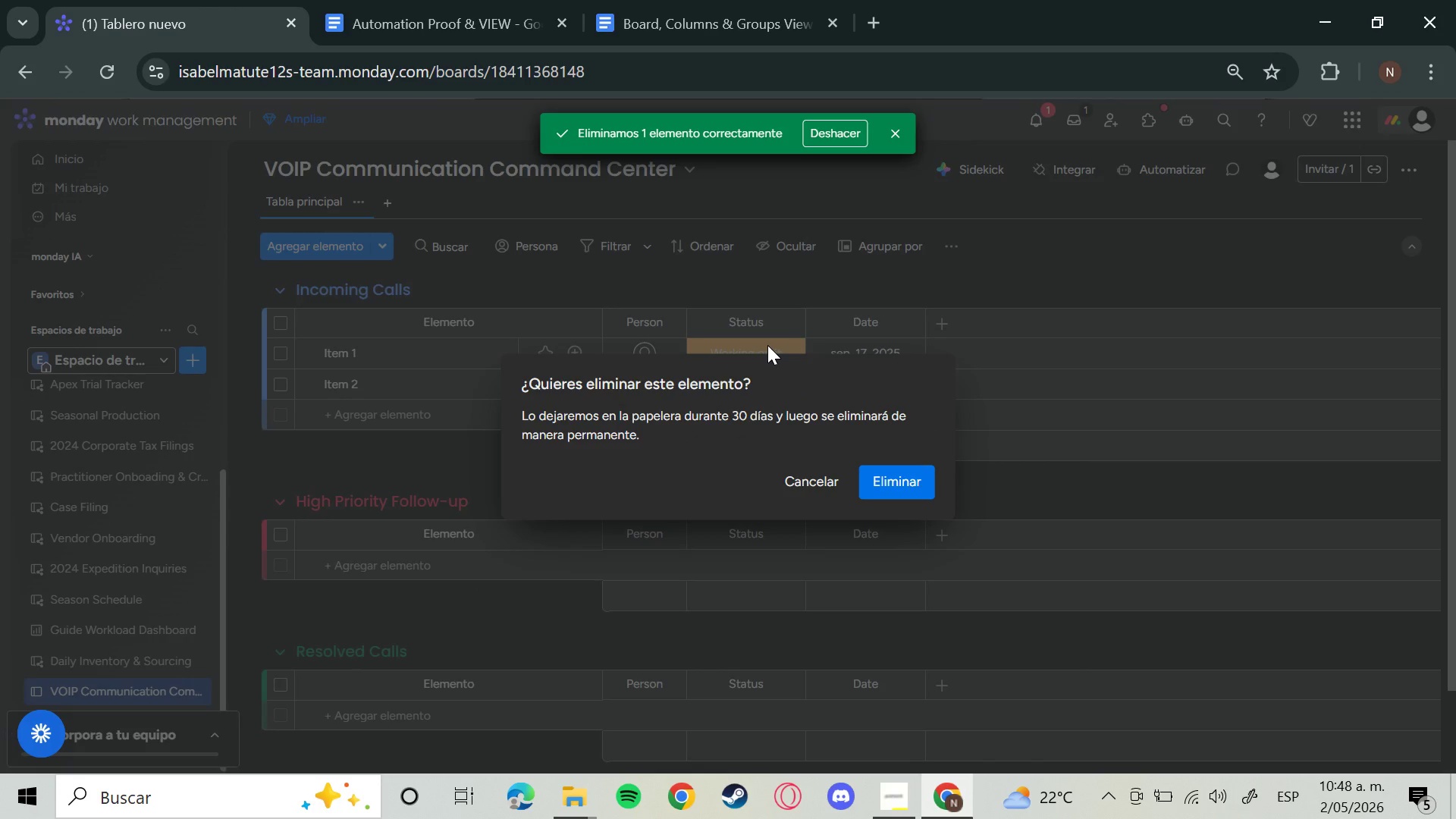 
wait(7.39)
 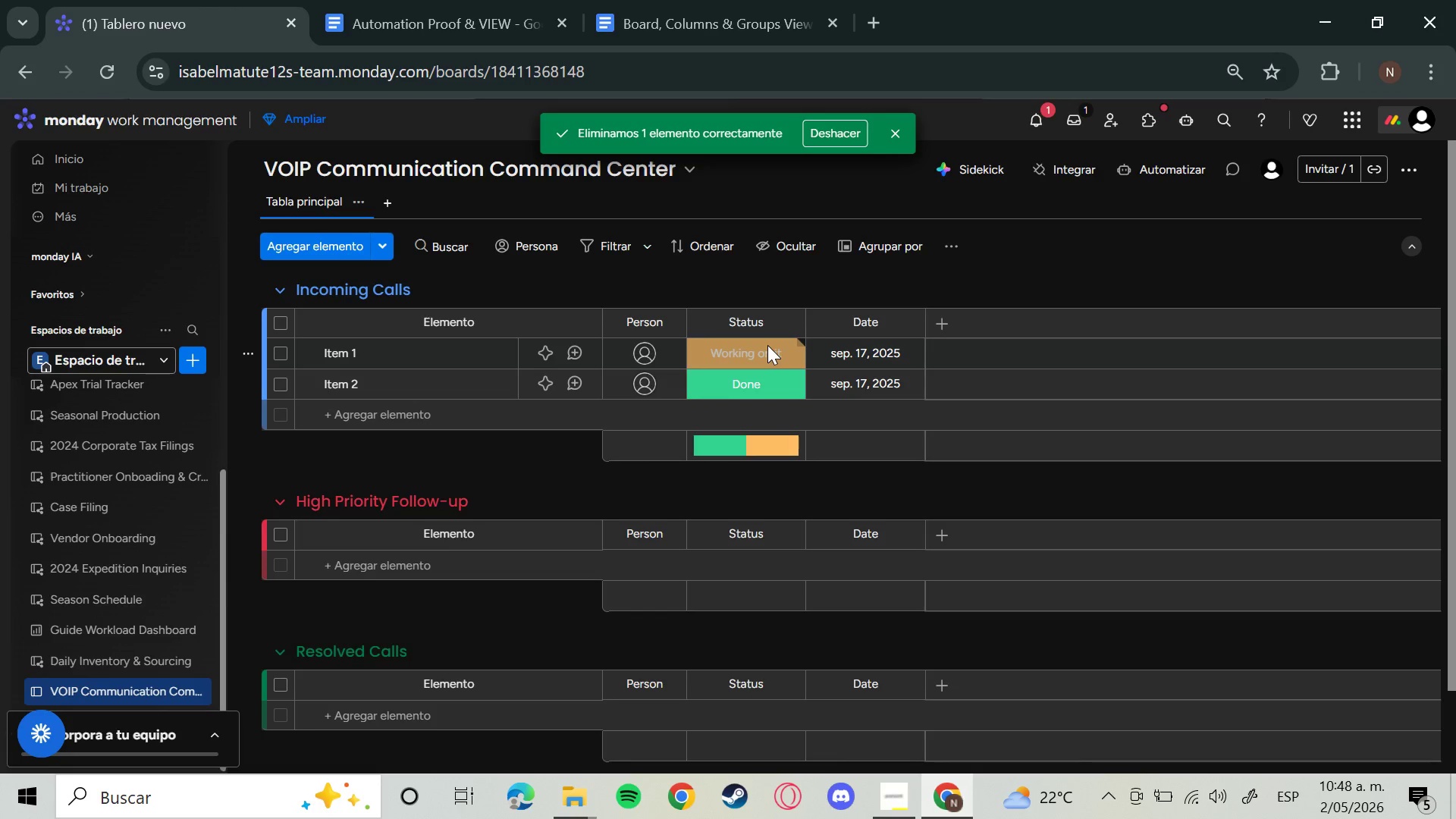 
left_click([897, 472])
 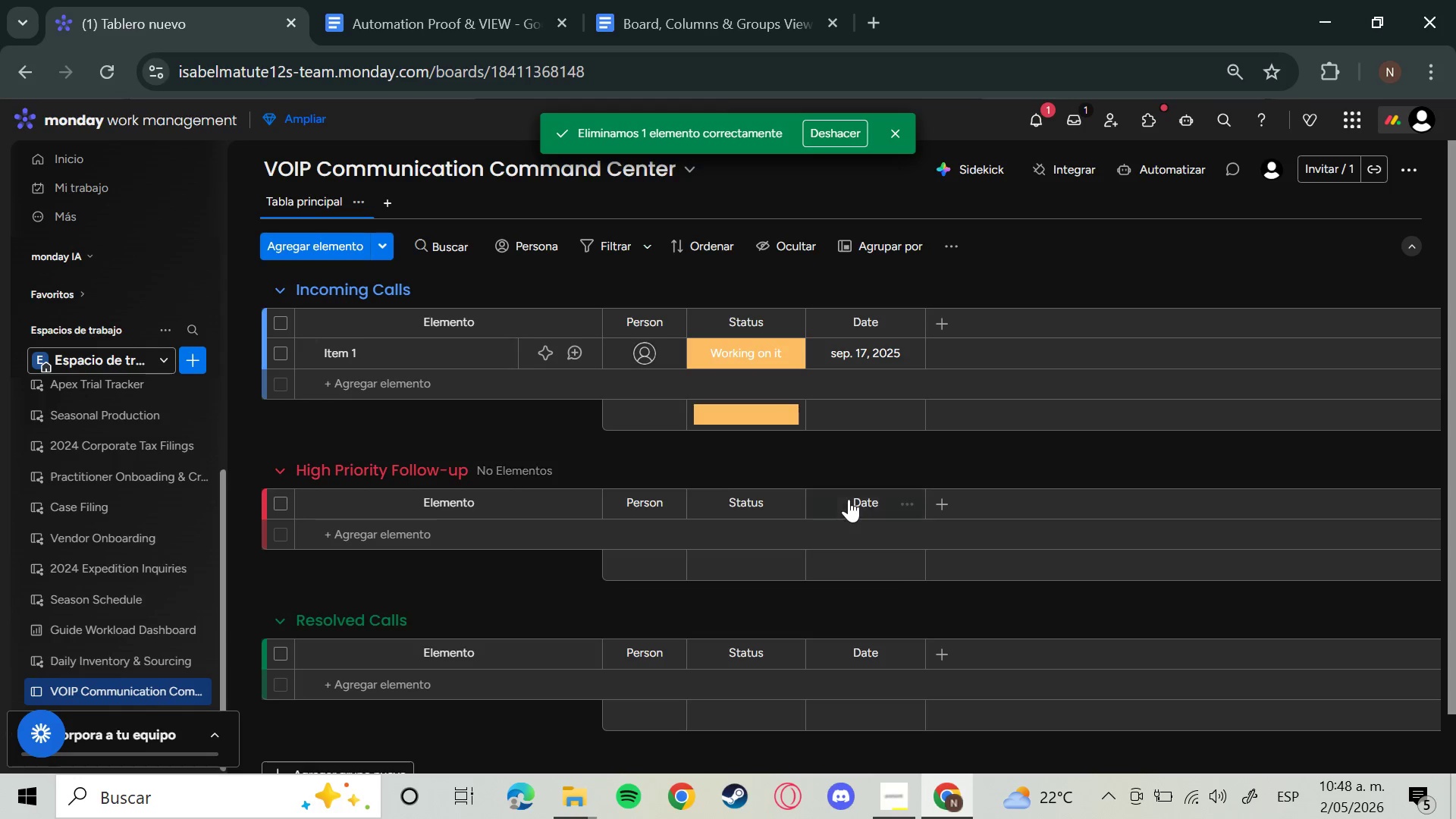 
mouse_move([743, 487])
 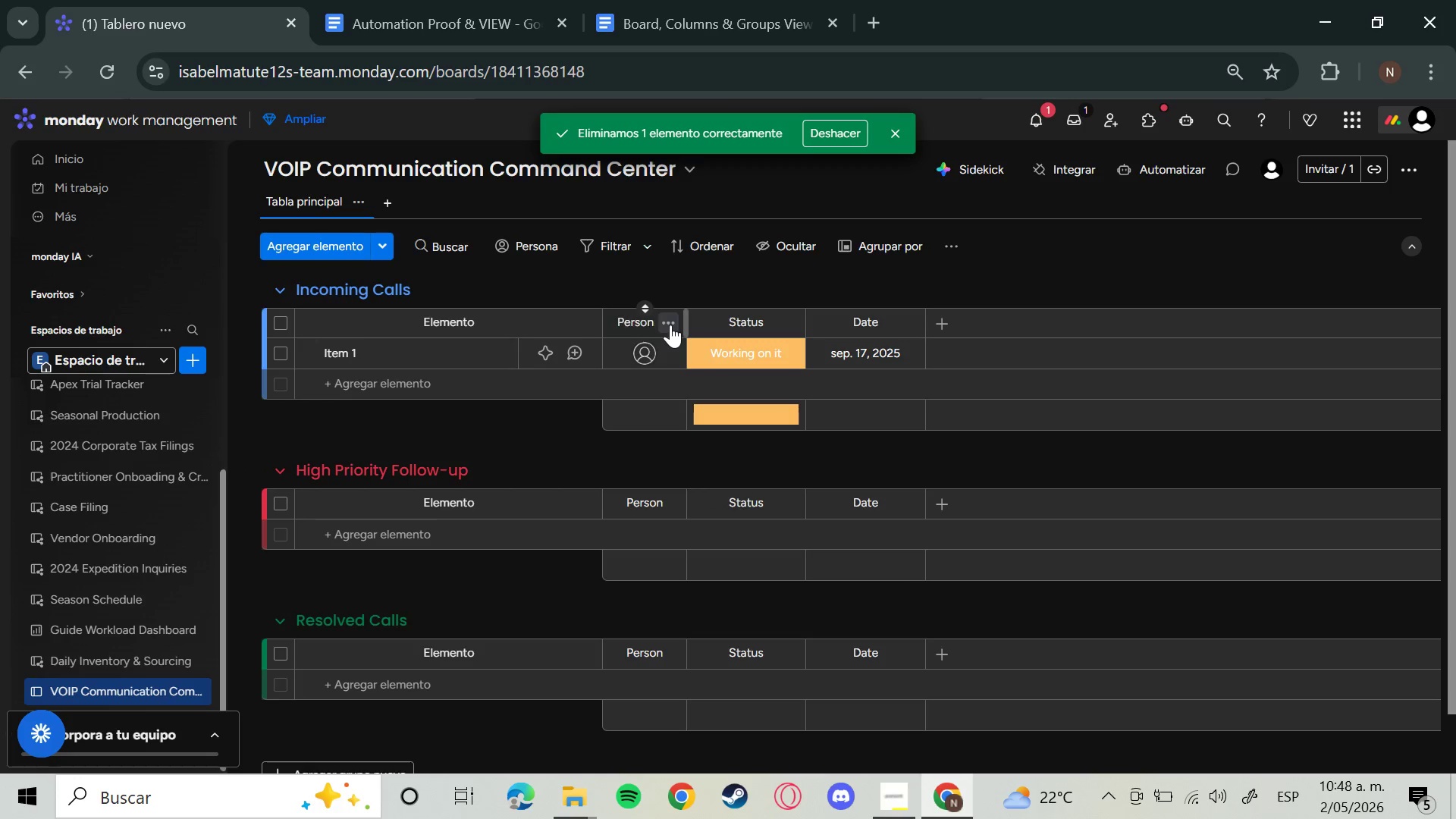 
left_click([670, 325])
 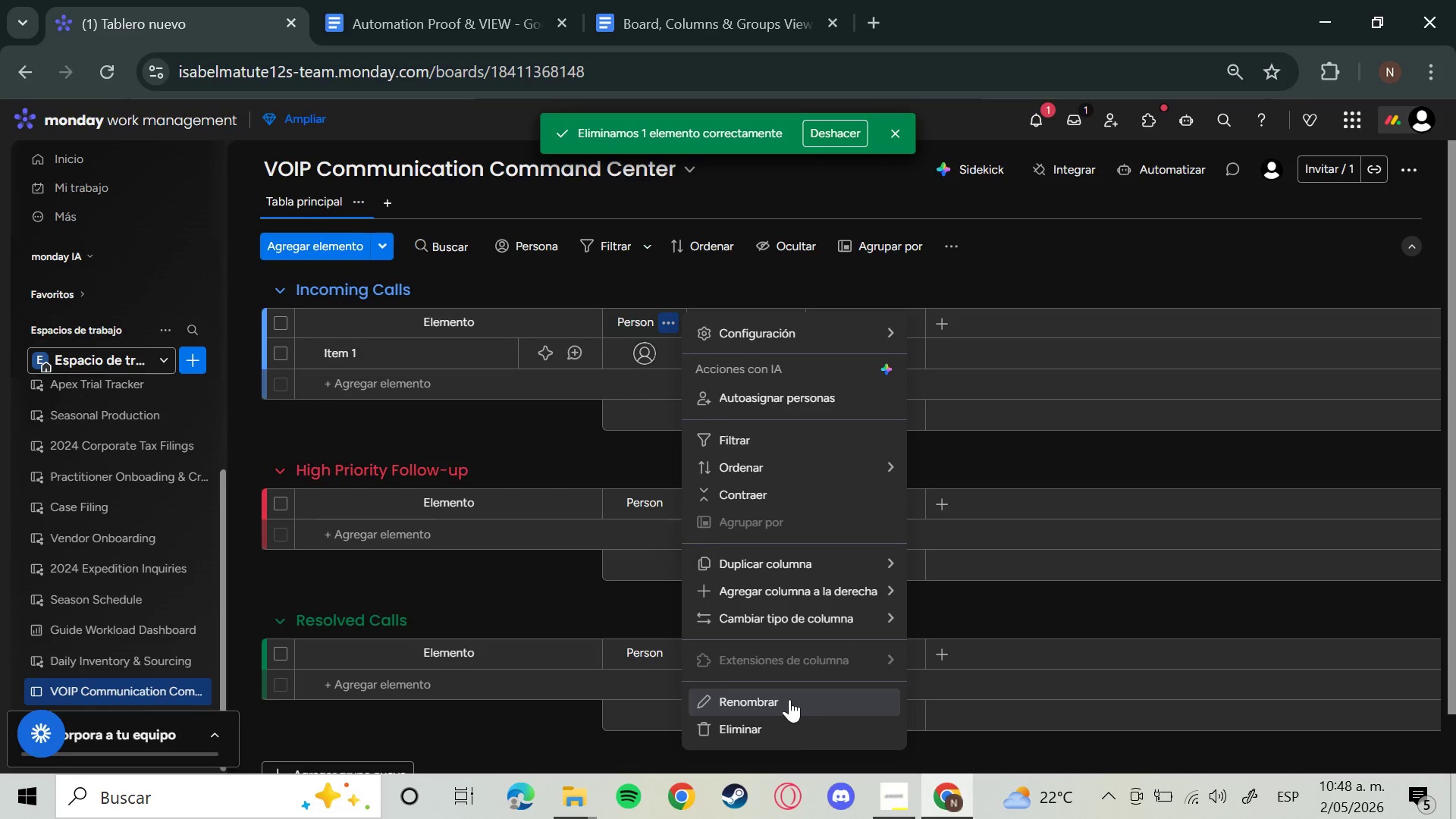 
left_click([764, 723])
 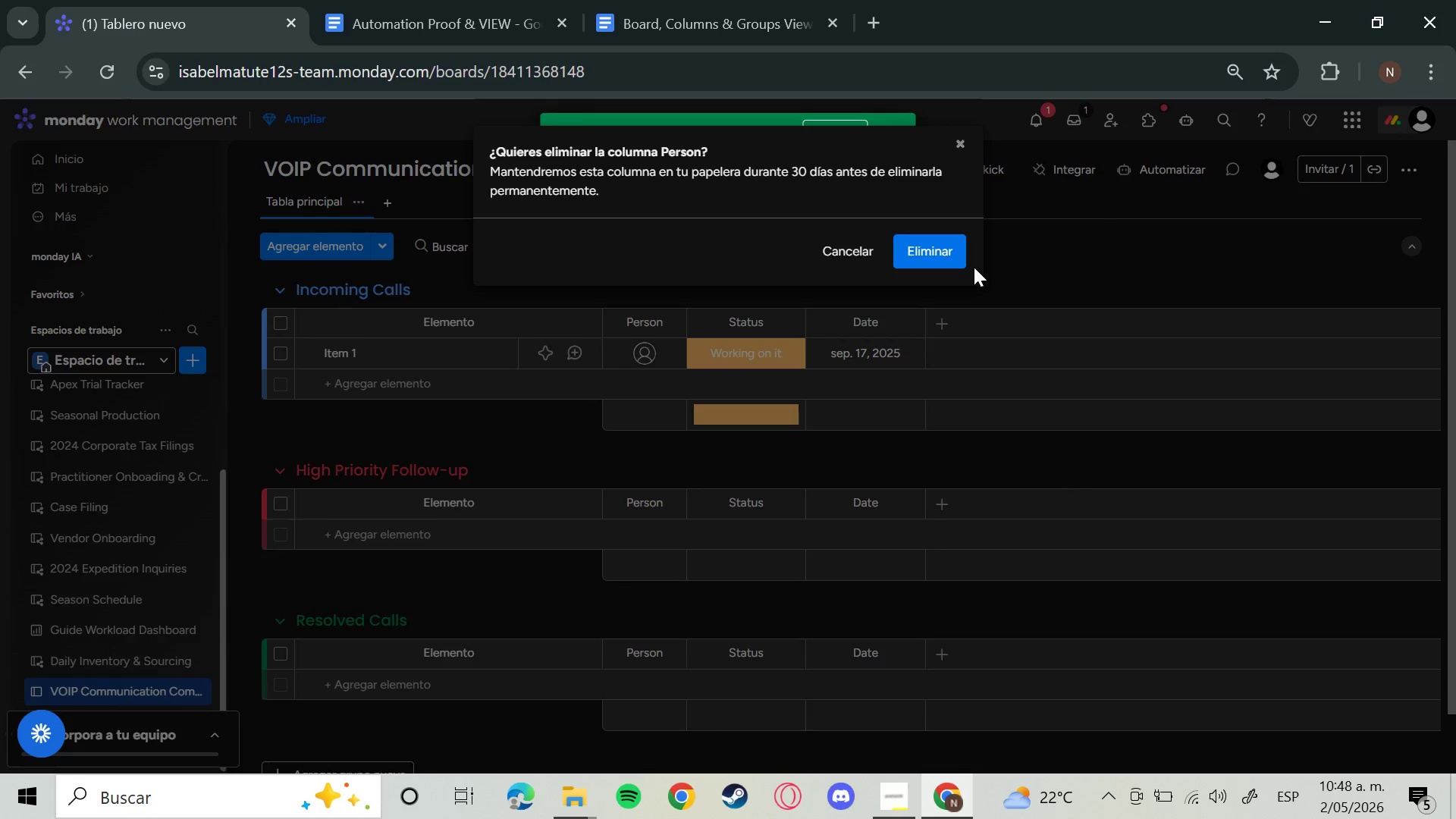 
left_click([948, 242])
 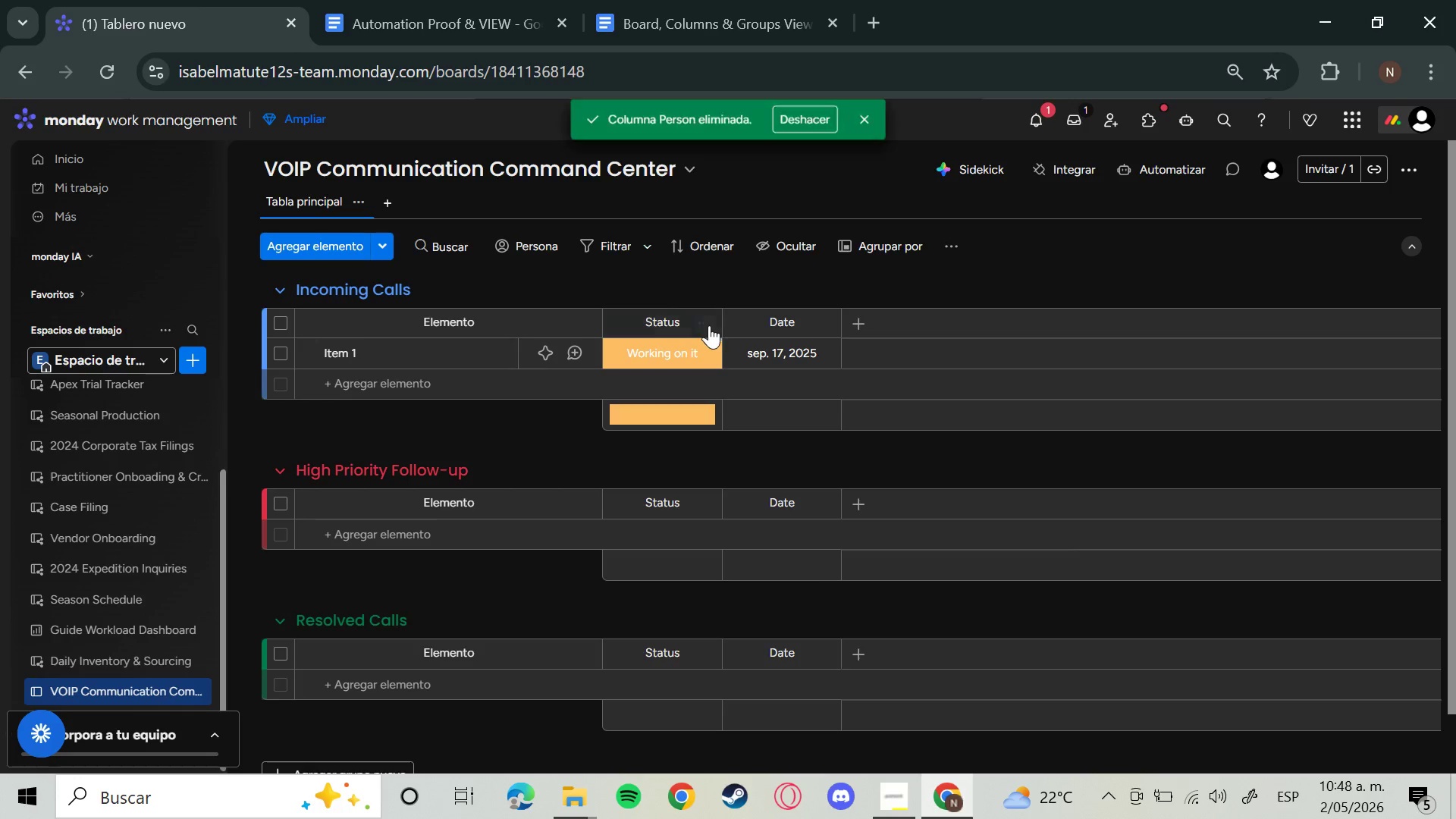 
left_click([702, 327])
 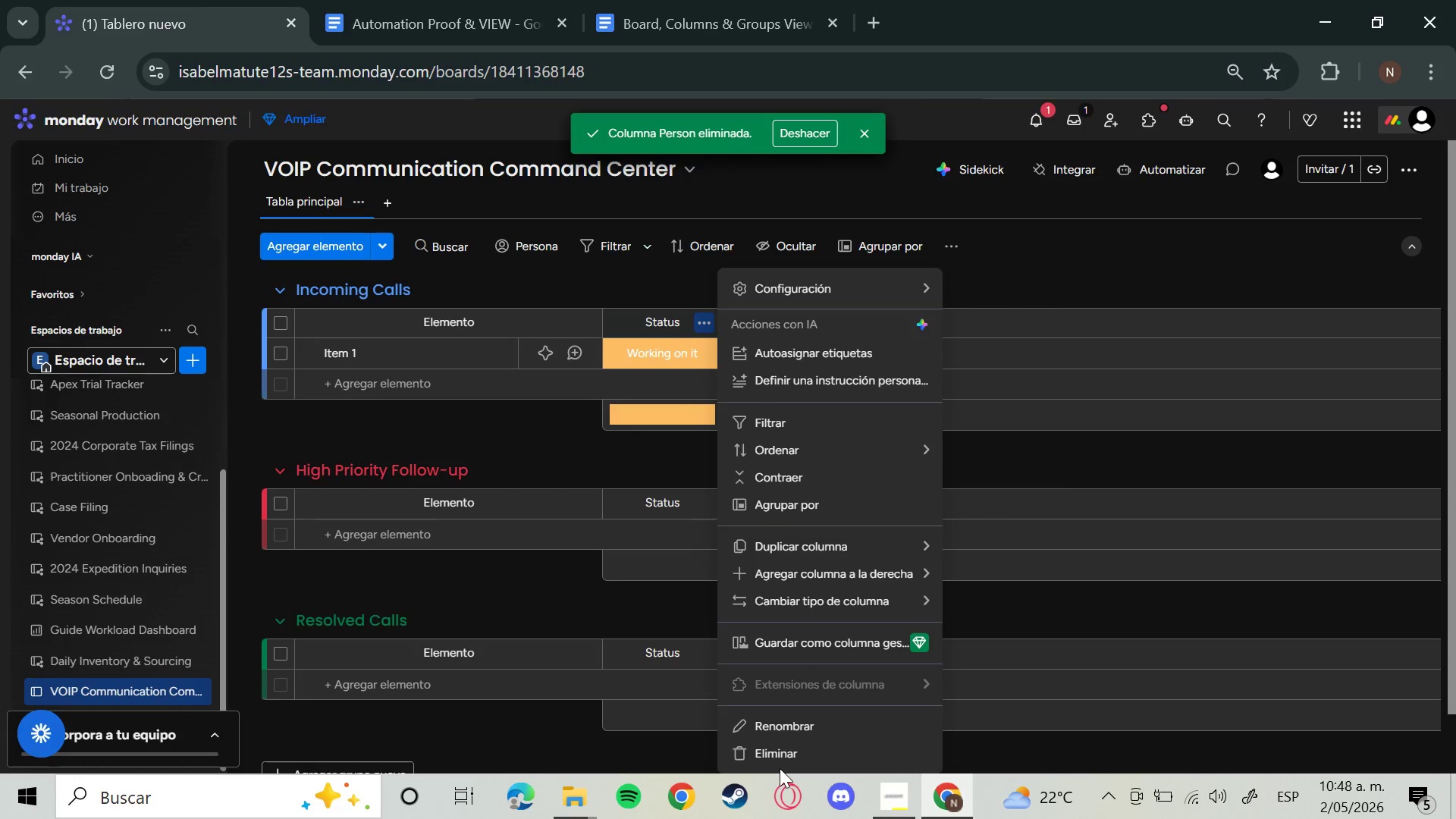 
left_click([770, 755])
 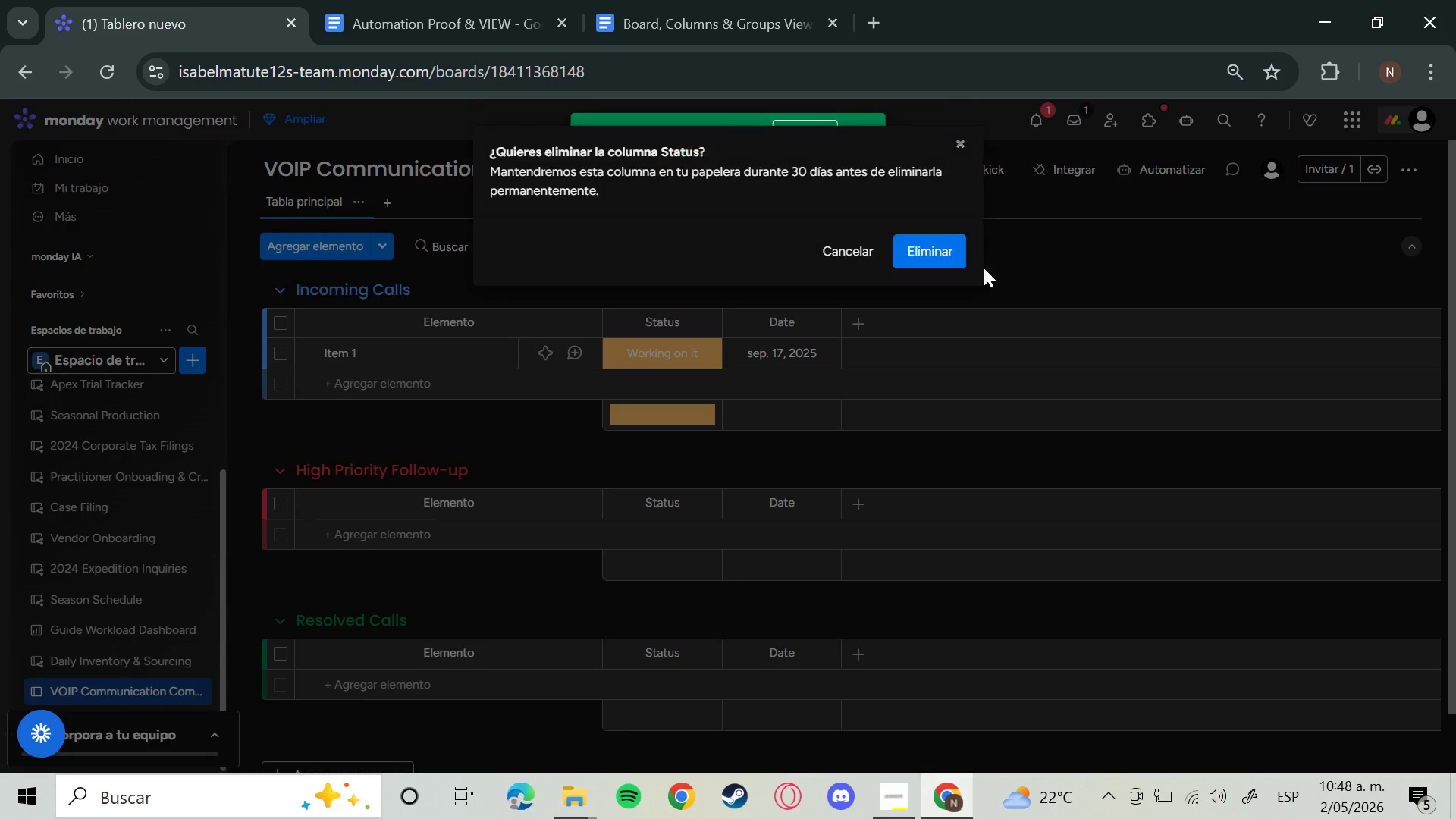 
left_click([940, 246])
 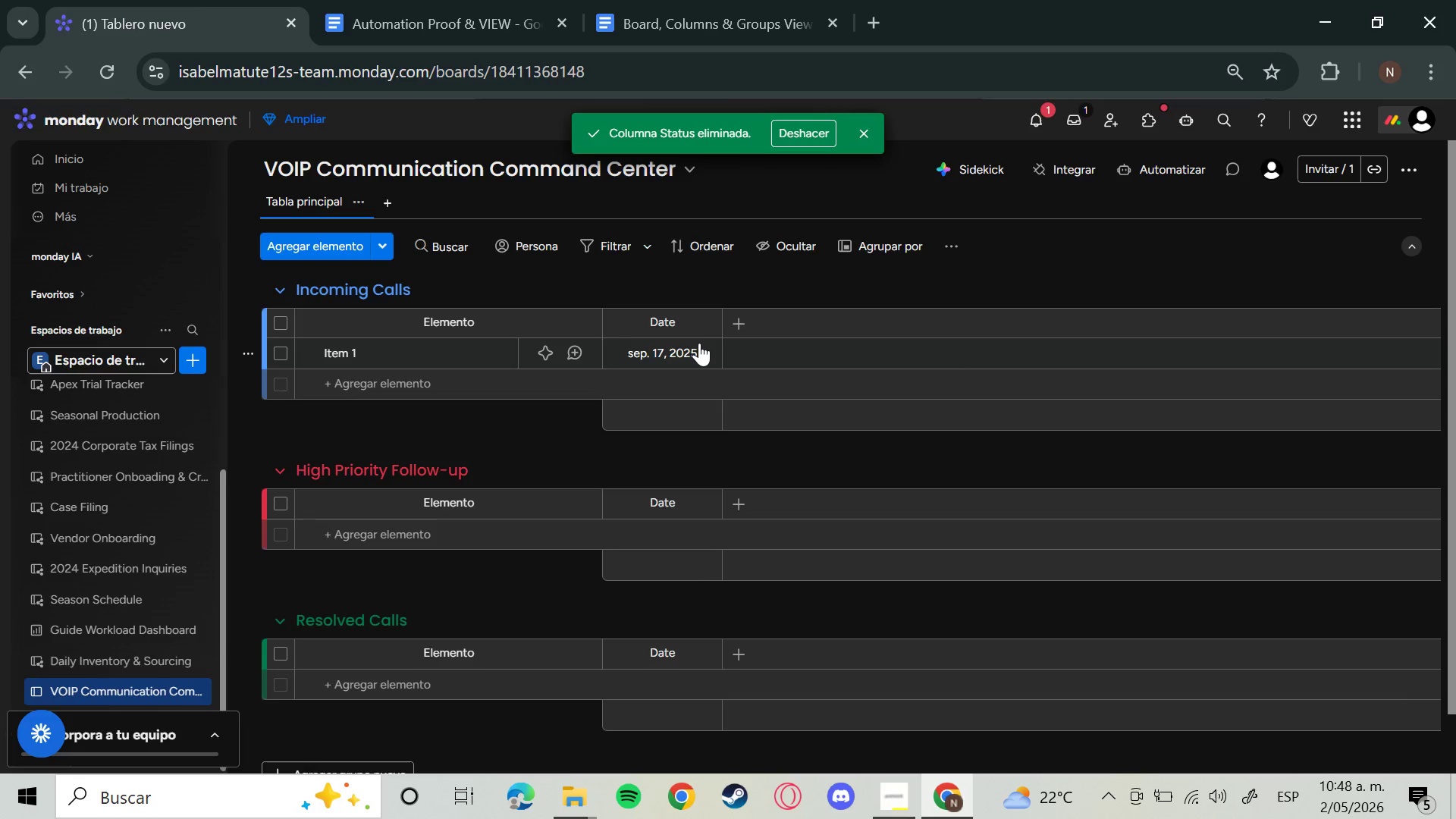 
left_click([705, 322])
 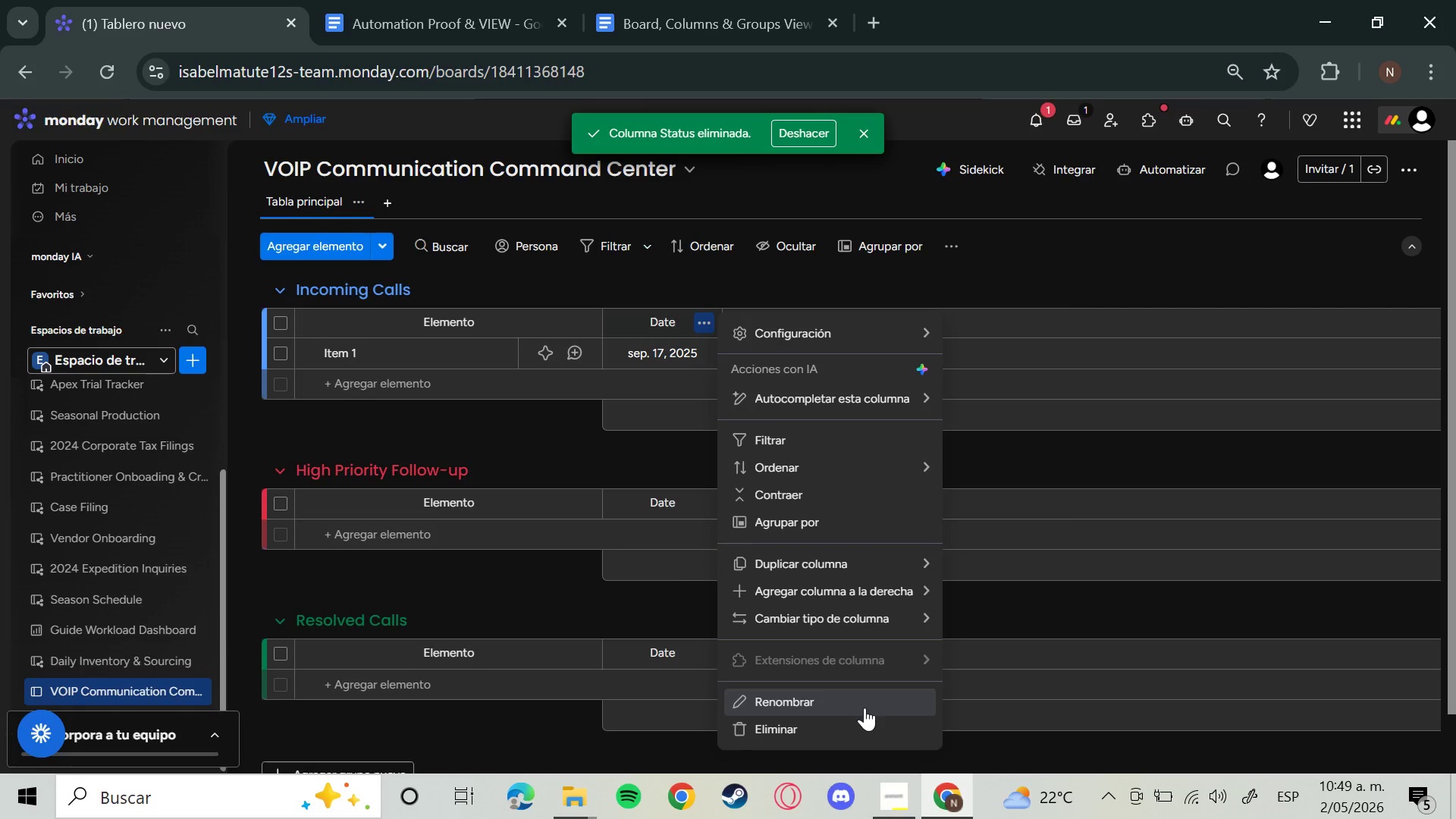 
left_click([817, 728])
 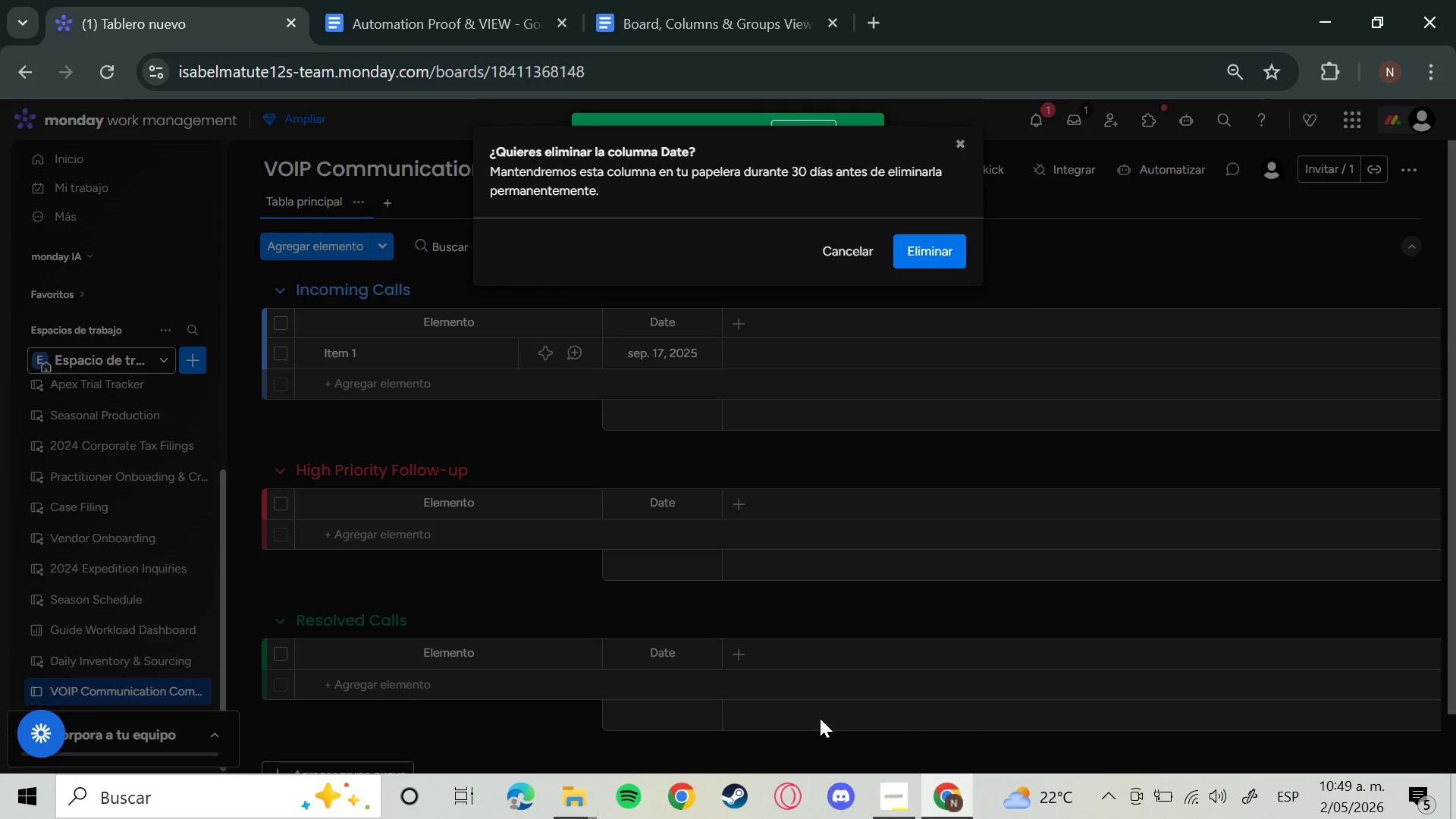 
left_click([912, 248])
 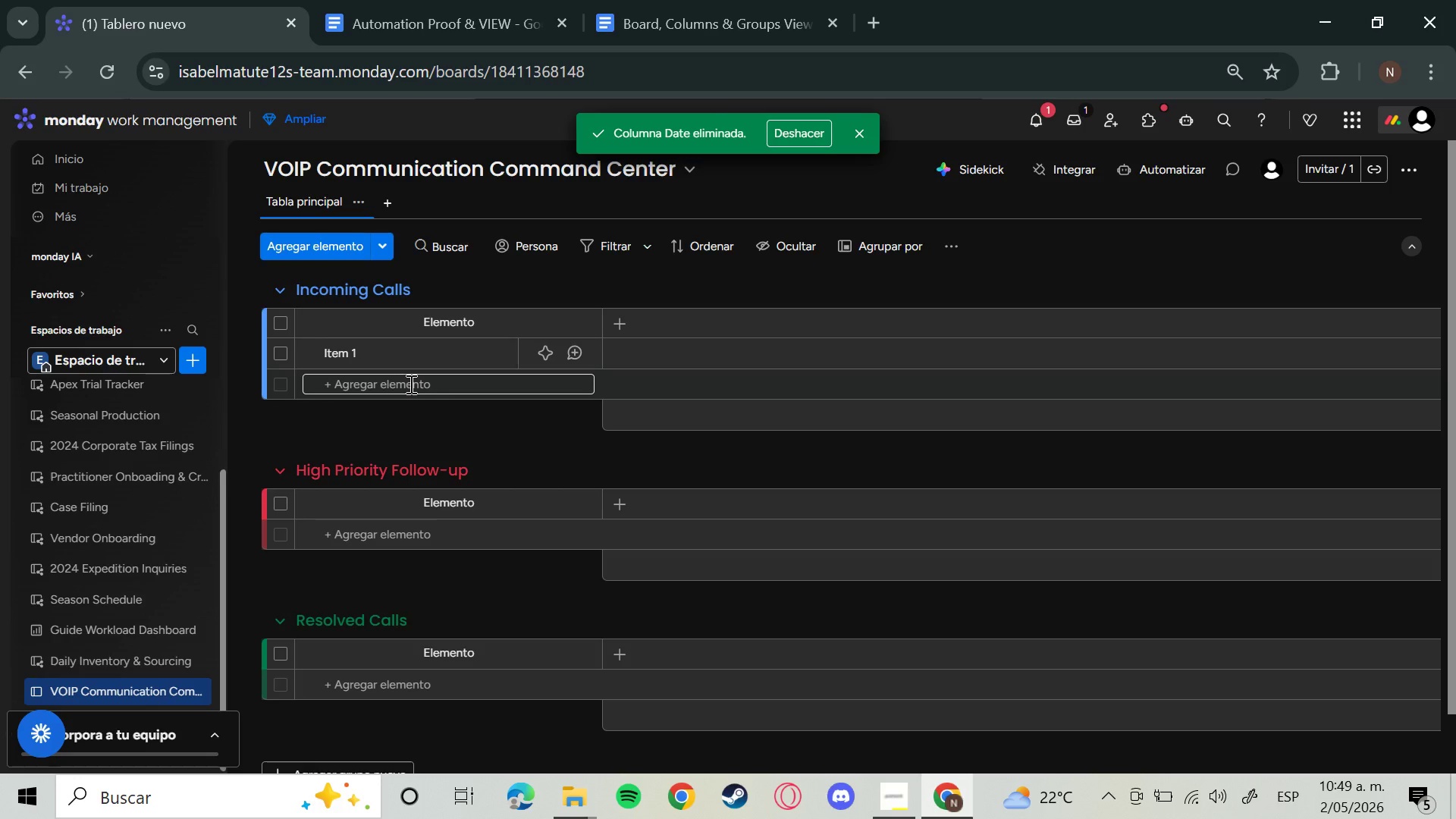 
wait(35.89)
 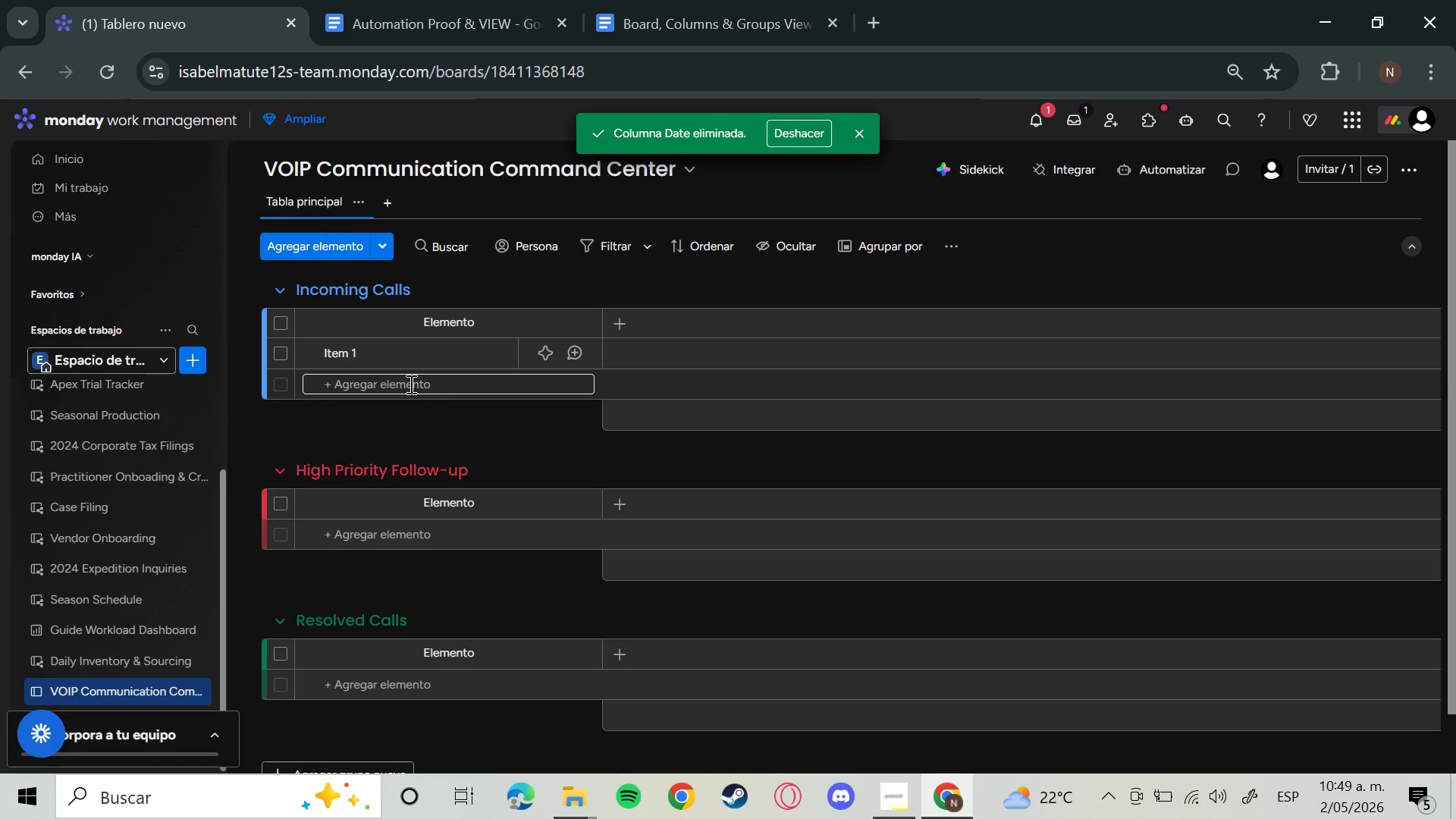 
left_click([472, 325])
 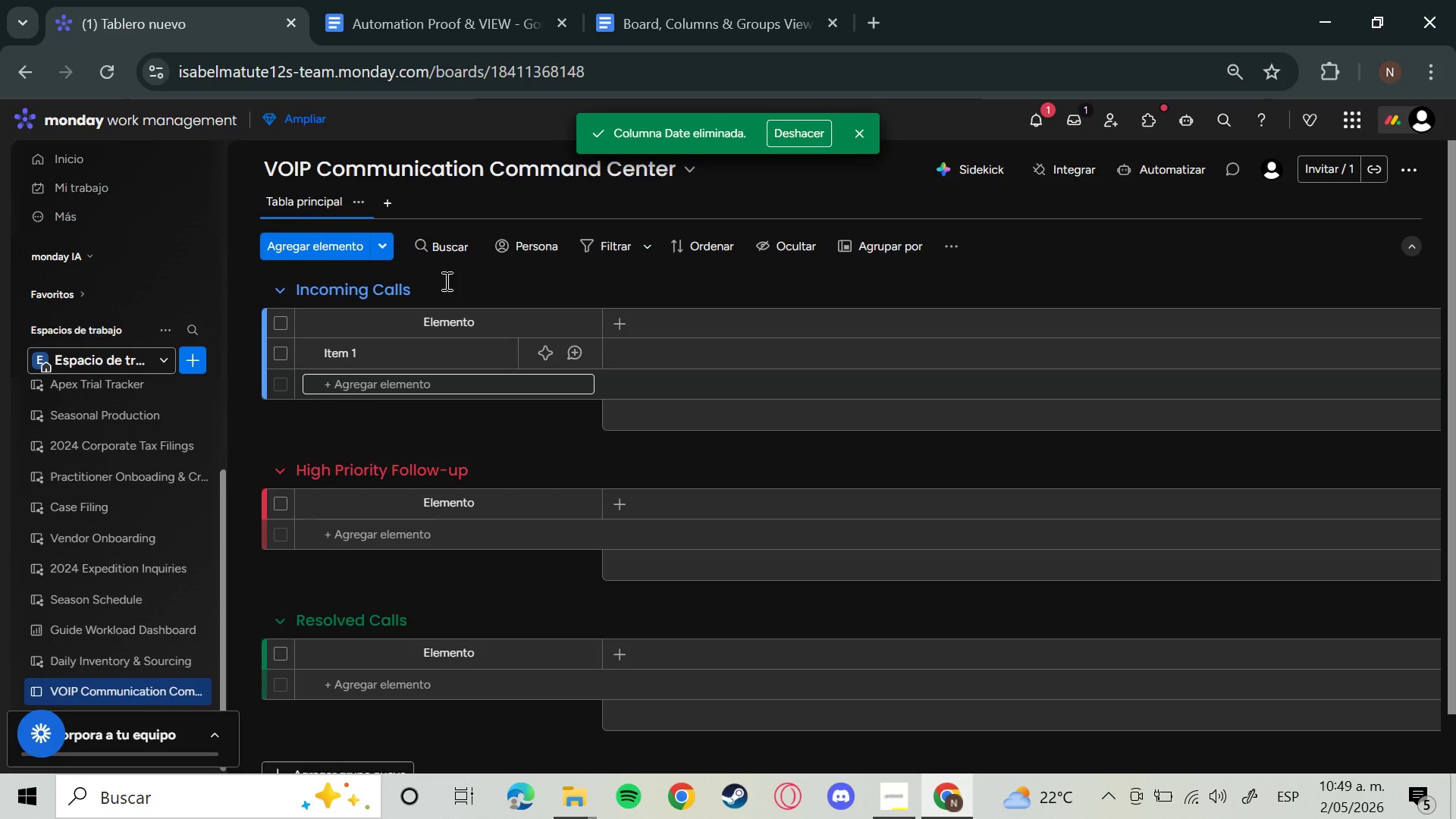 
hold_key(key=Backspace, duration=0.91)
 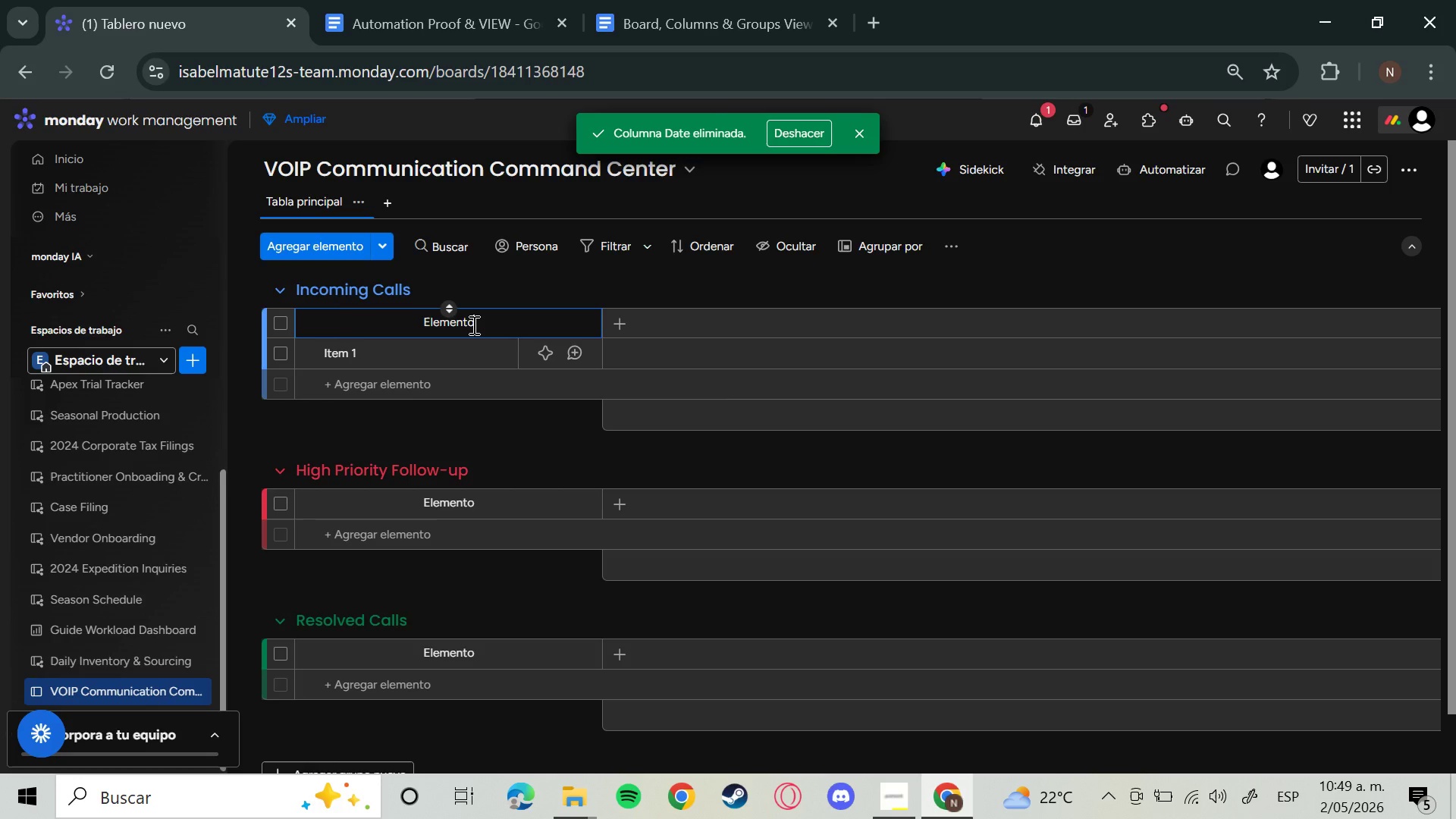 
key(Backspace)
 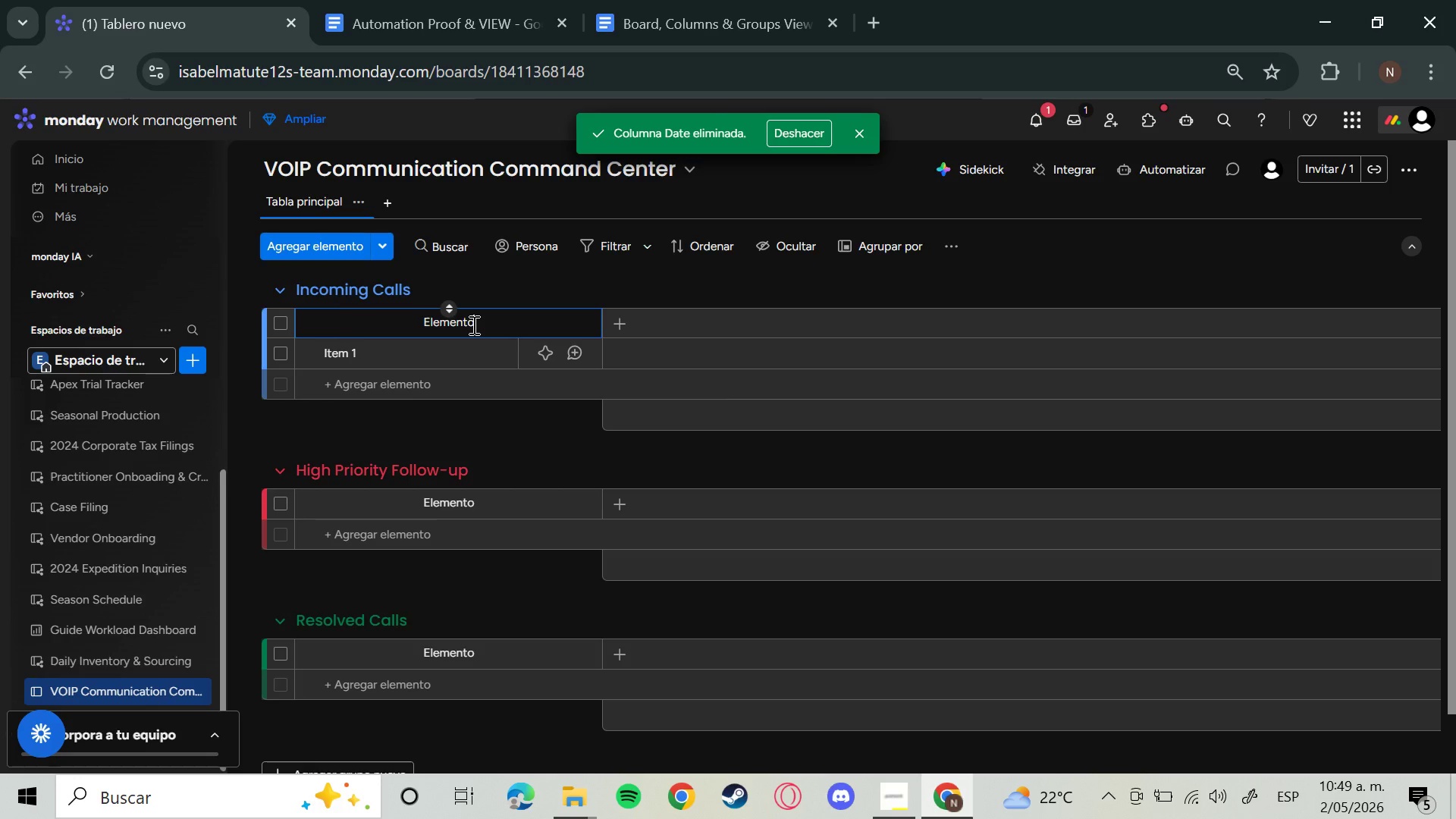 
key(Backspace)
 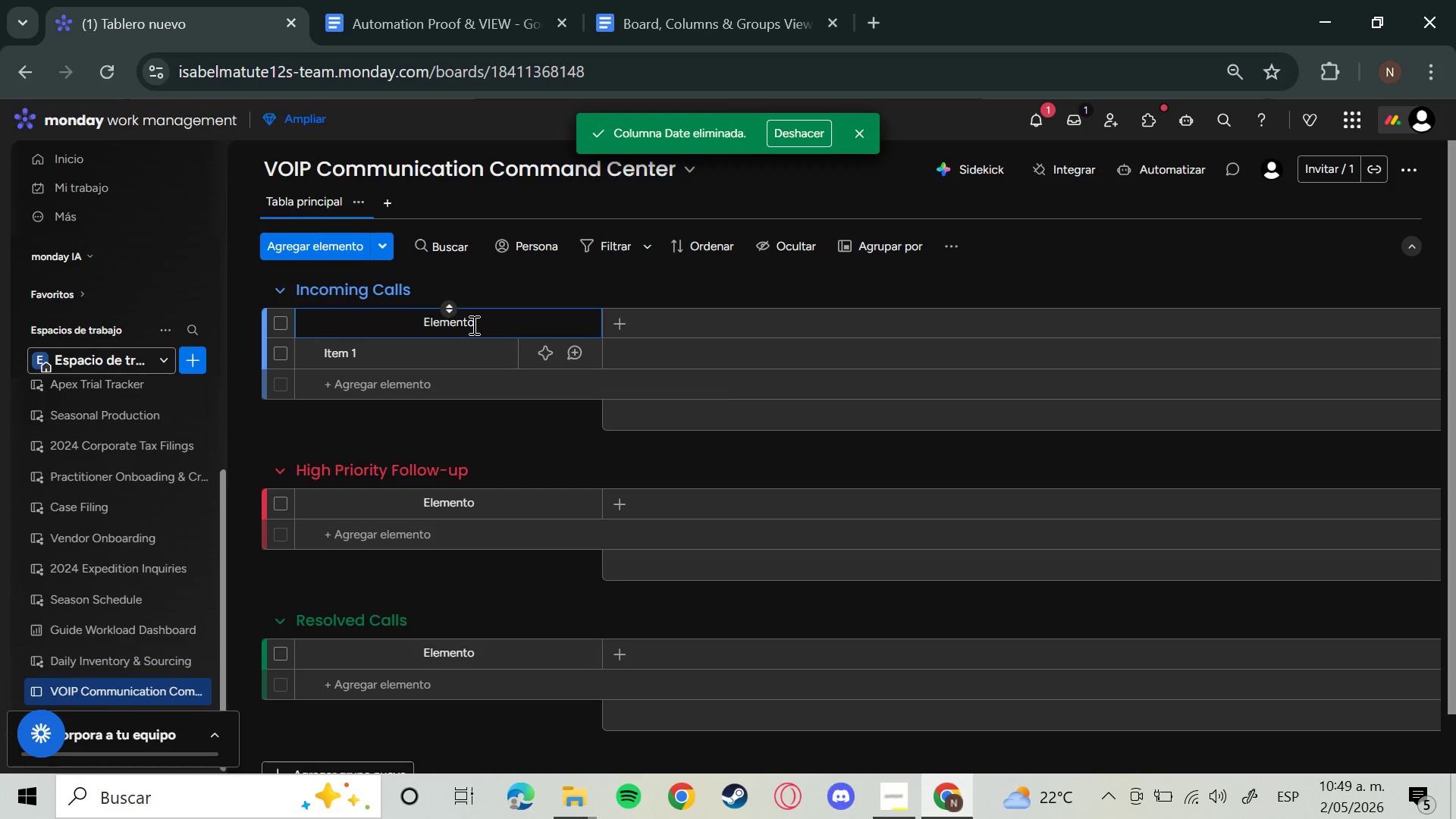 
left_click([472, 325])
 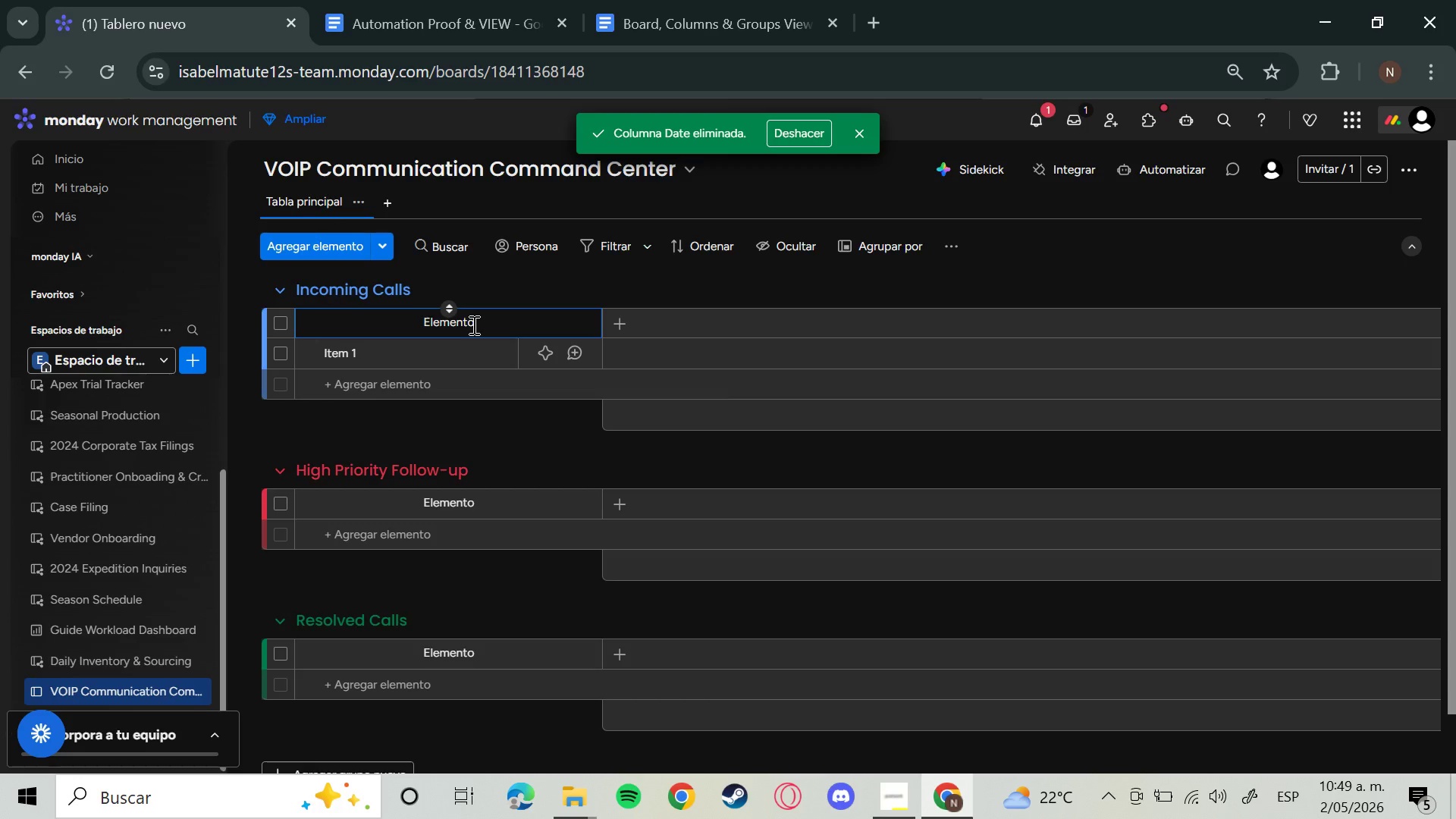 
key(Backspace)
 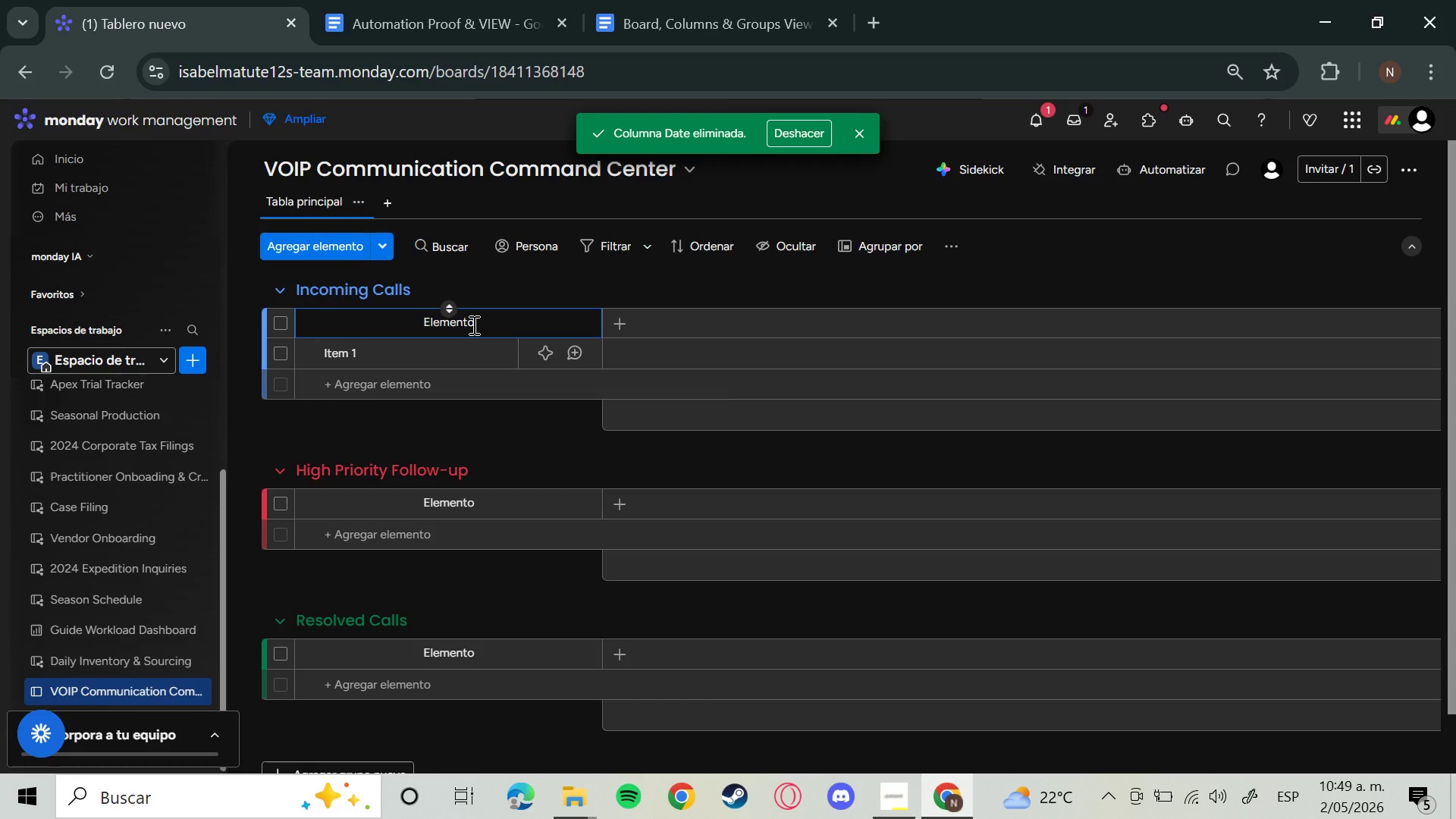 
key(Backspace)
 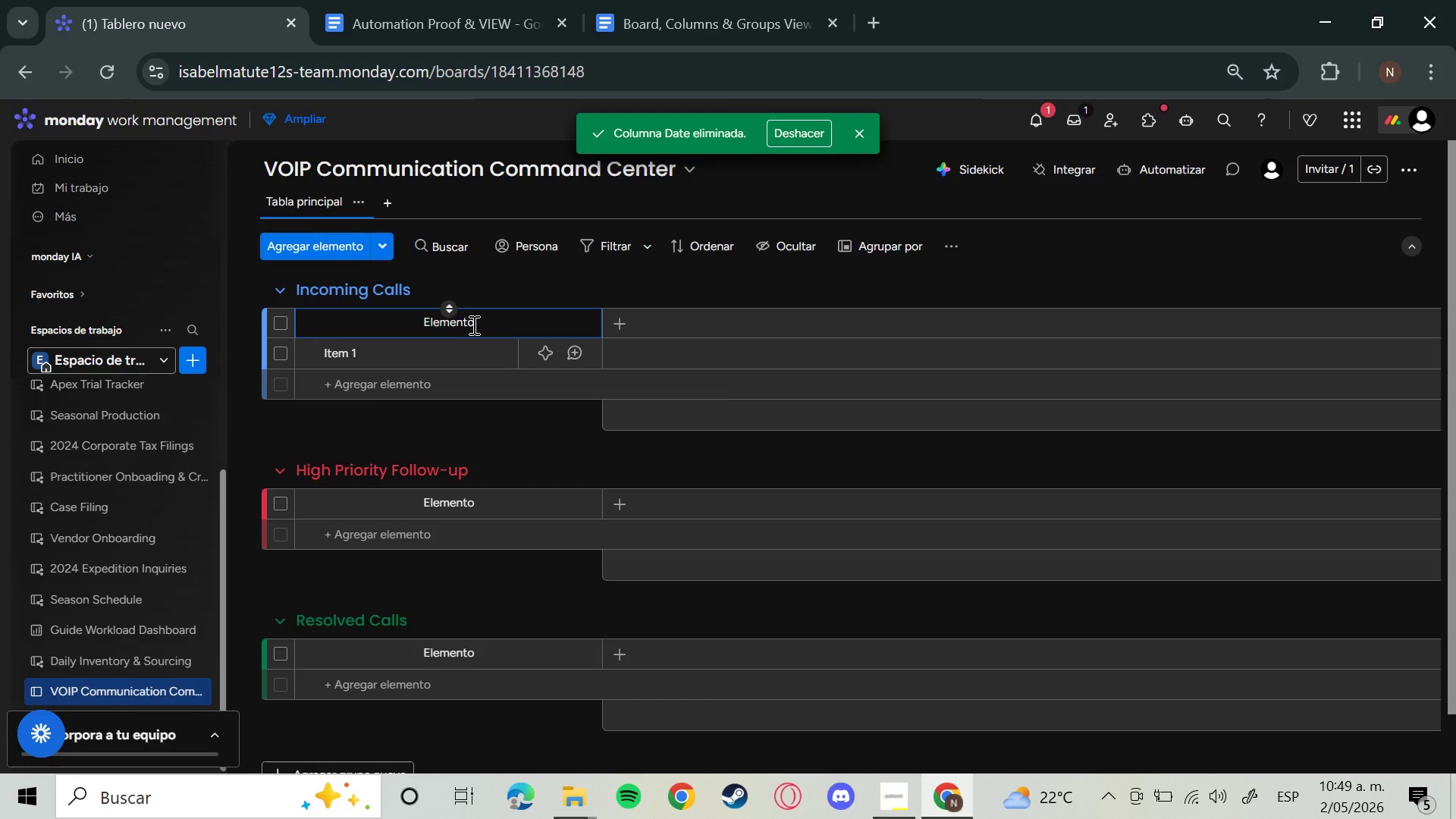 
key(Backspace)
 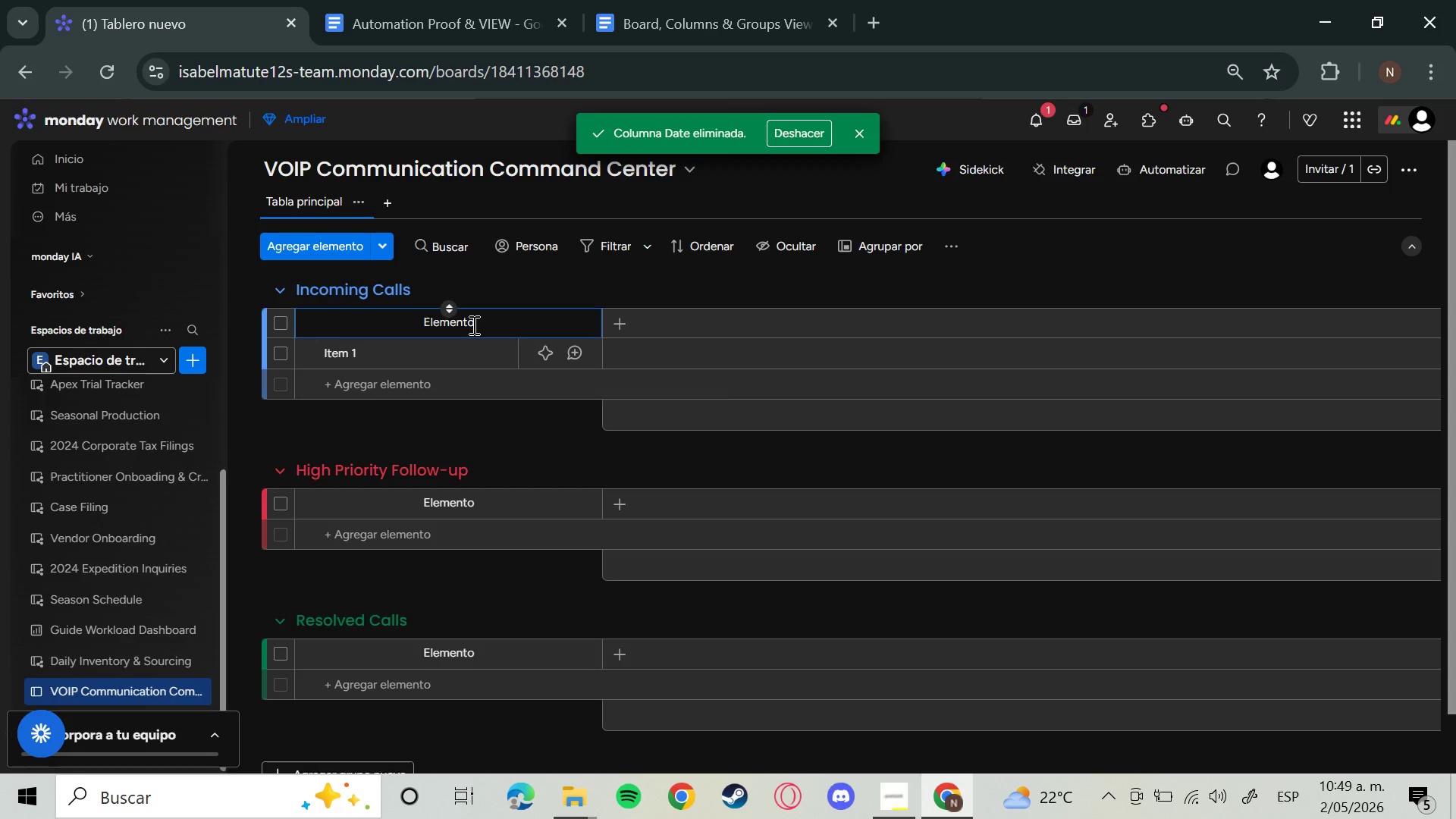 
key(Backspace)
 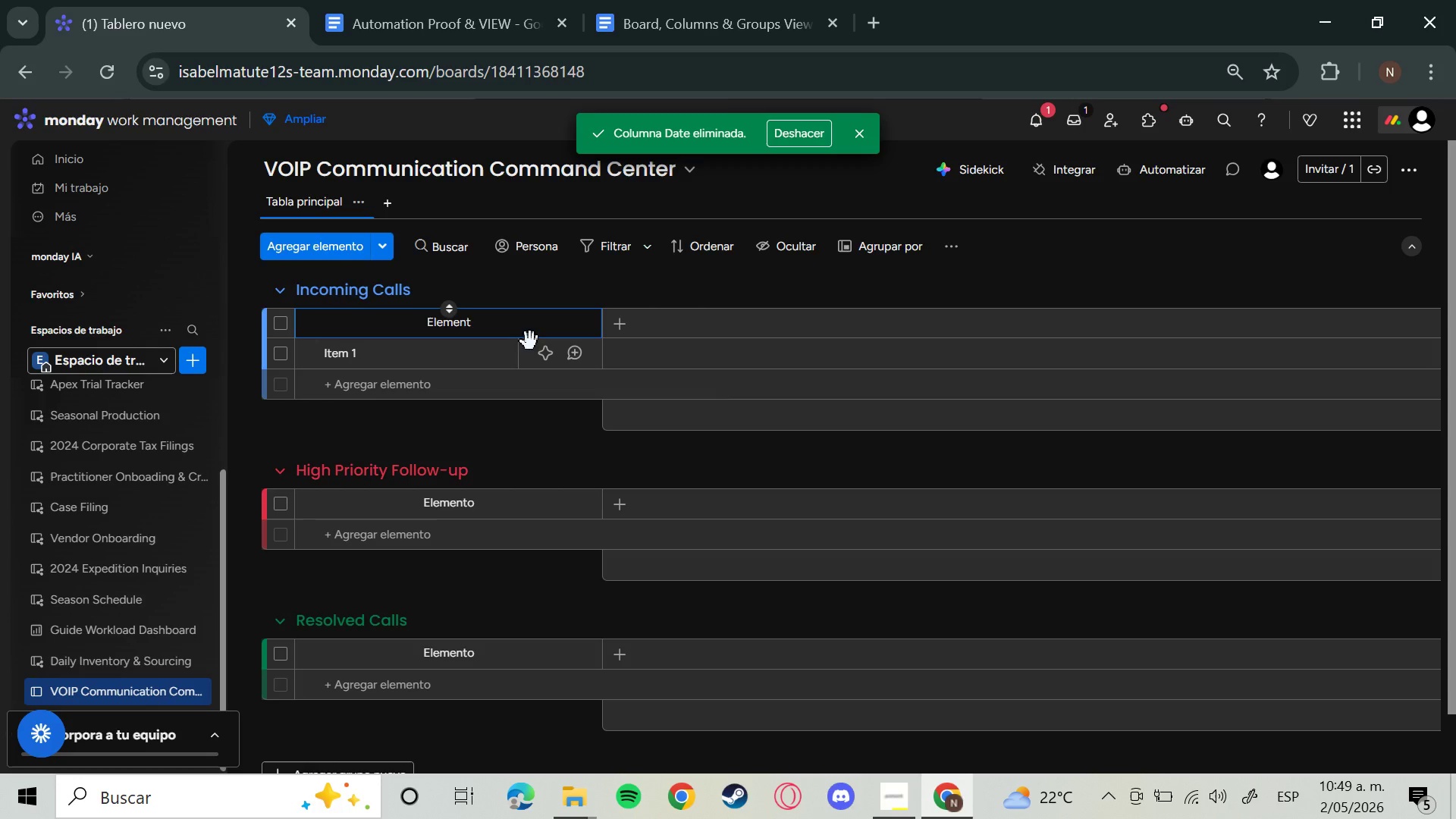 
key(CapsLock)
 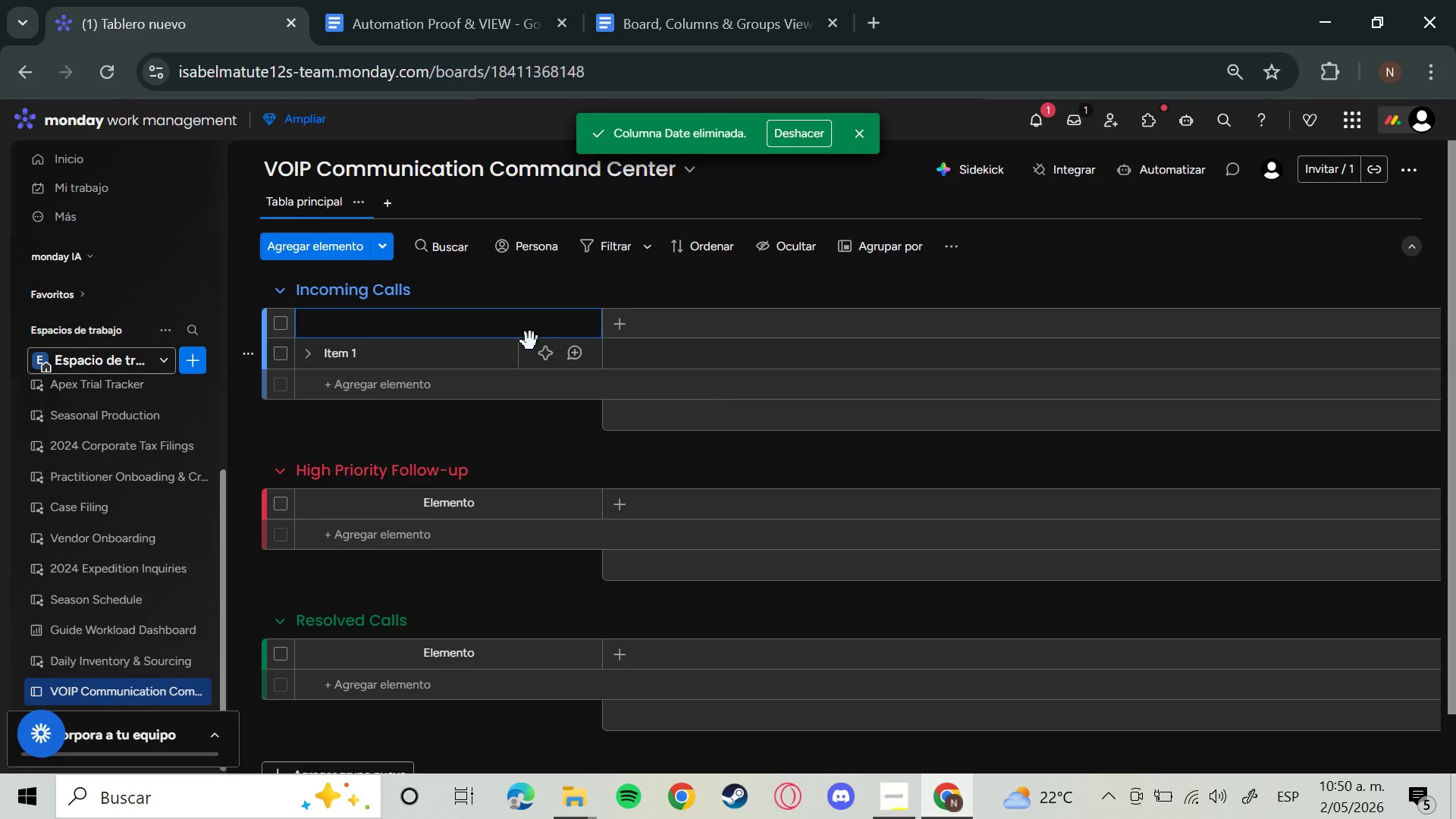 
wait(7.49)
 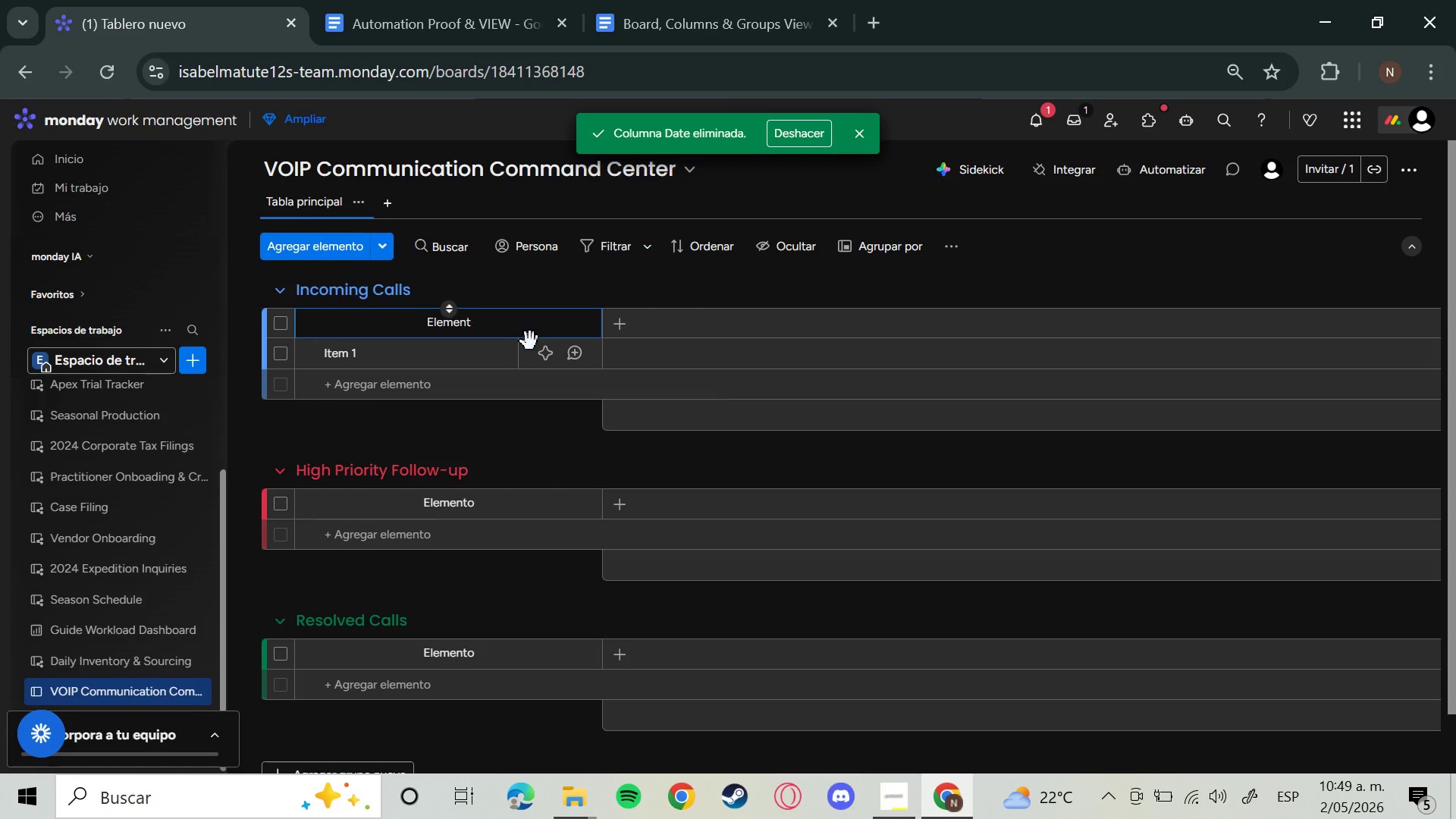 
type(Call ID)
 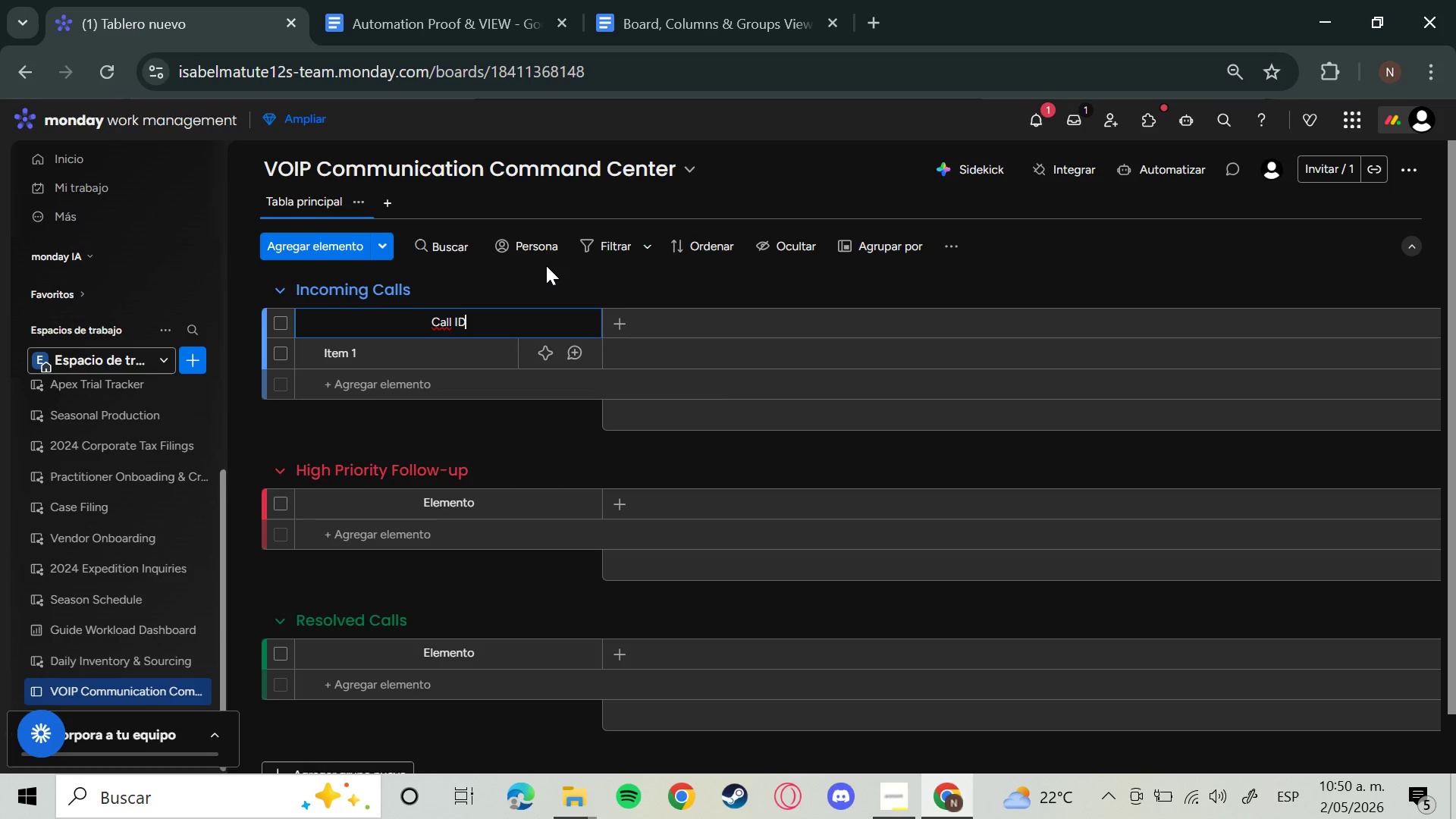 
wait(5.09)
 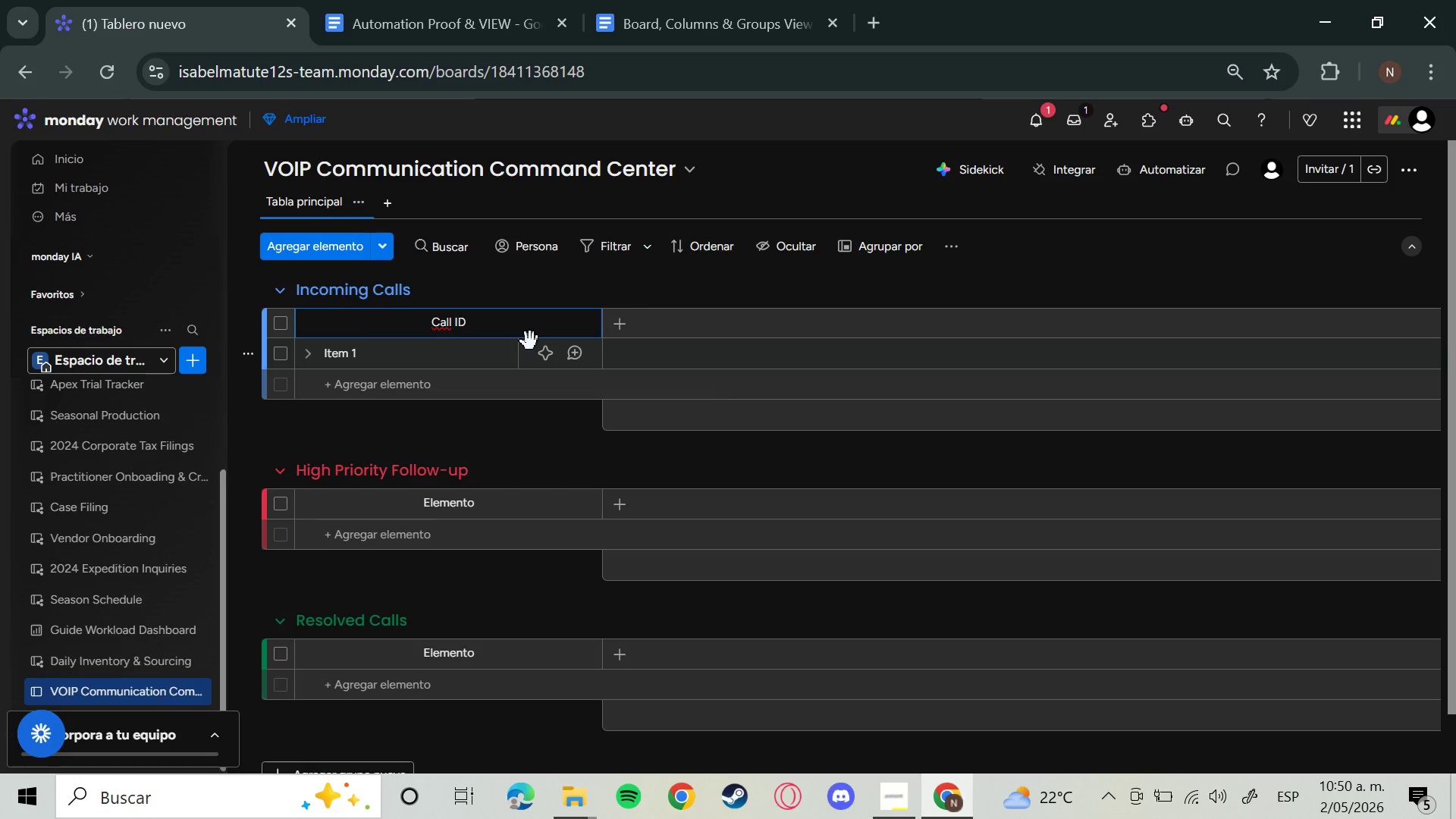 
left_click([610, 326])
 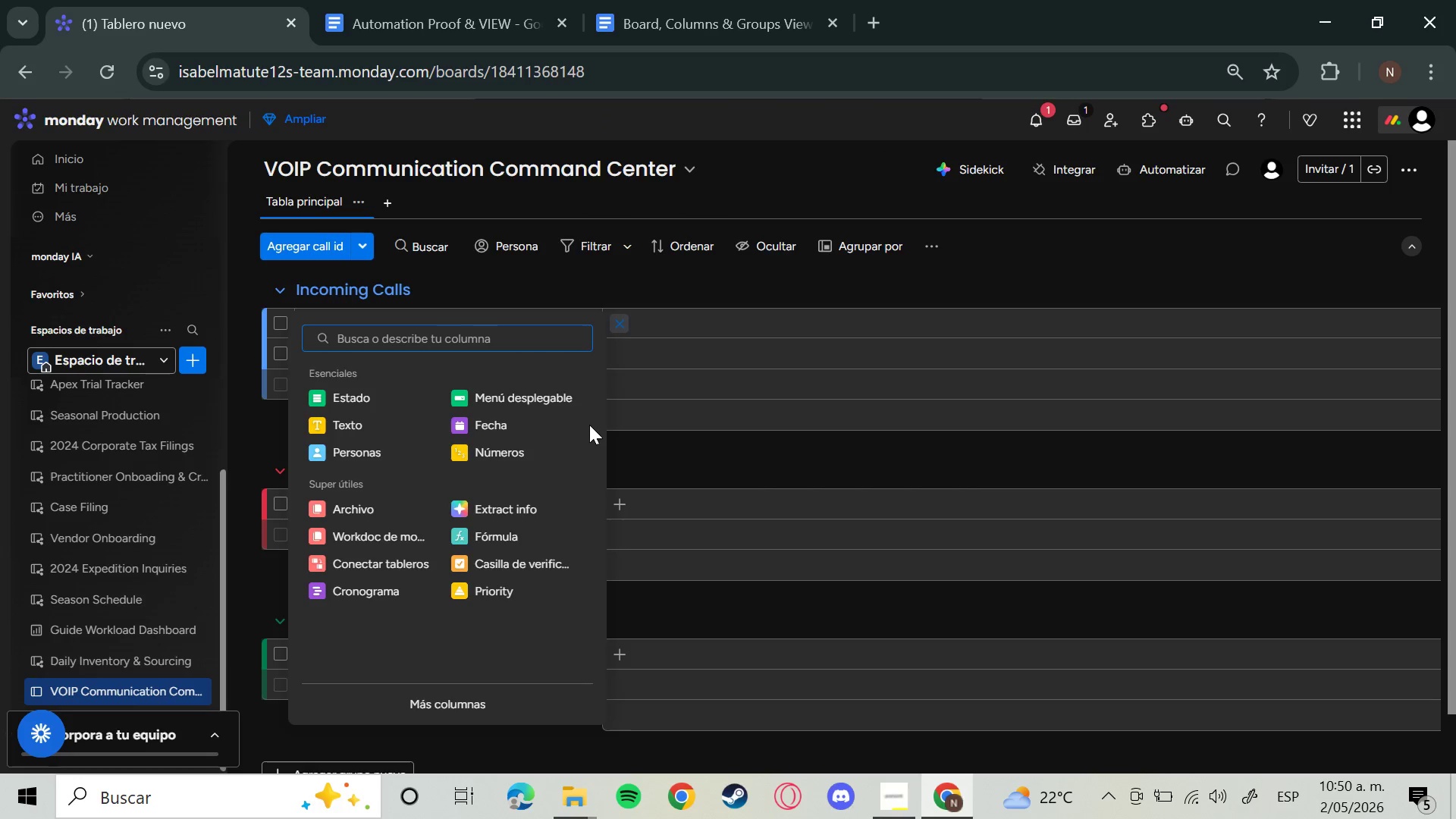 
wait(5.39)
 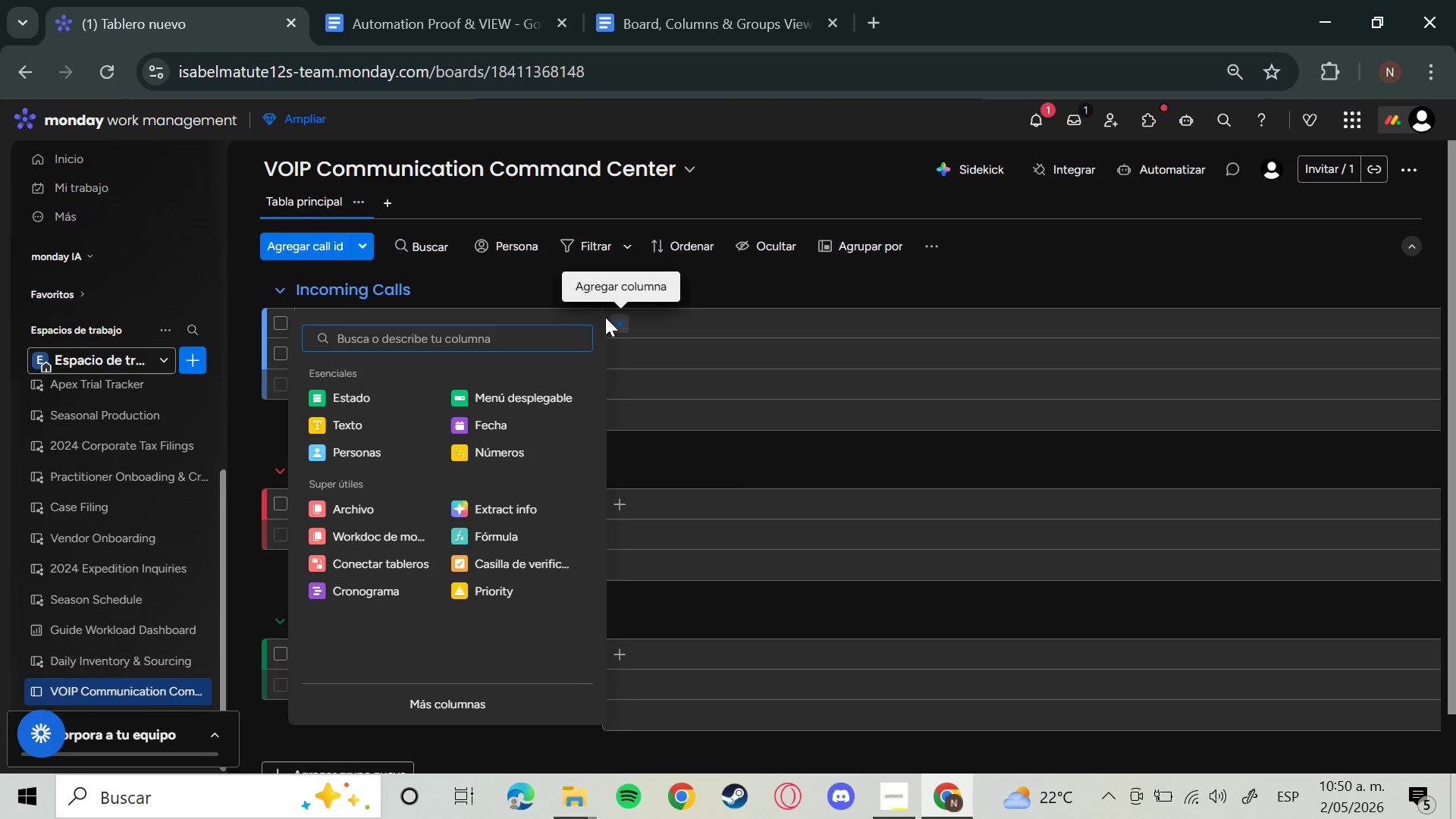 
left_click([546, 432])
 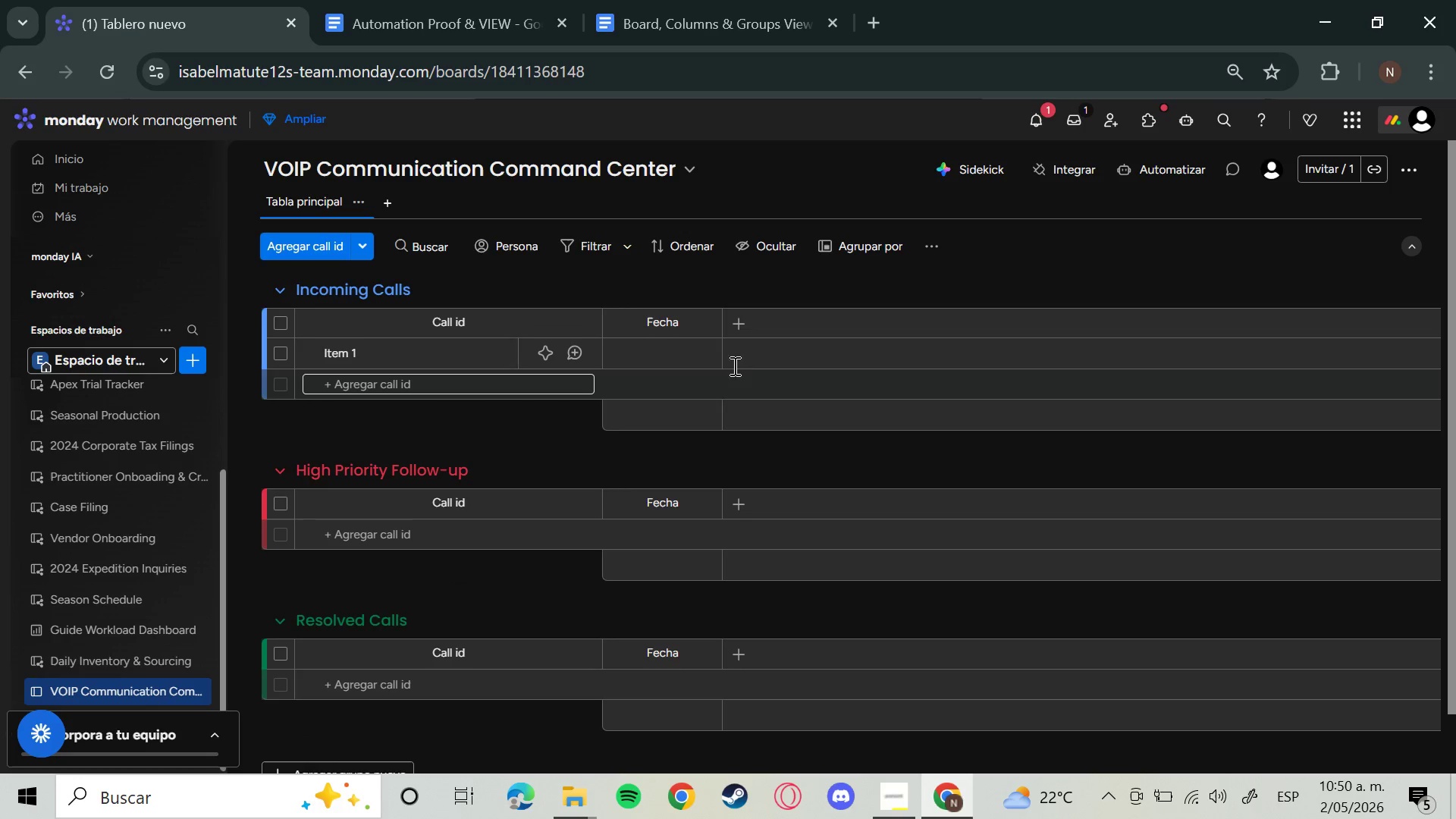 
wait(5.86)
 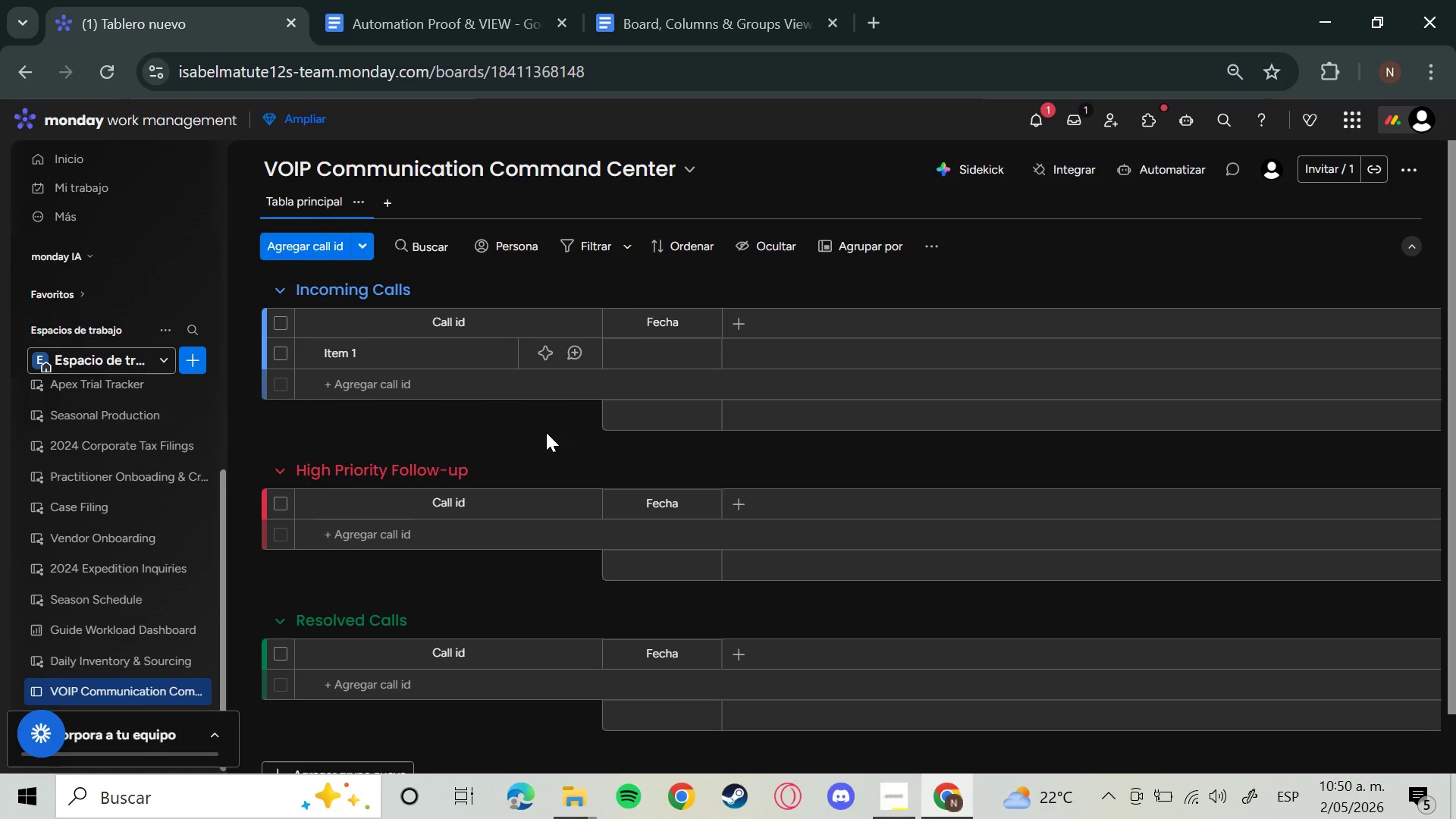 
left_click([739, 321])
 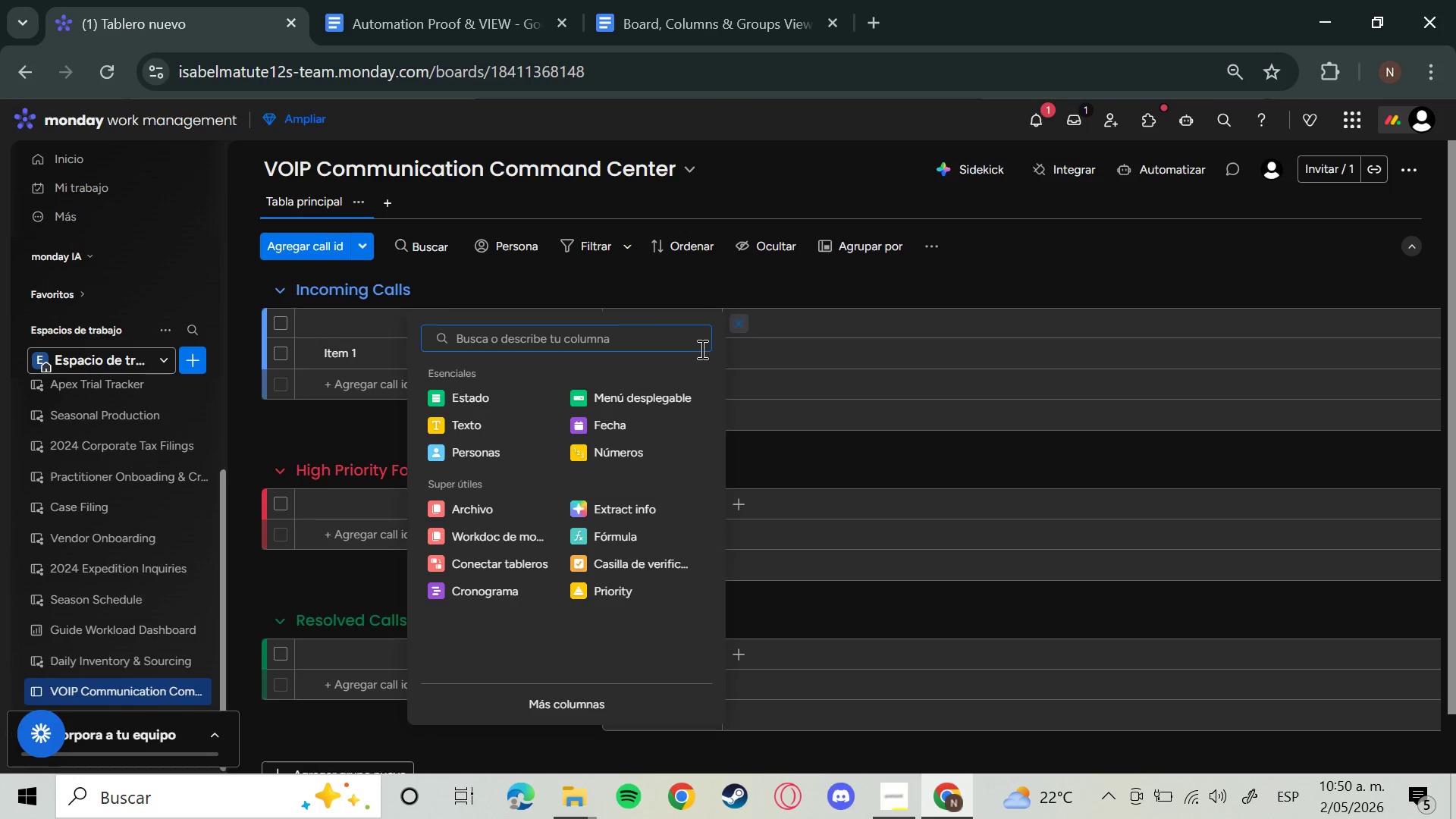 
left_click([501, 419])
 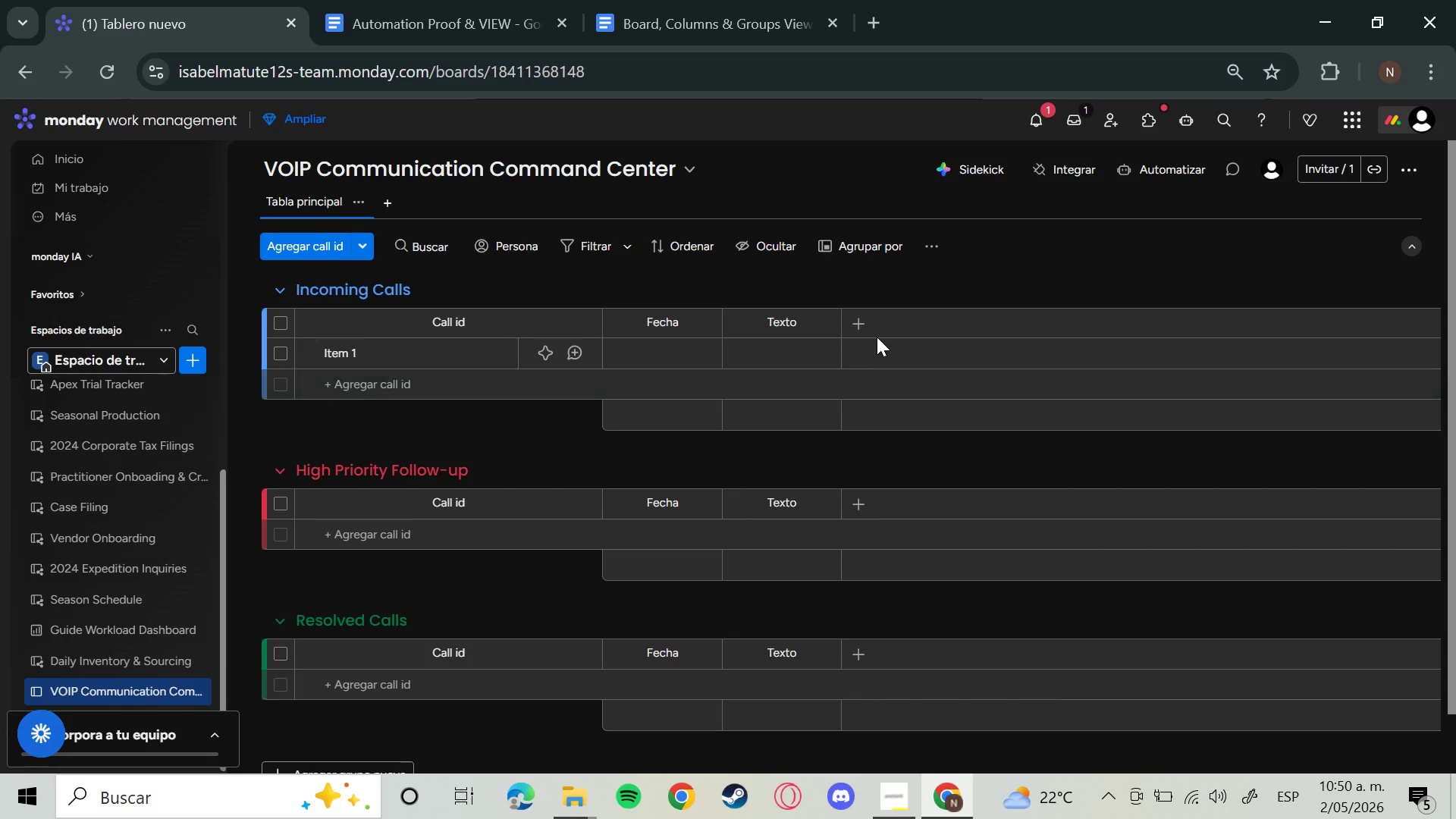 
left_click([861, 327])
 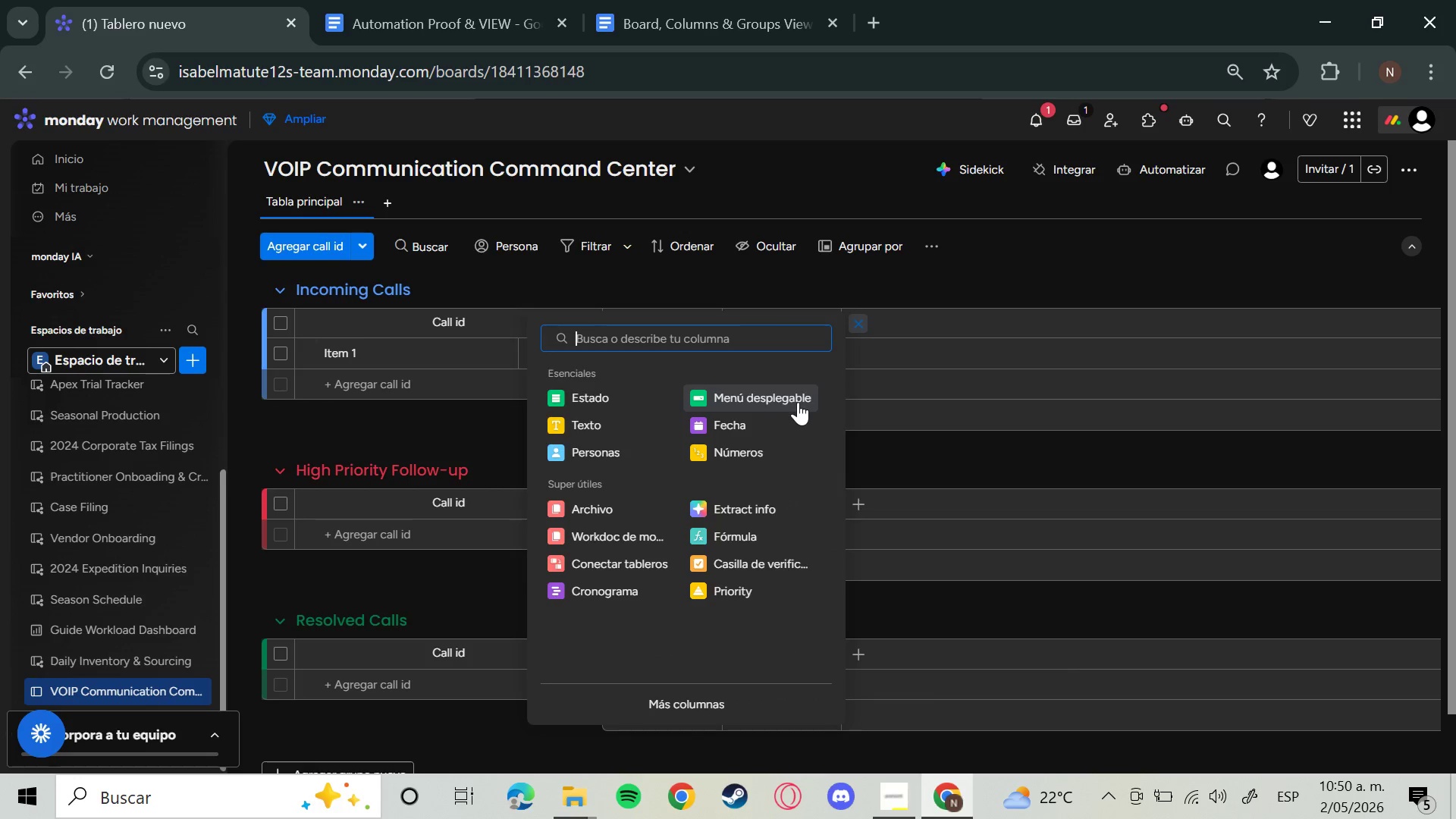 
left_click([798, 402])
 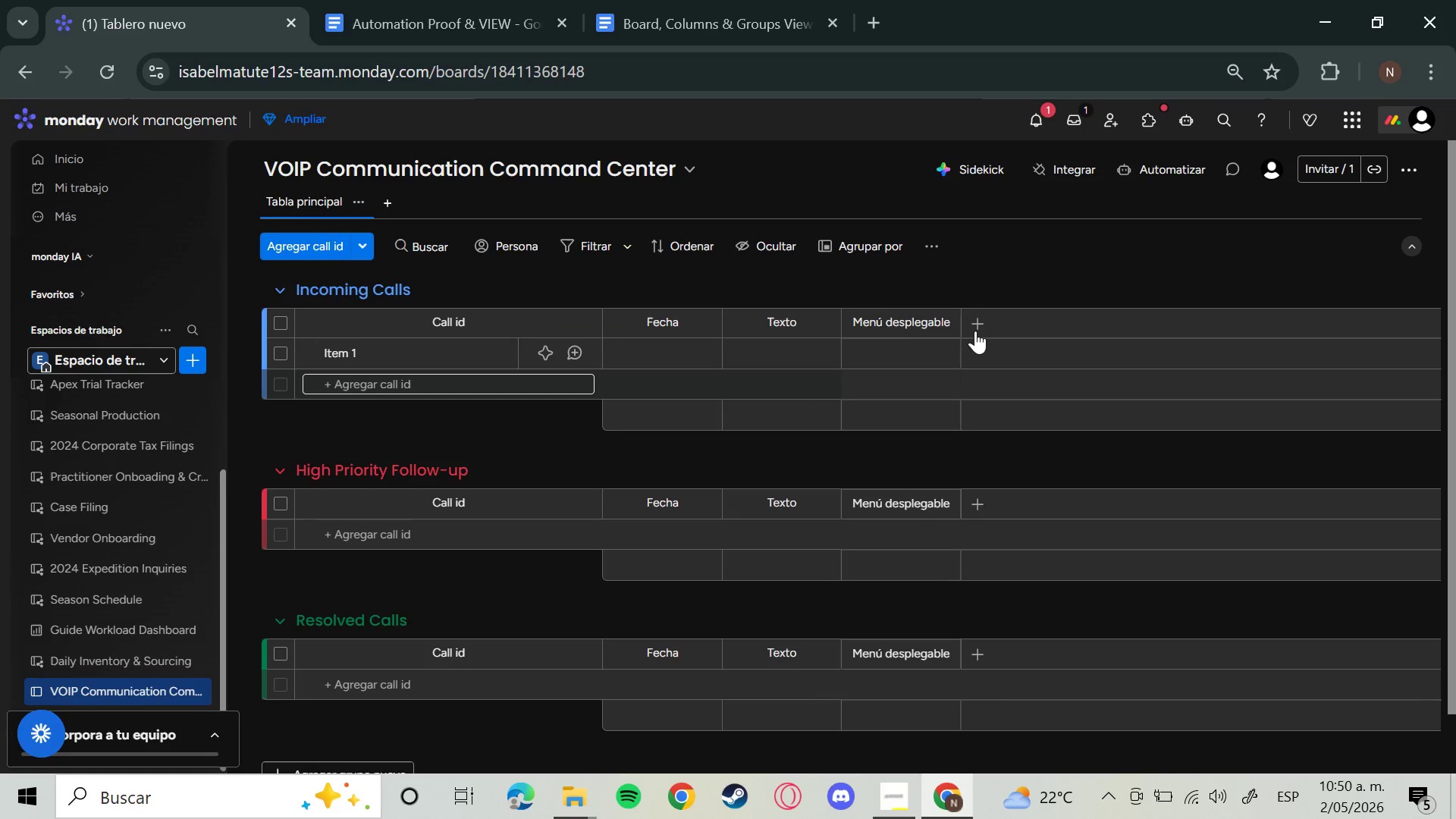 
left_click([981, 325])
 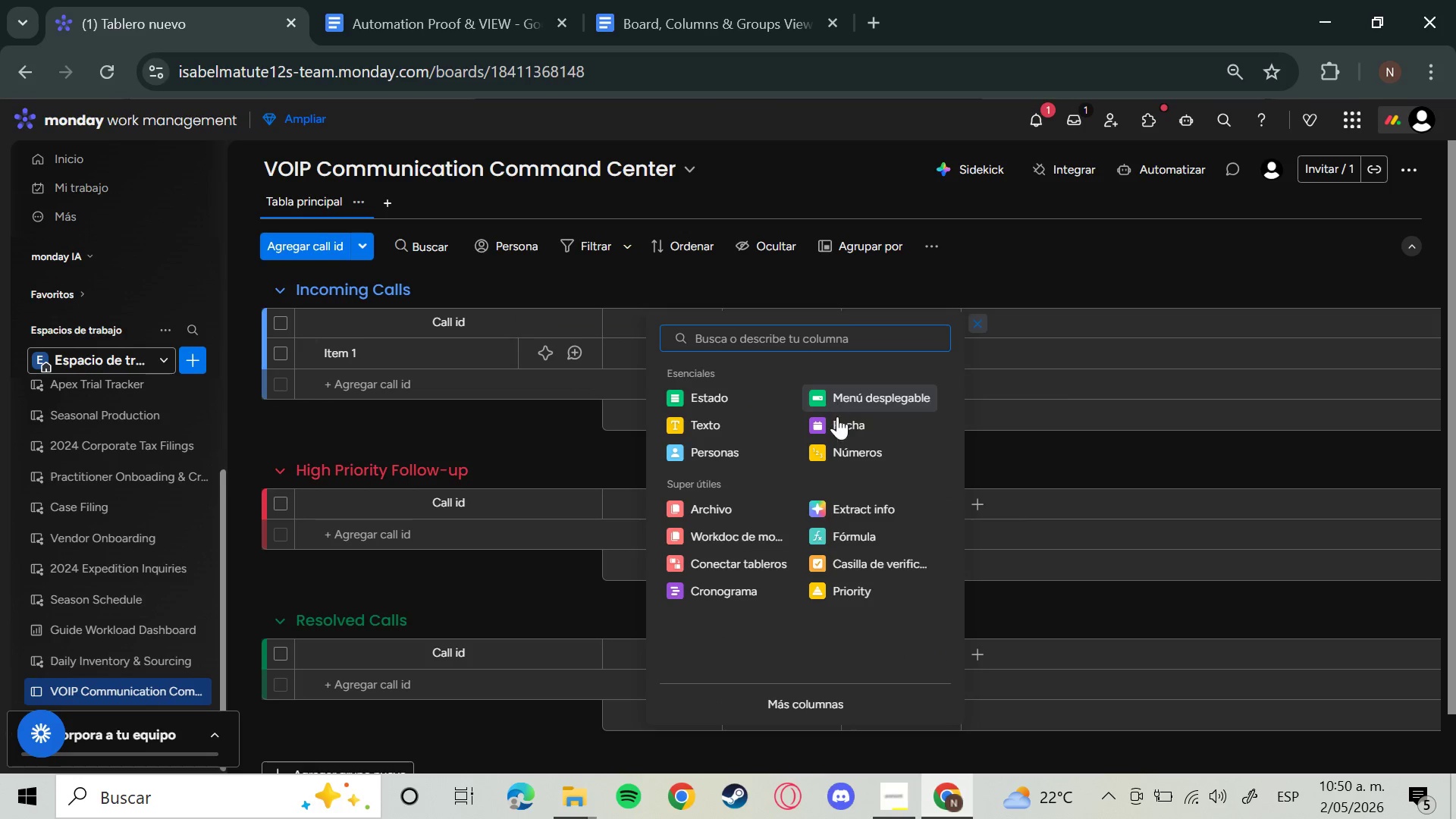 
left_click([839, 450])
 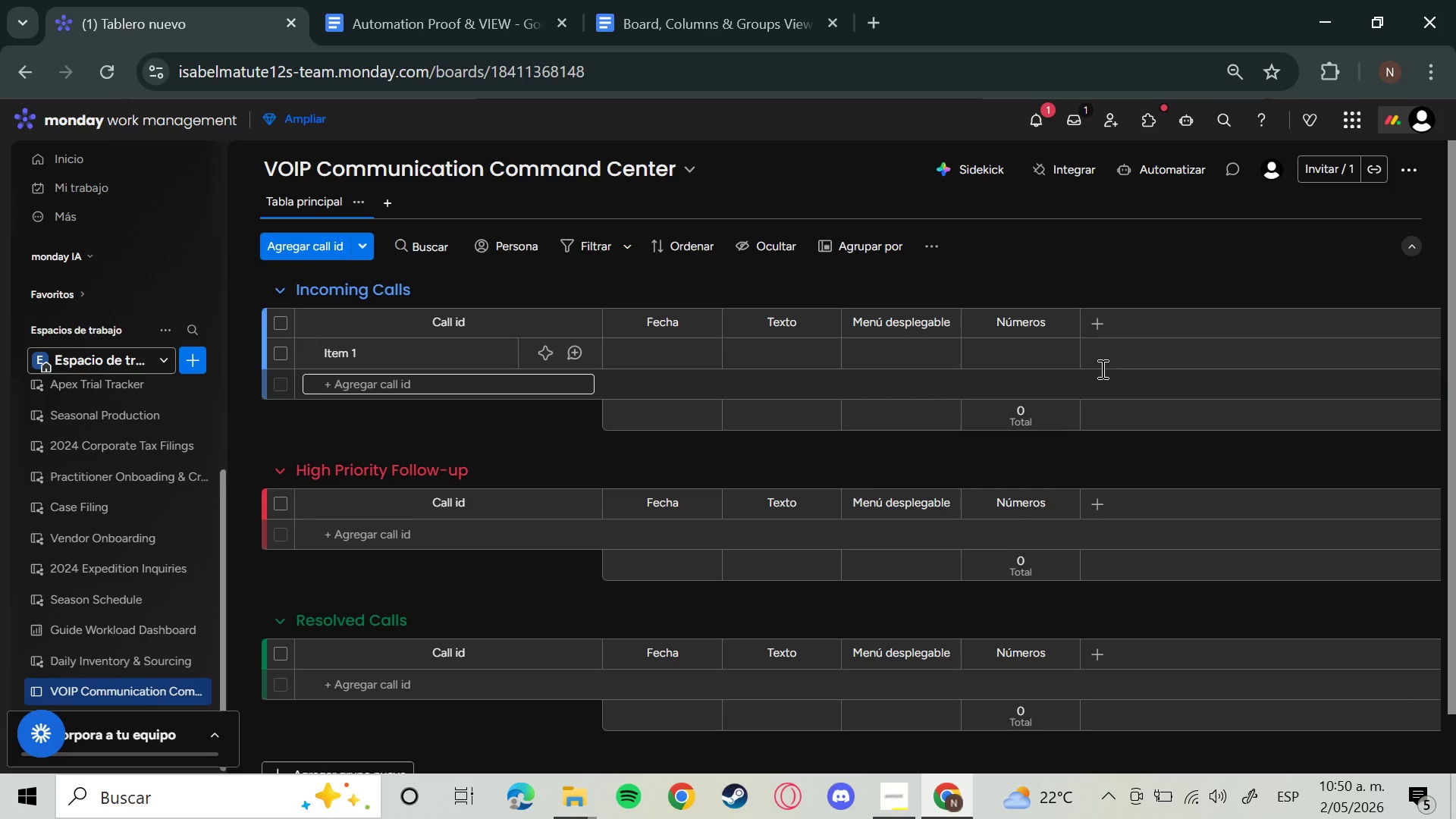 
left_click([1105, 324])
 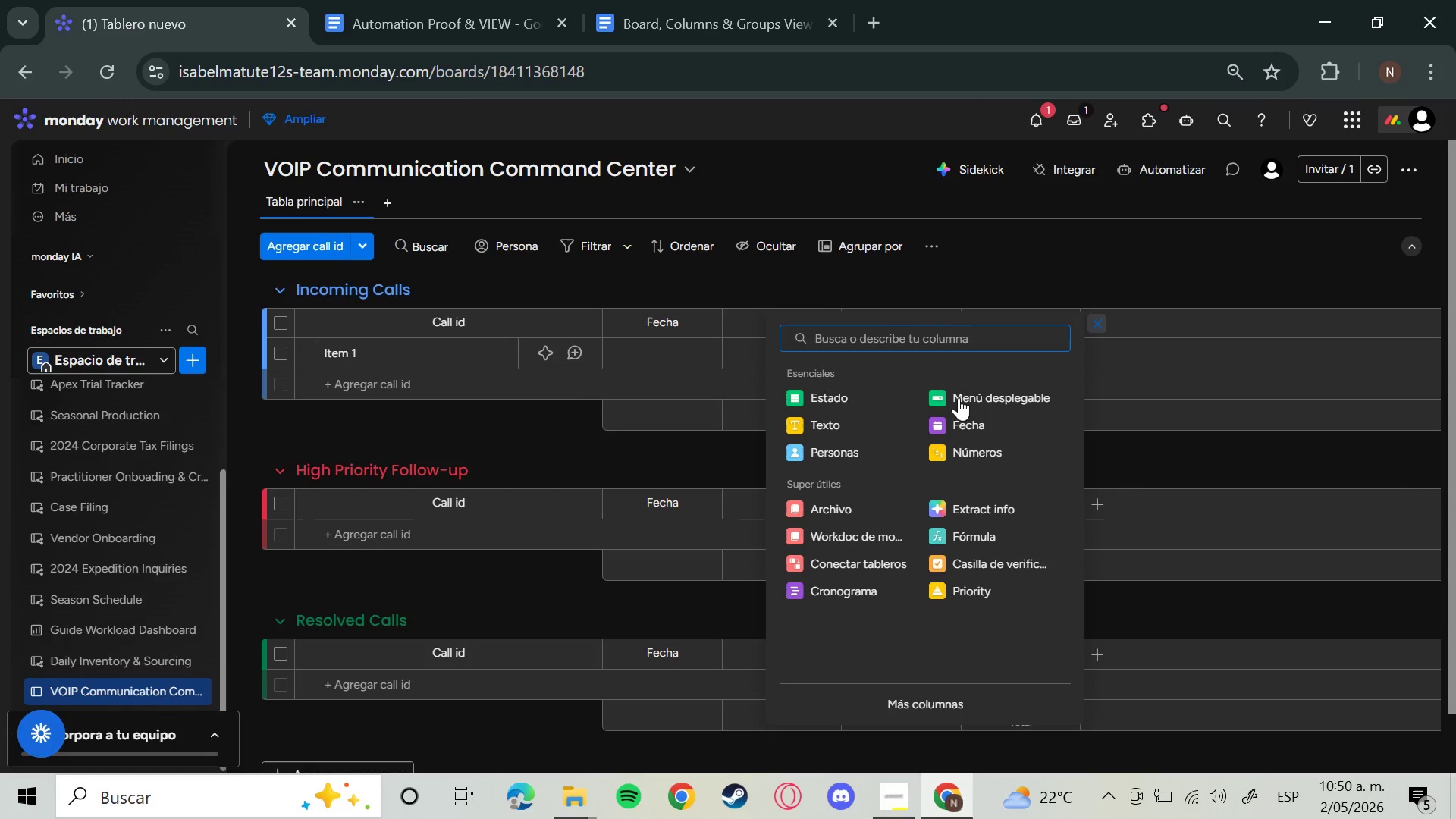 
left_click([872, 400])
 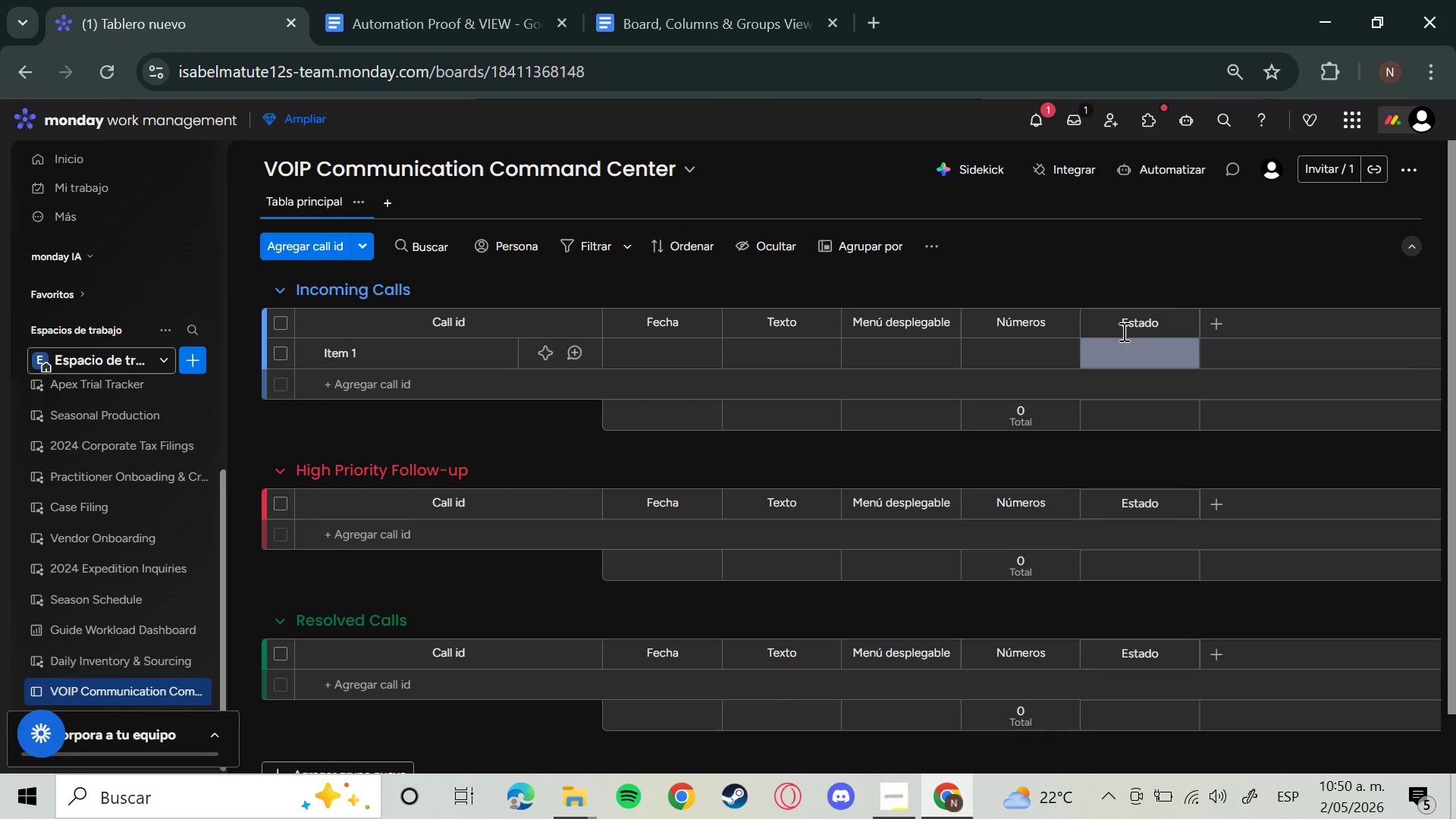 
left_click([1210, 325])
 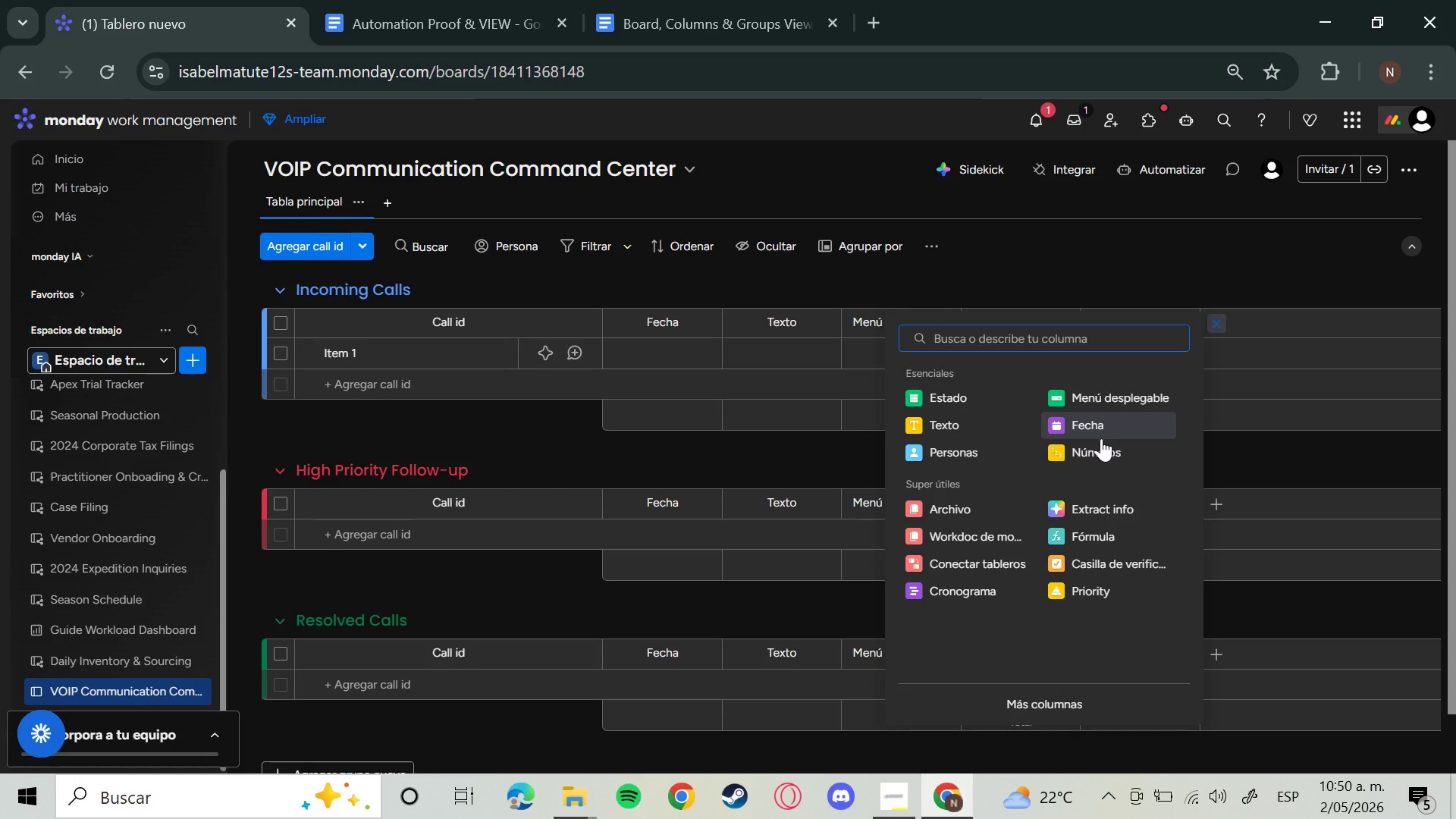 
wait(6.16)
 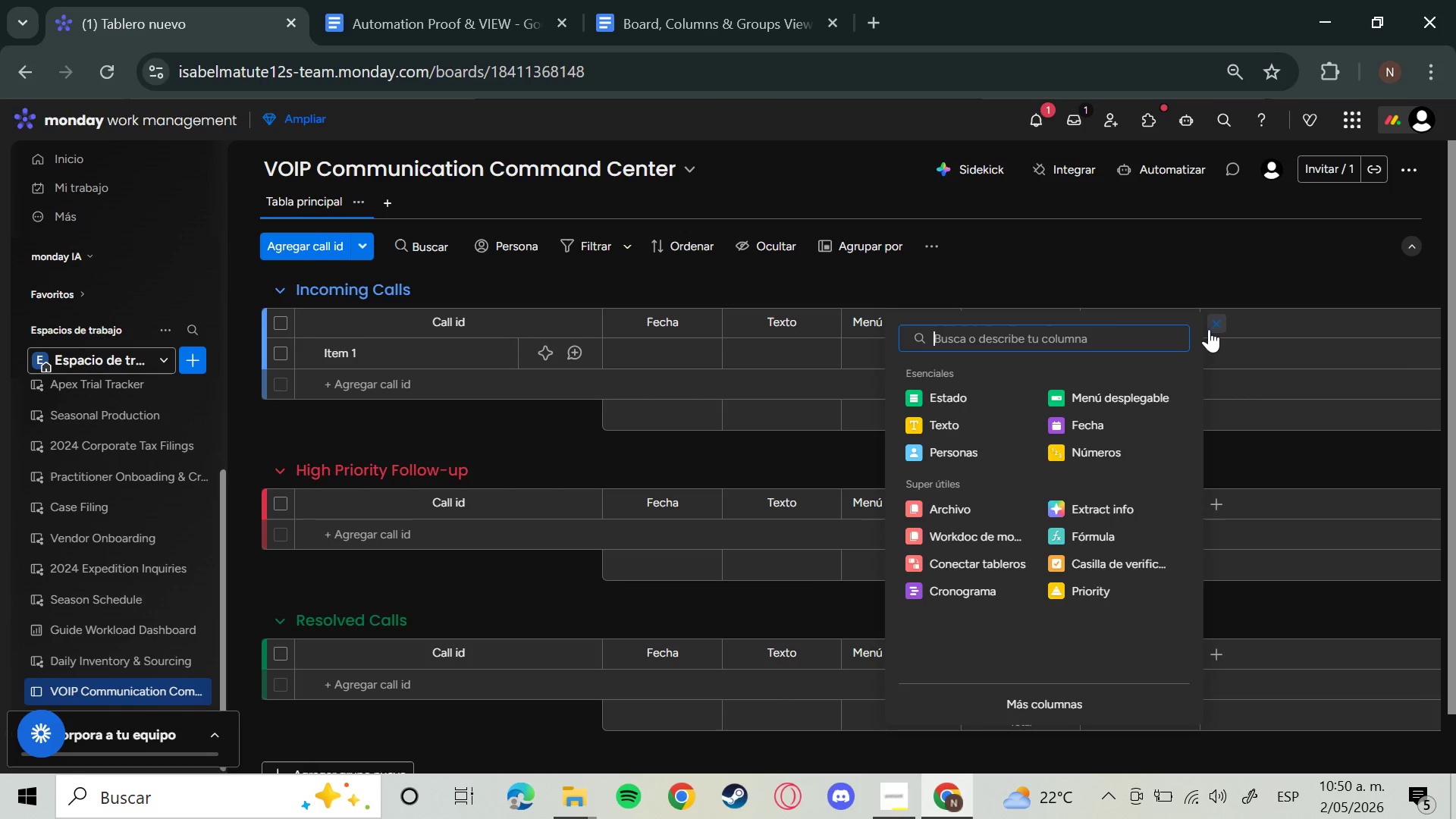 
left_click([1107, 393])
 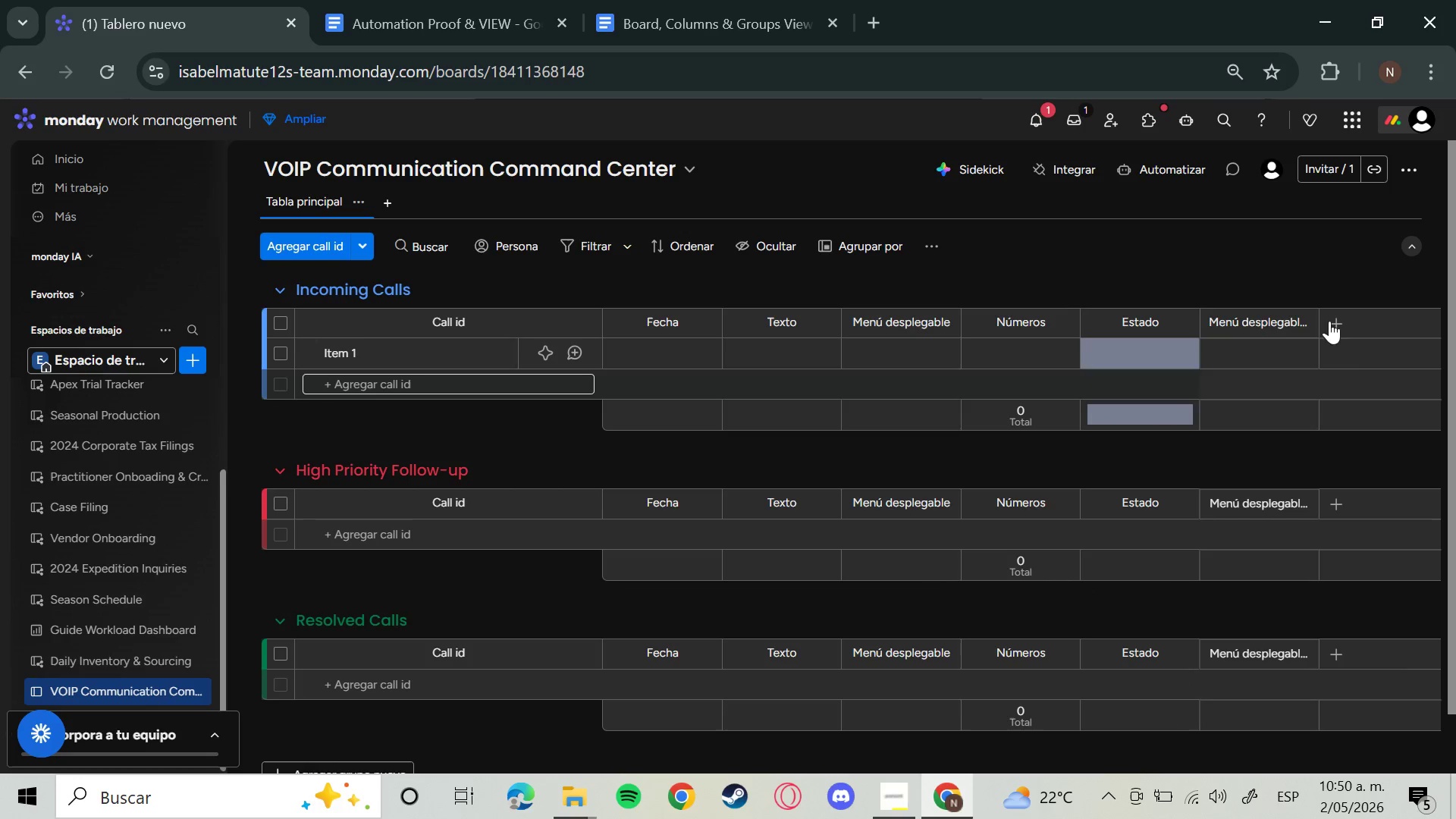 
left_click([1345, 322])
 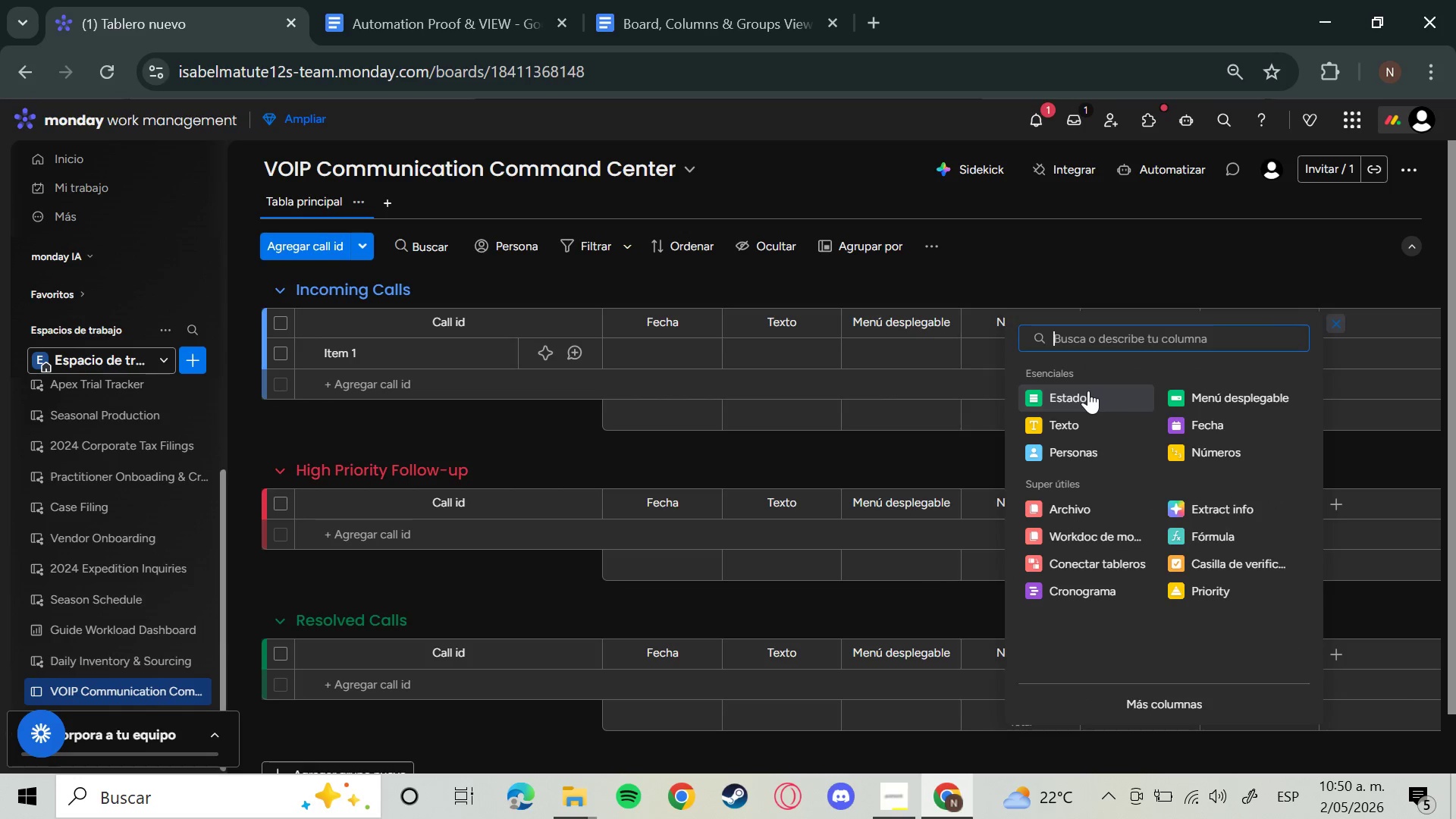 
left_click([1077, 398])
 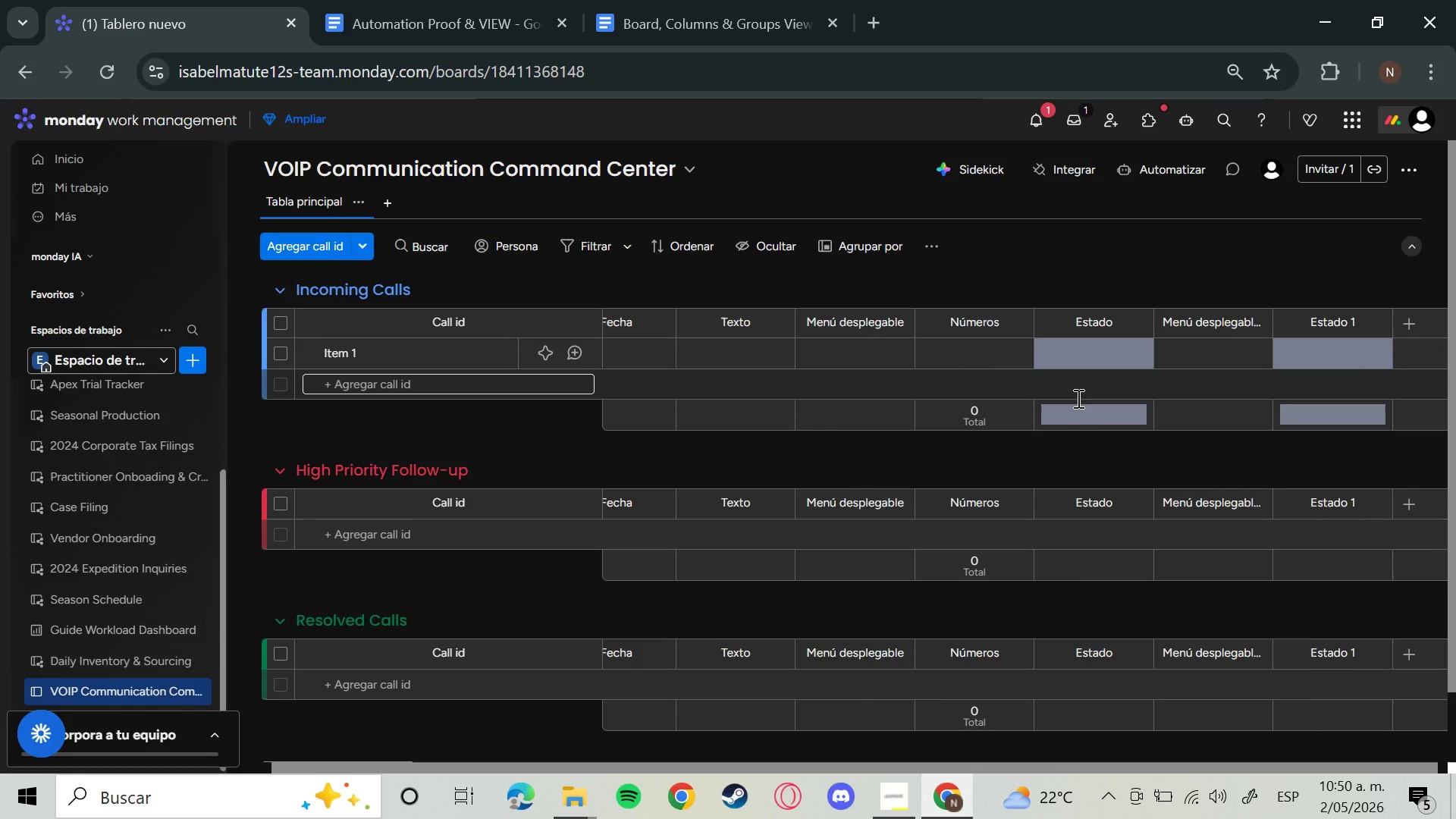 
wait(5.67)
 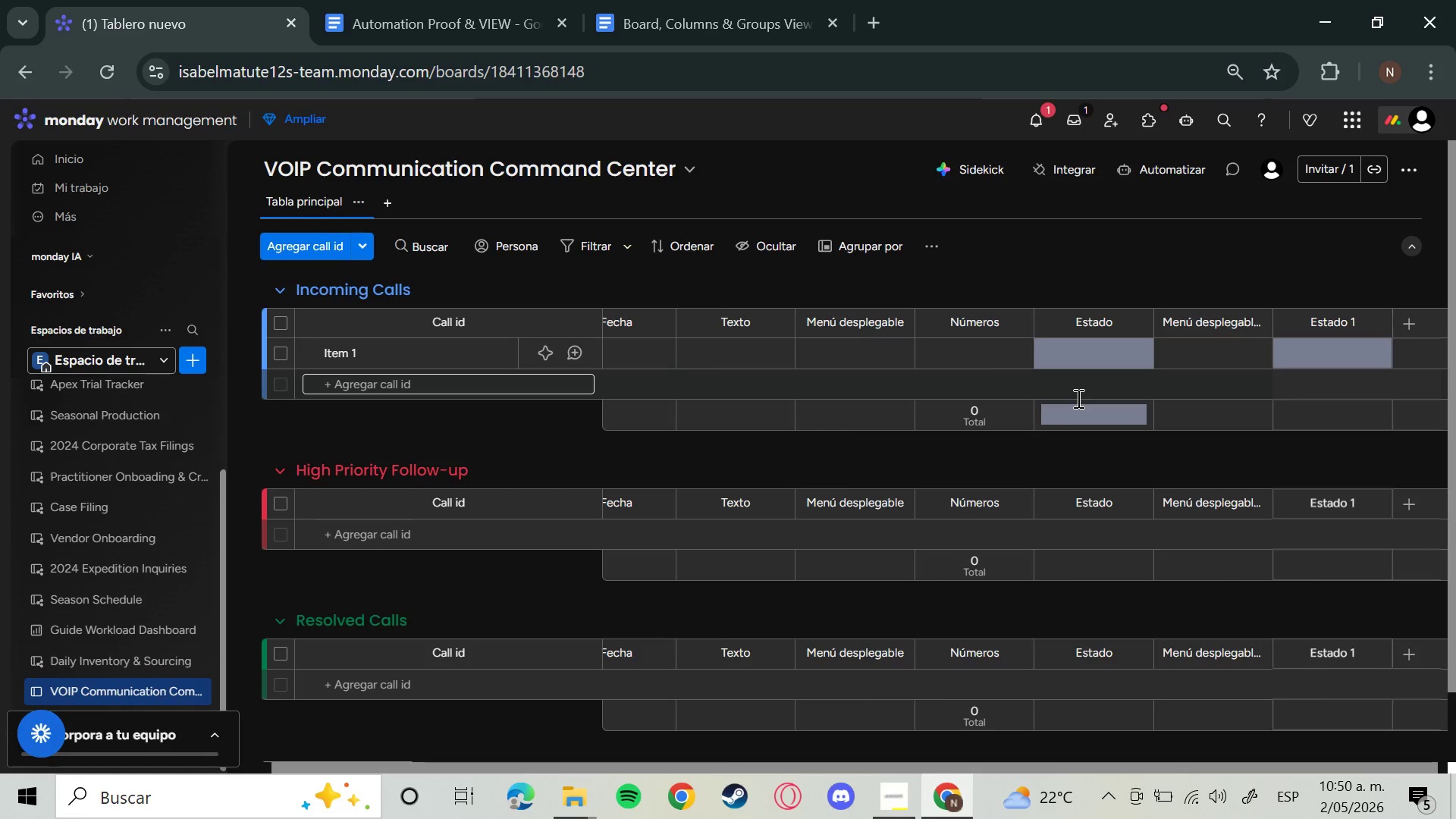 
left_click([1414, 318])
 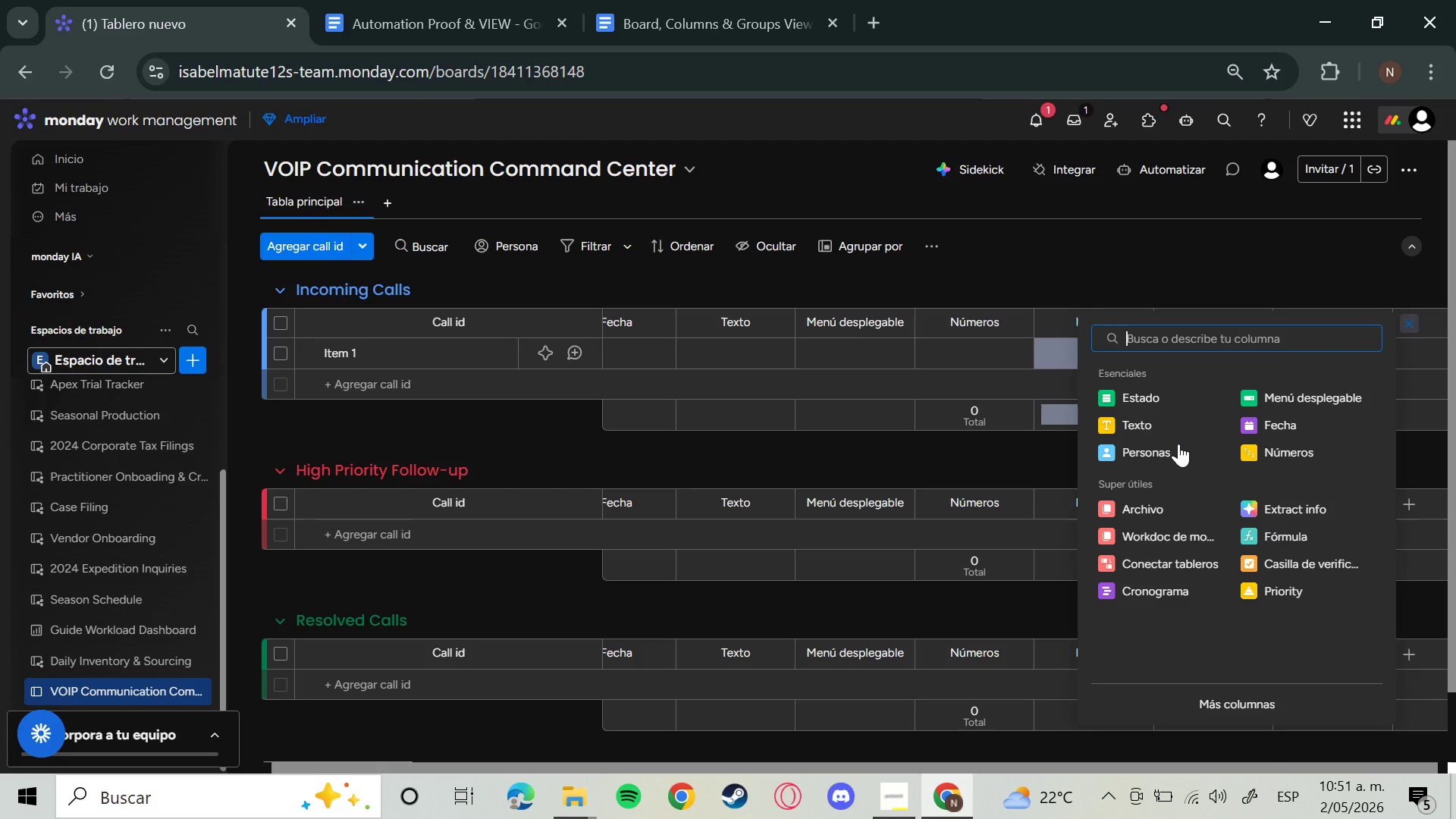 
wait(5.89)
 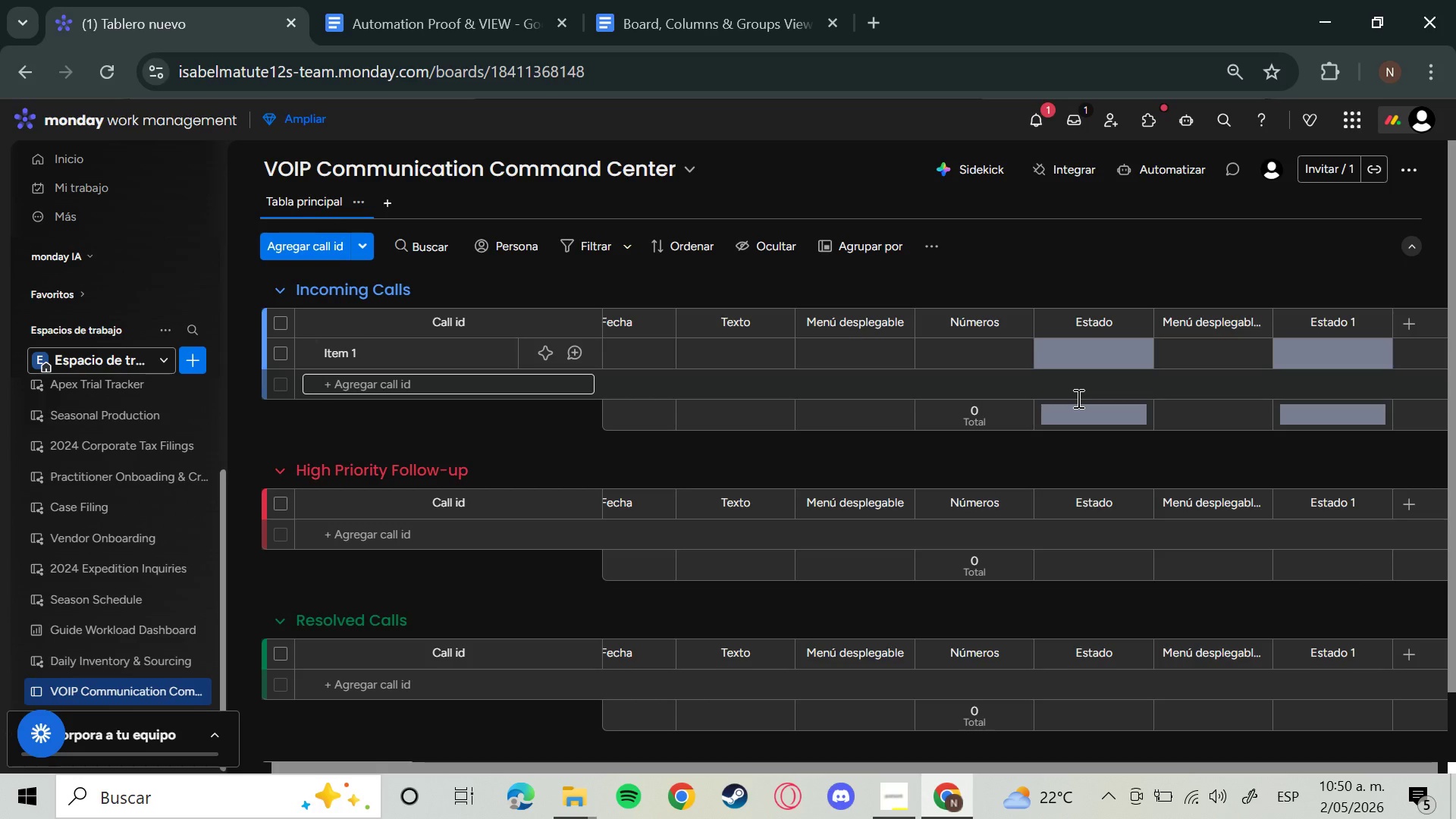 
left_click([1169, 447])
 